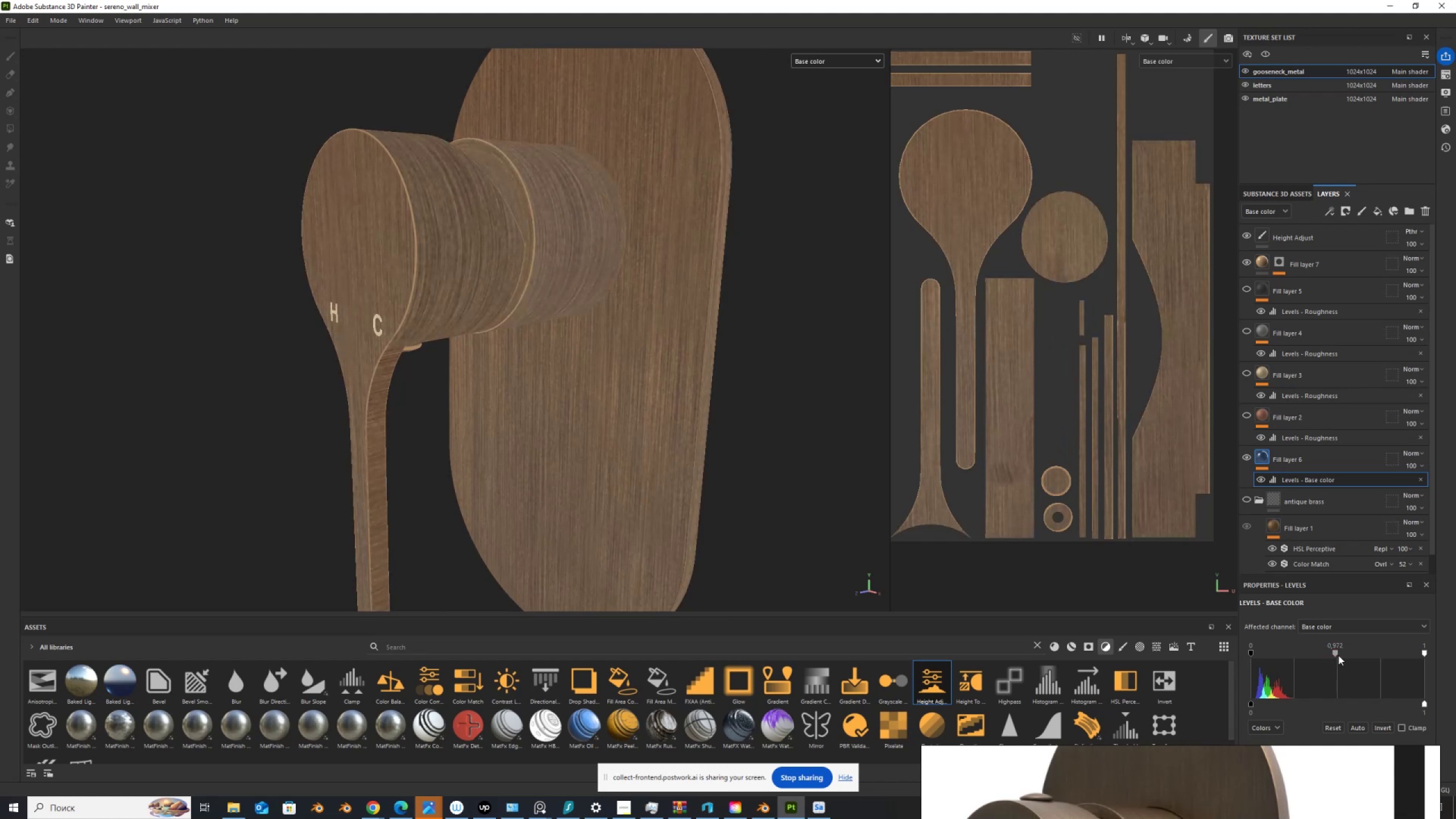 
key(Control+ControlLeft)
 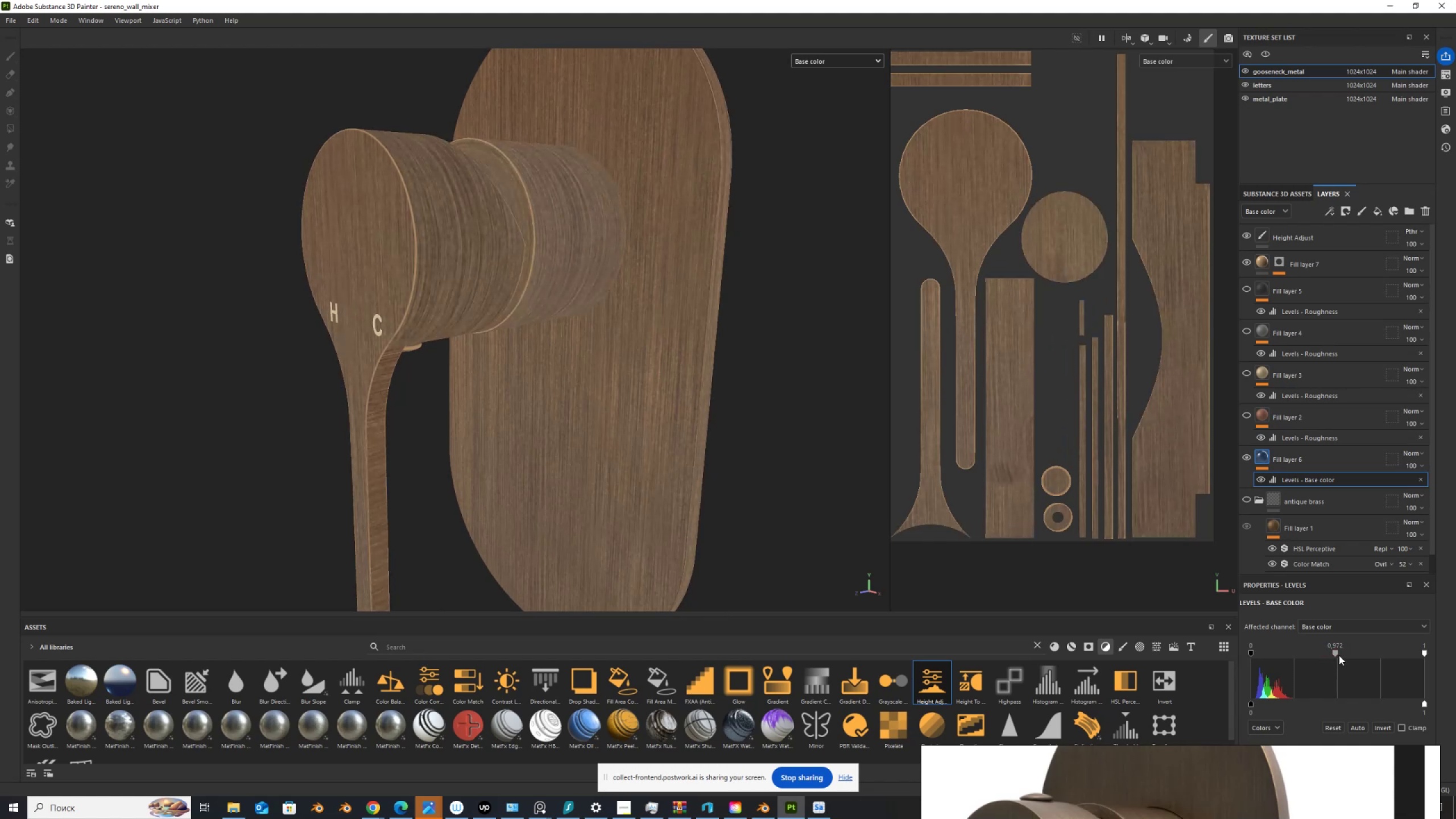 
key(Control+Z)
 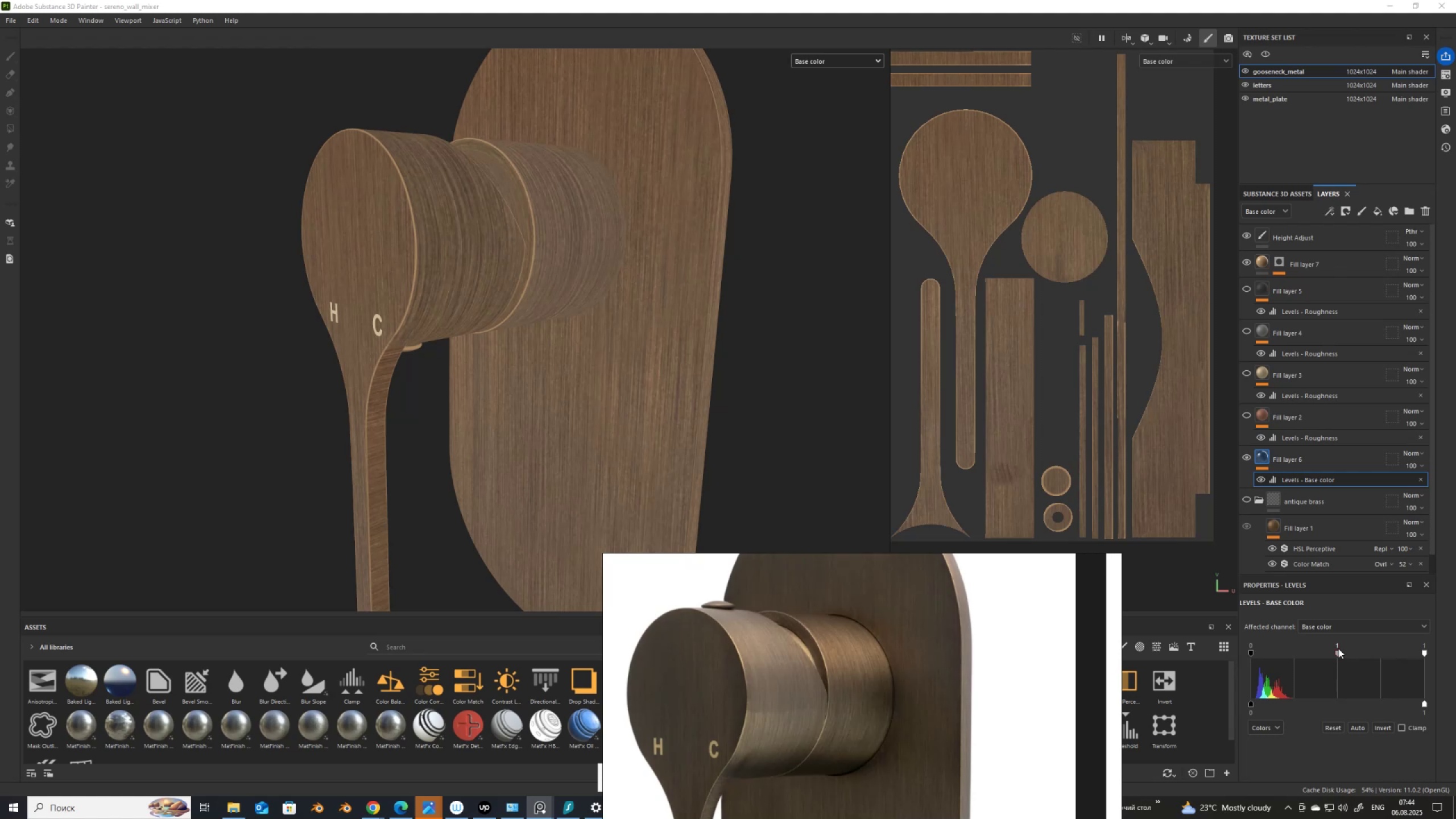 
wait(5.54)
 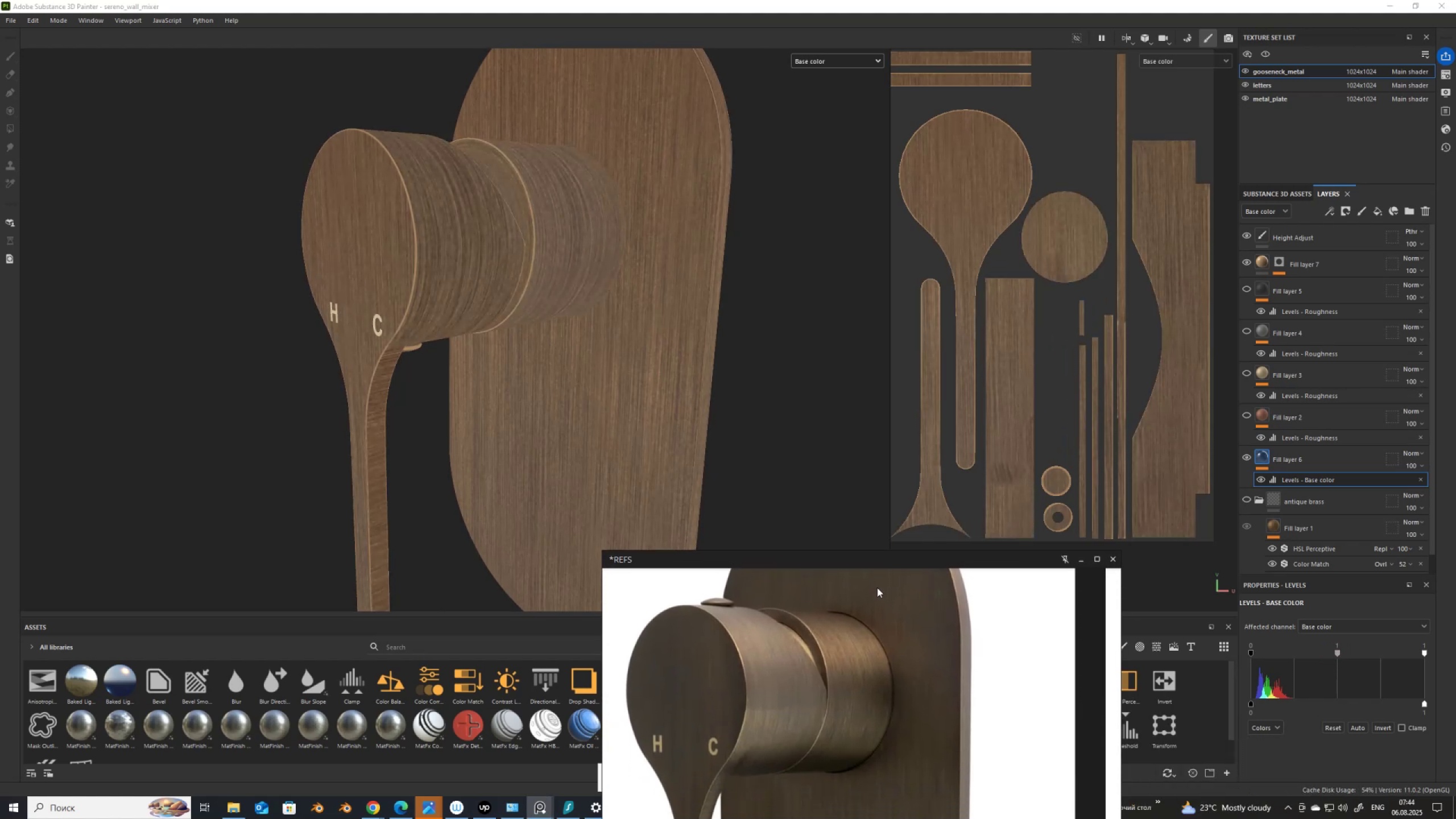 
left_click_drag(start_coordinate=[1338, 652], to_coordinate=[1331, 652])
 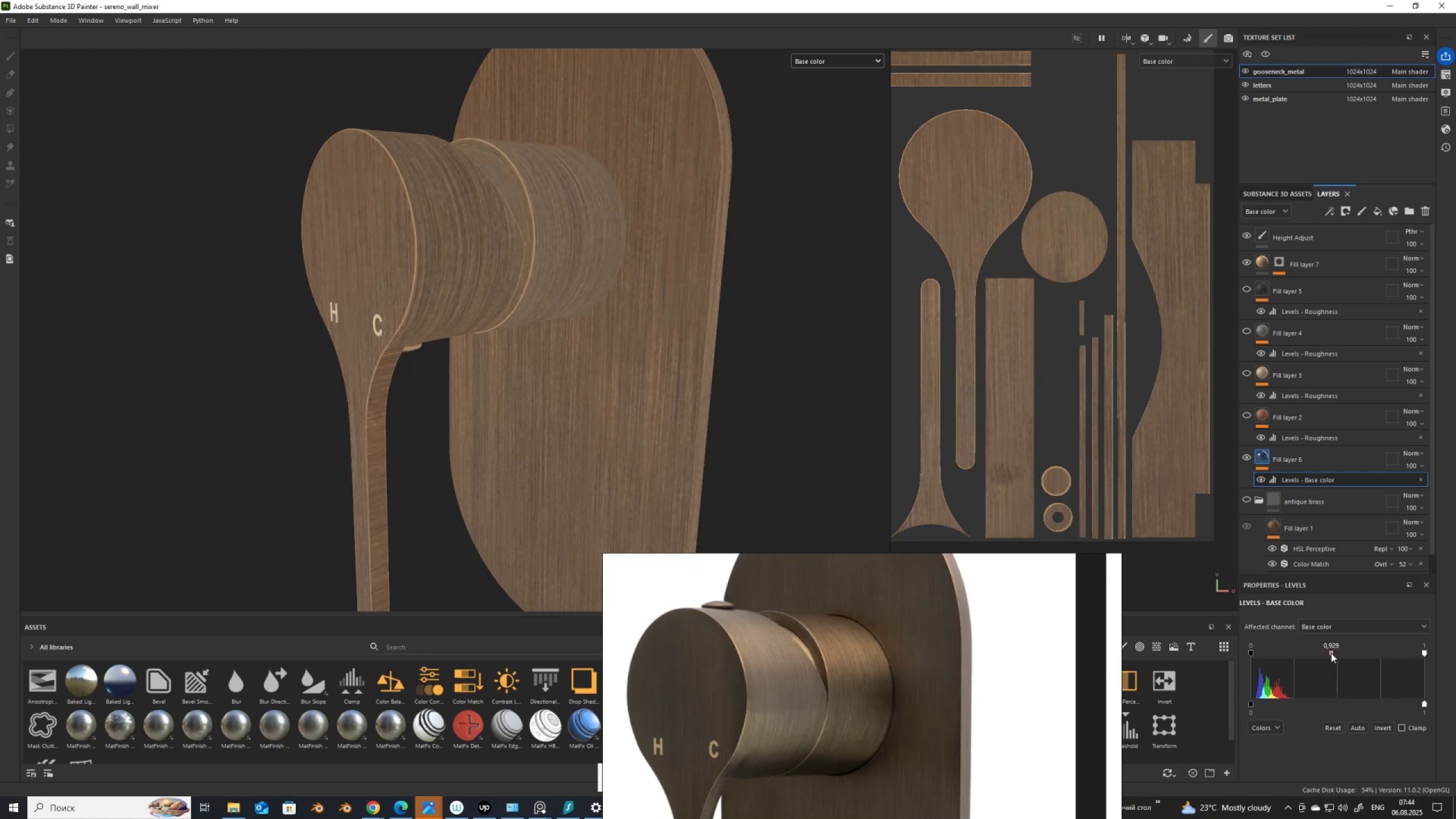 
key(Control+ControlLeft)
 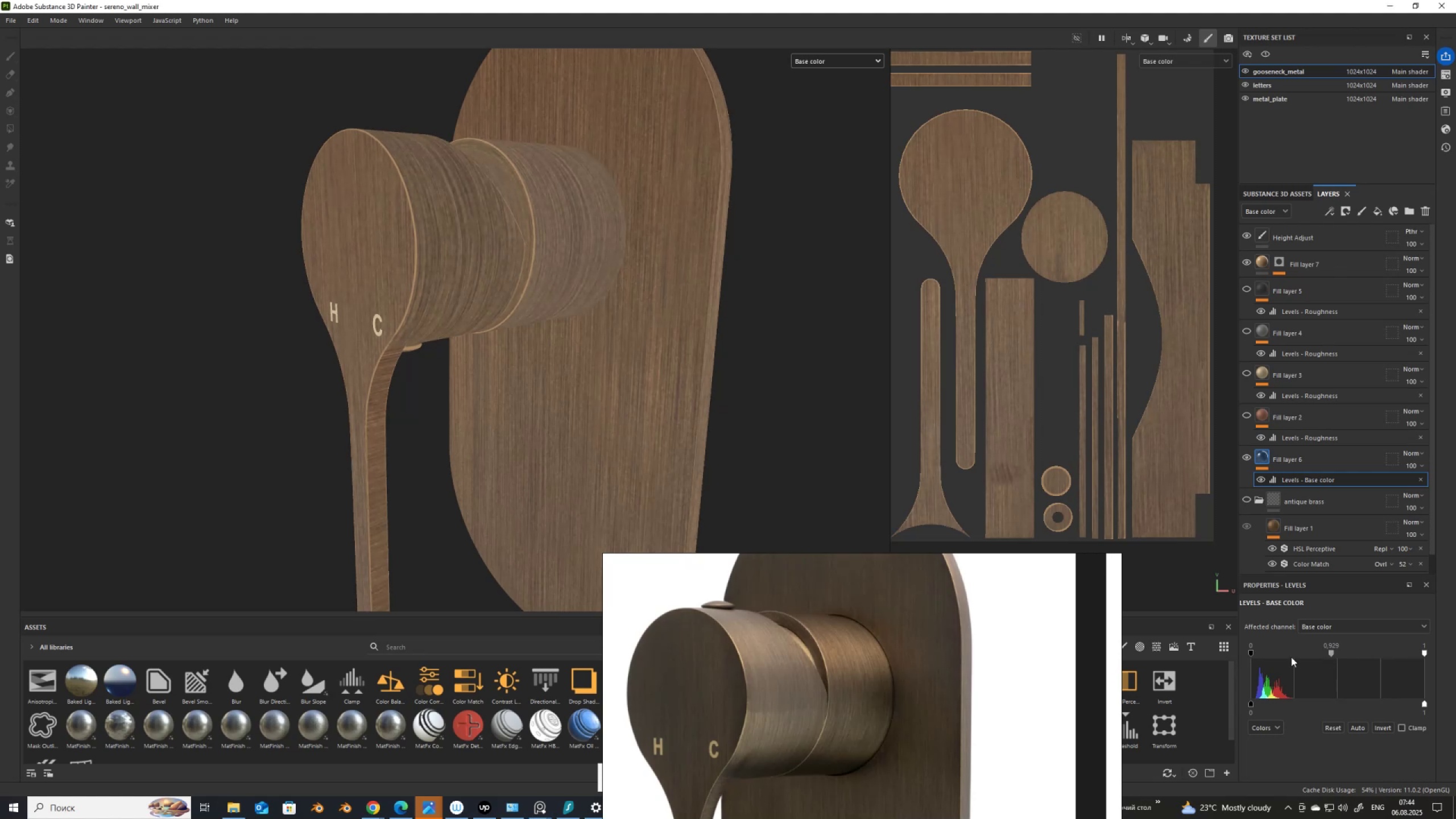 
key(Control+Z)
 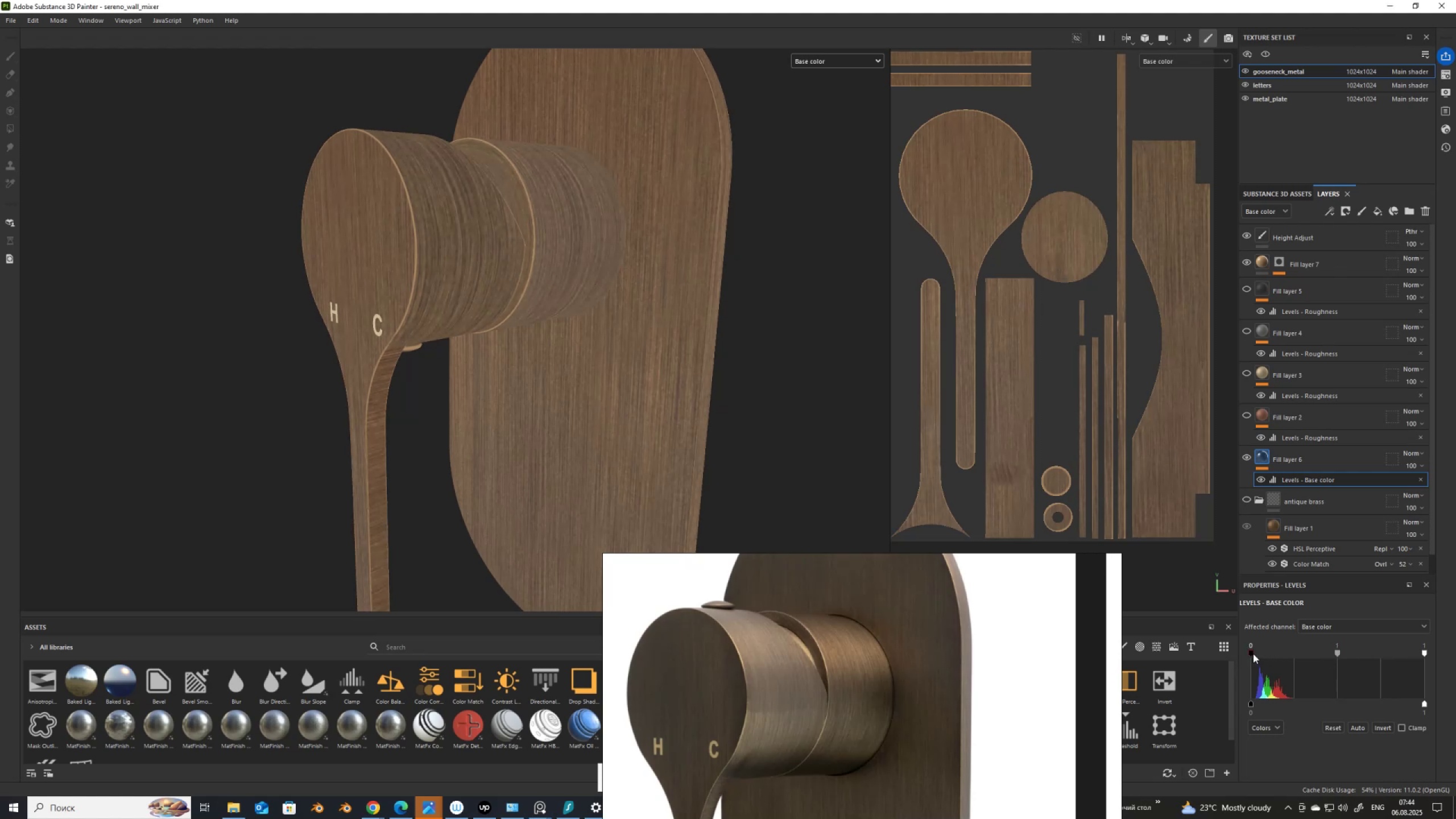 
left_click_drag(start_coordinate=[1250, 652], to_coordinate=[1243, 652])
 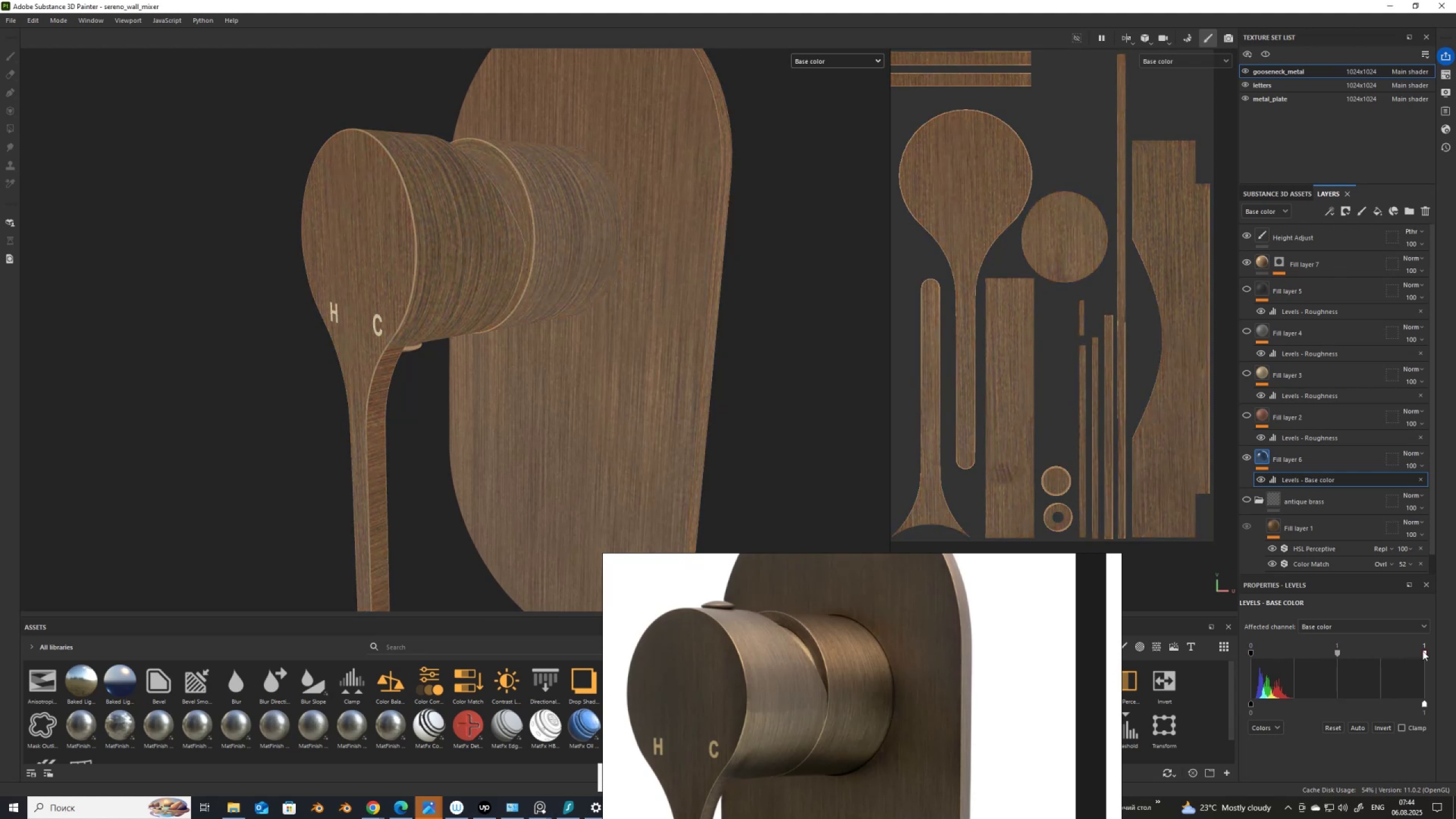 
left_click_drag(start_coordinate=[1423, 651], to_coordinate=[1455, 653])
 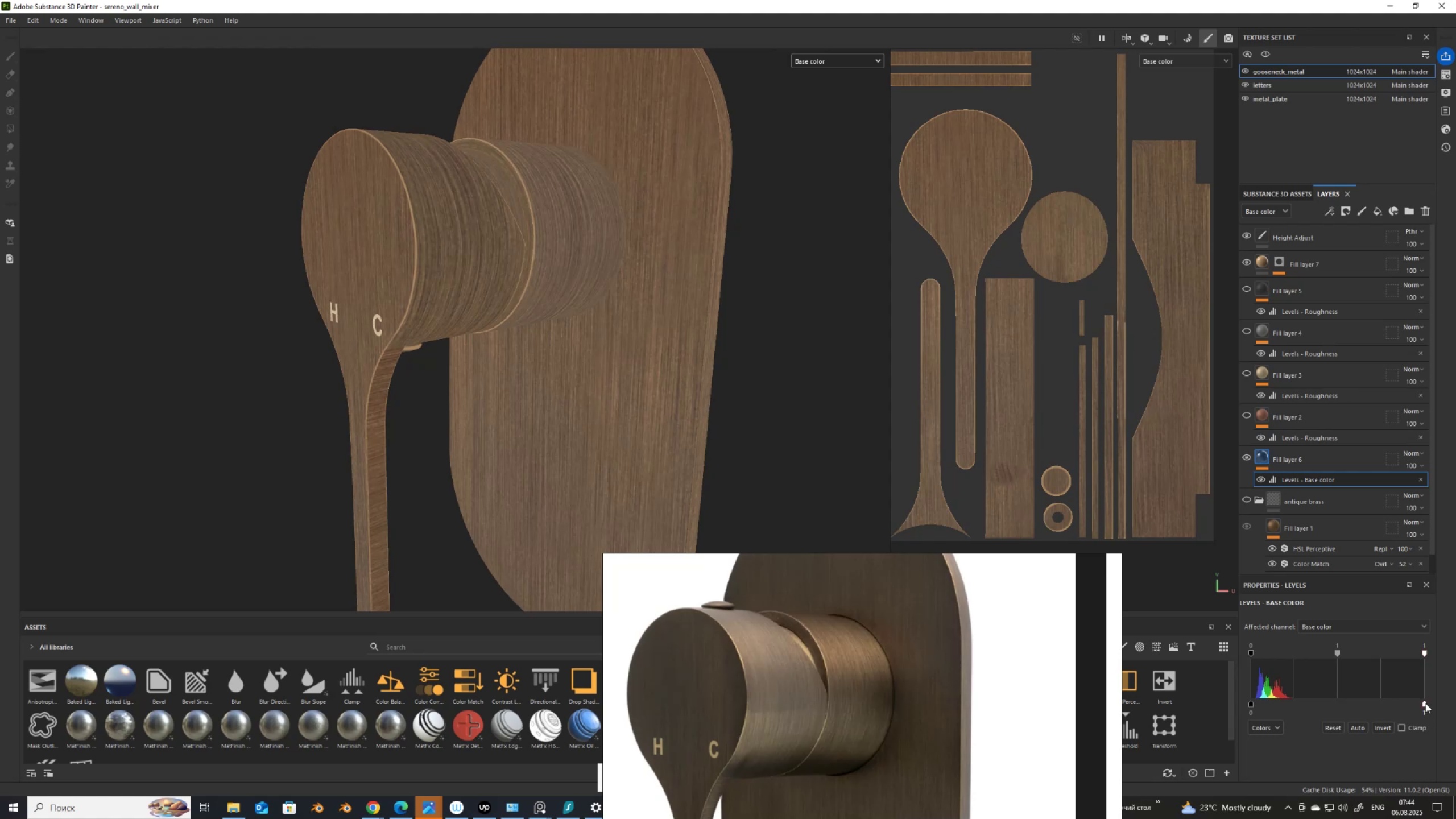 
left_click_drag(start_coordinate=[1425, 702], to_coordinate=[1455, 702])
 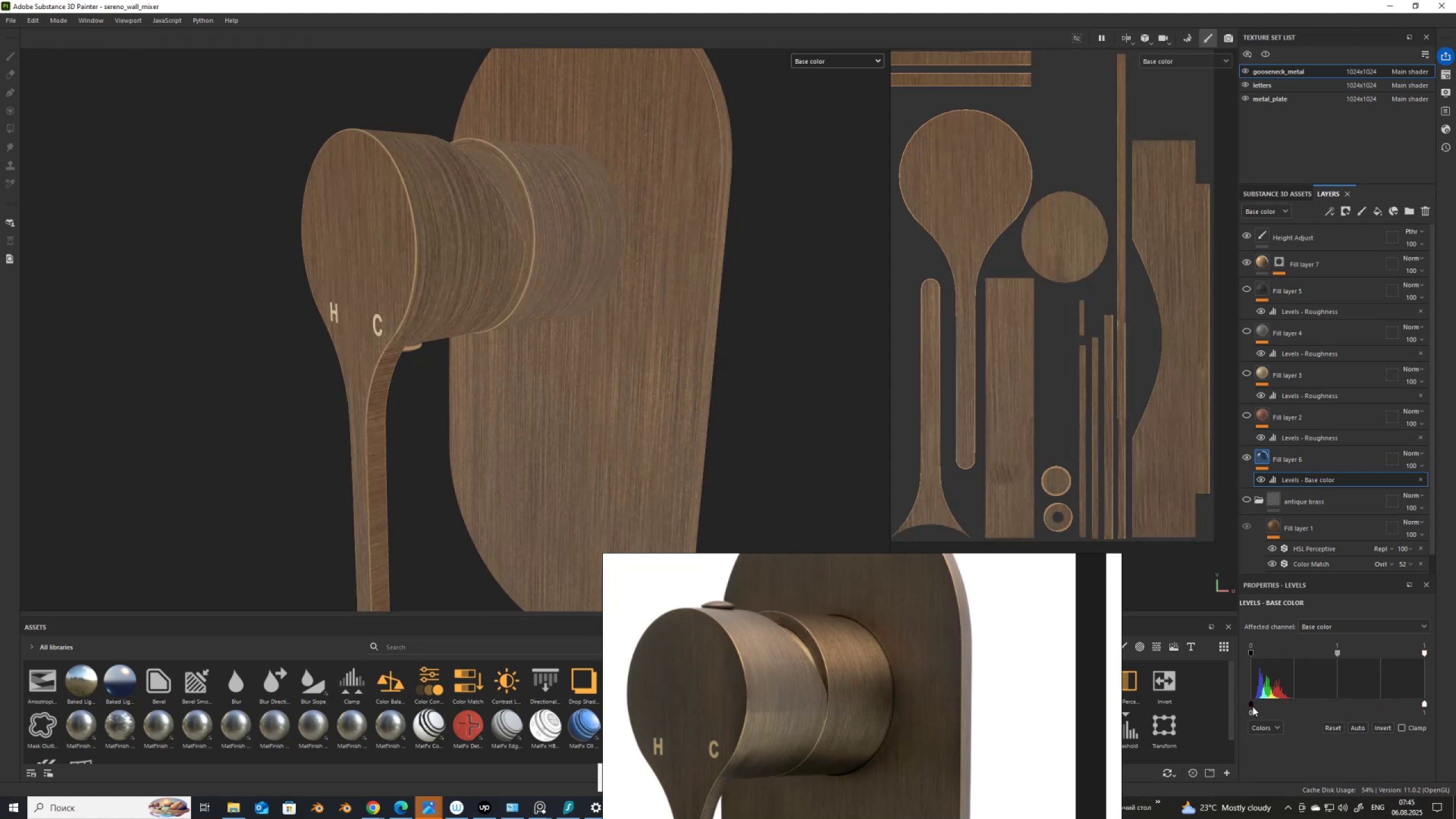 
left_click_drag(start_coordinate=[1251, 704], to_coordinate=[1199, 702])
 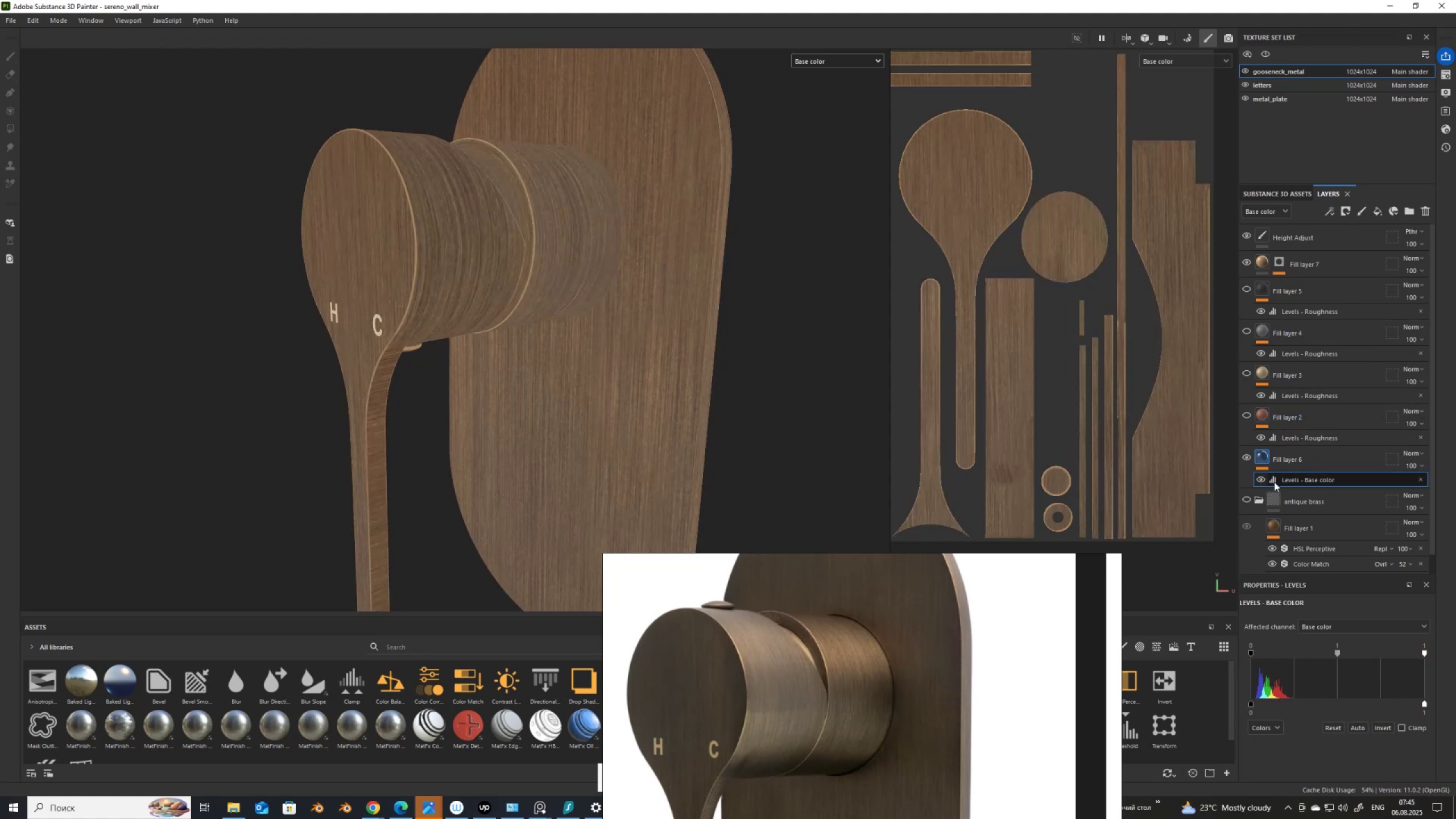 
left_click([1261, 479])
 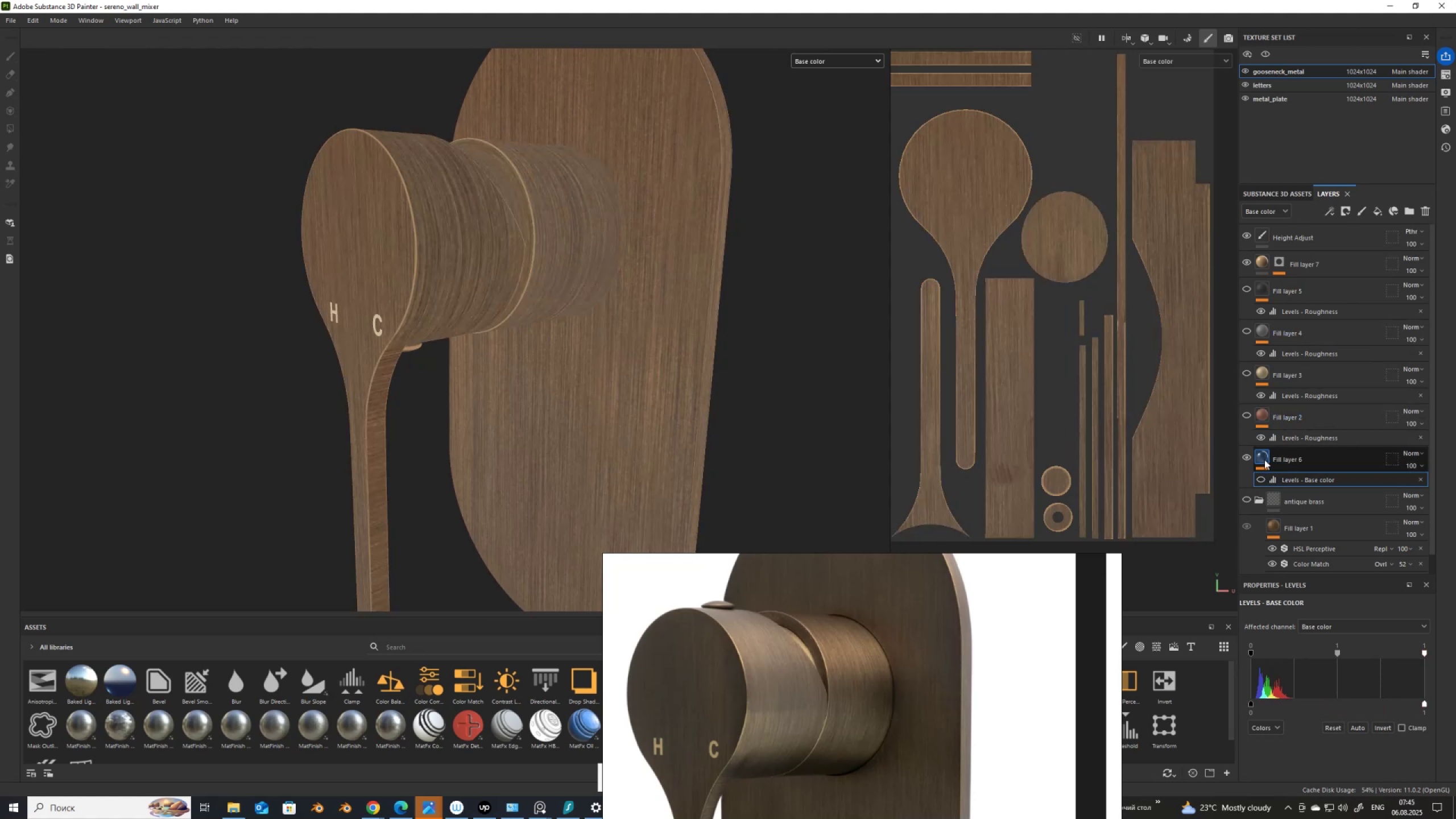 
right_click([1264, 460])
 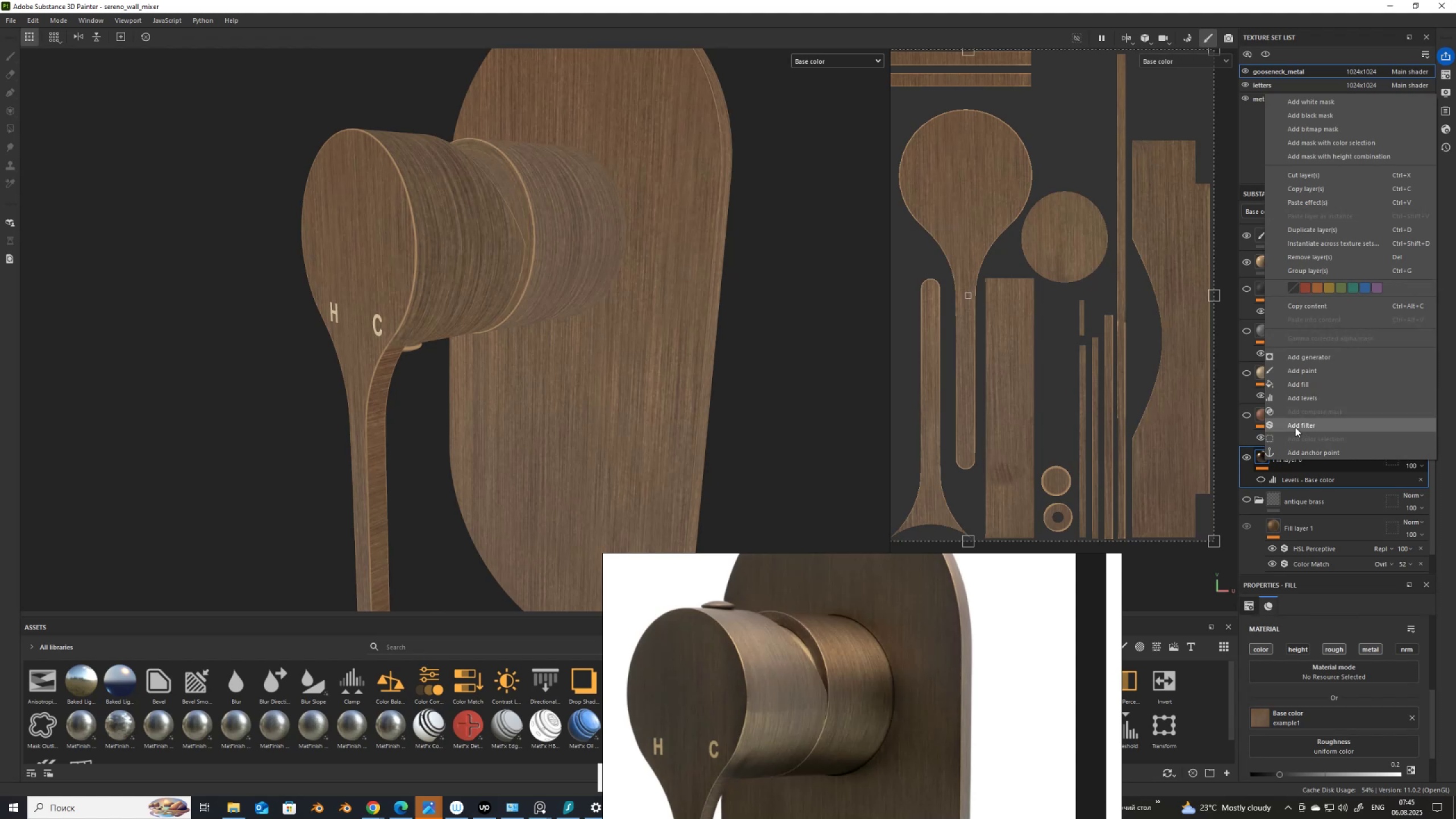 
left_click([1296, 425])
 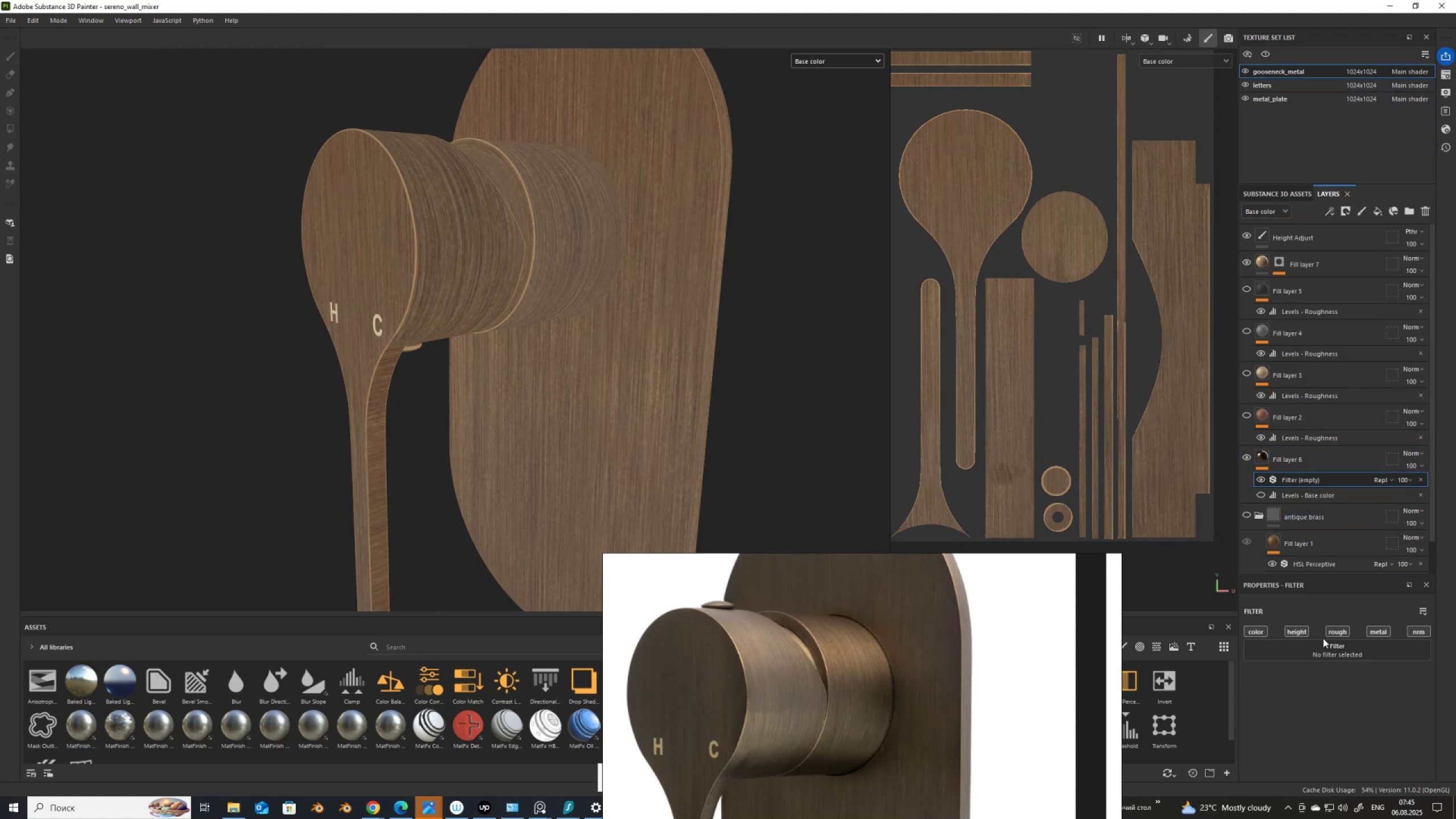 
left_click([1323, 643])
 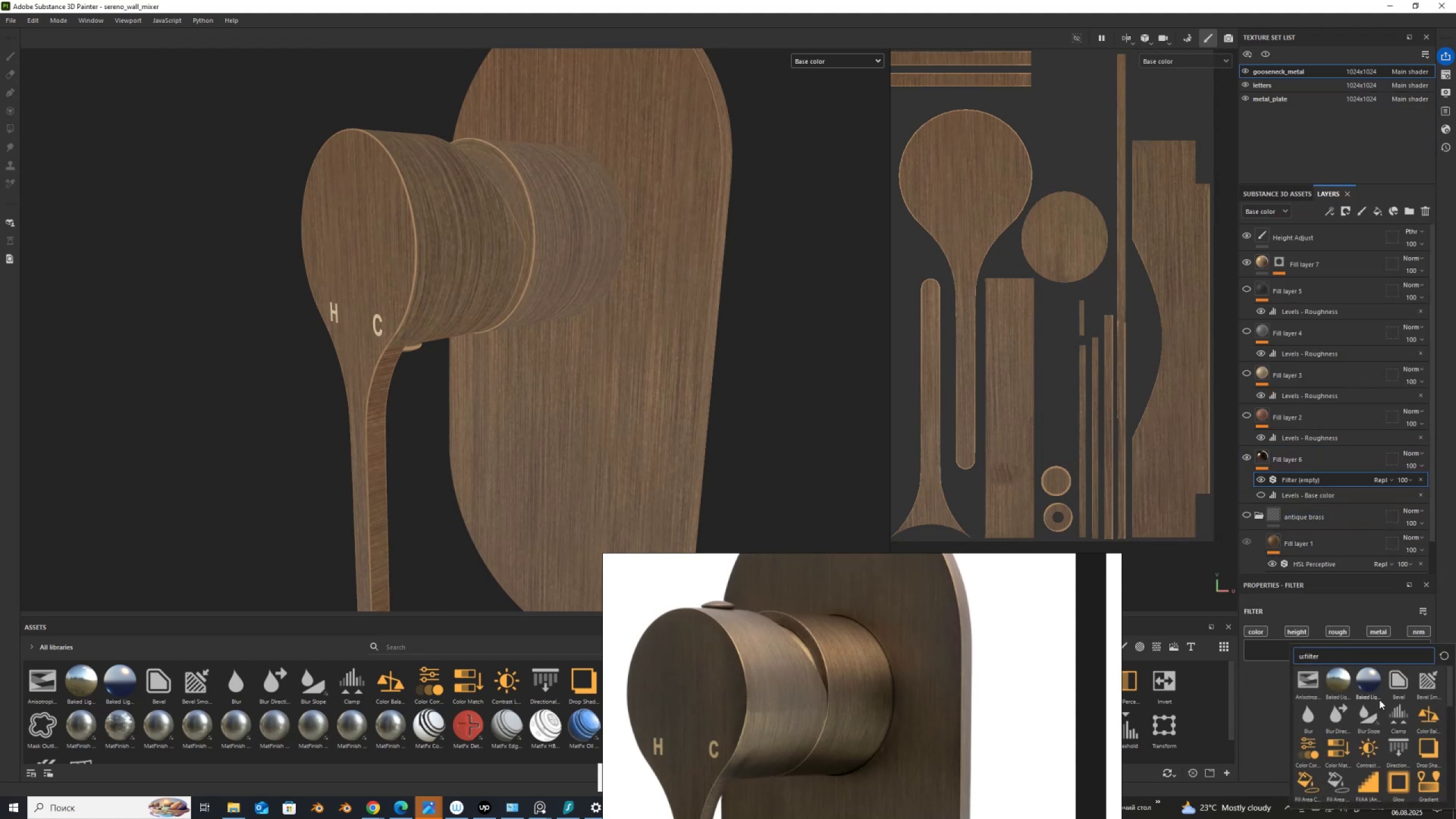 
mouse_move([1356, 742])
 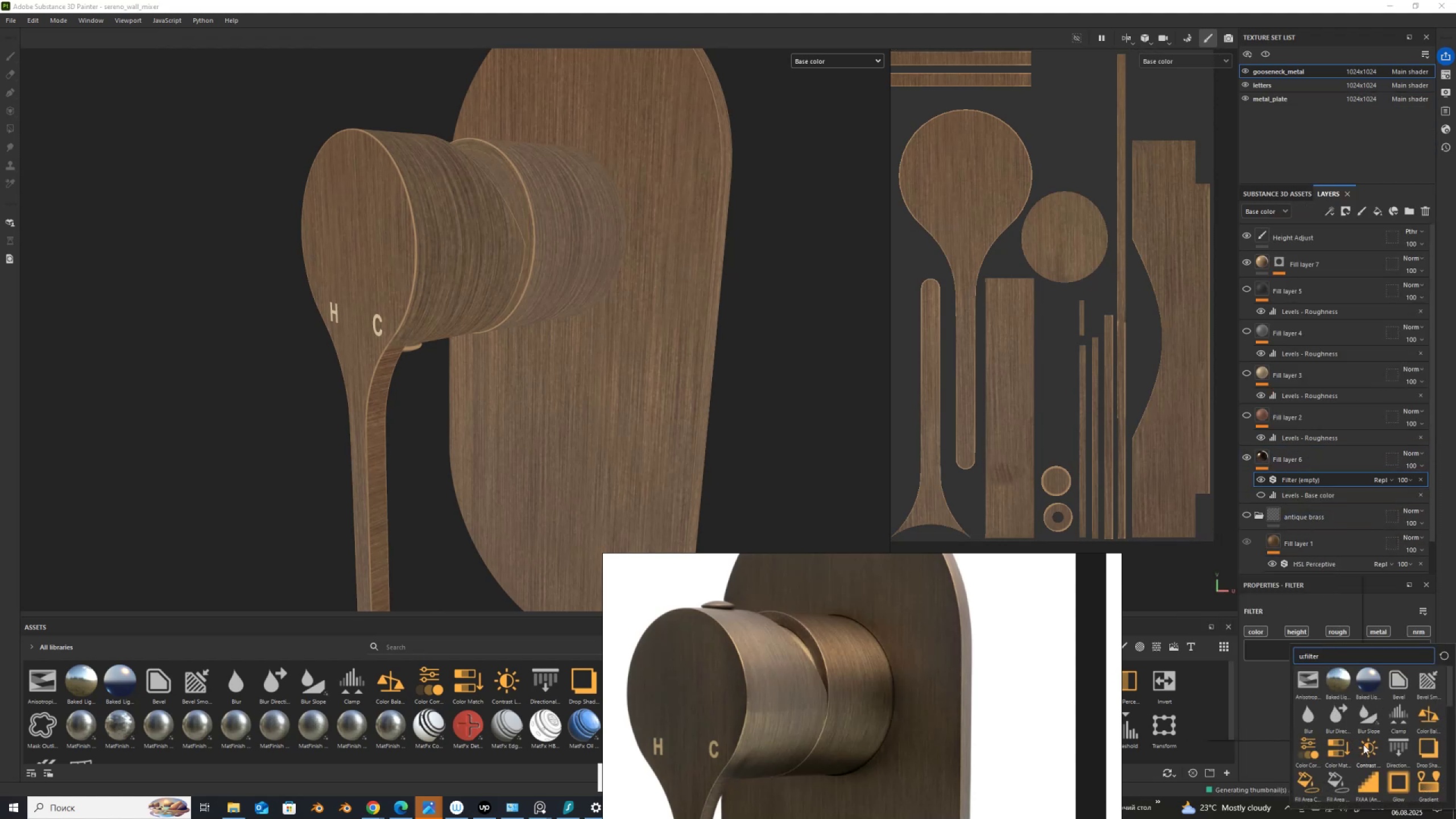 
left_click([1363, 744])
 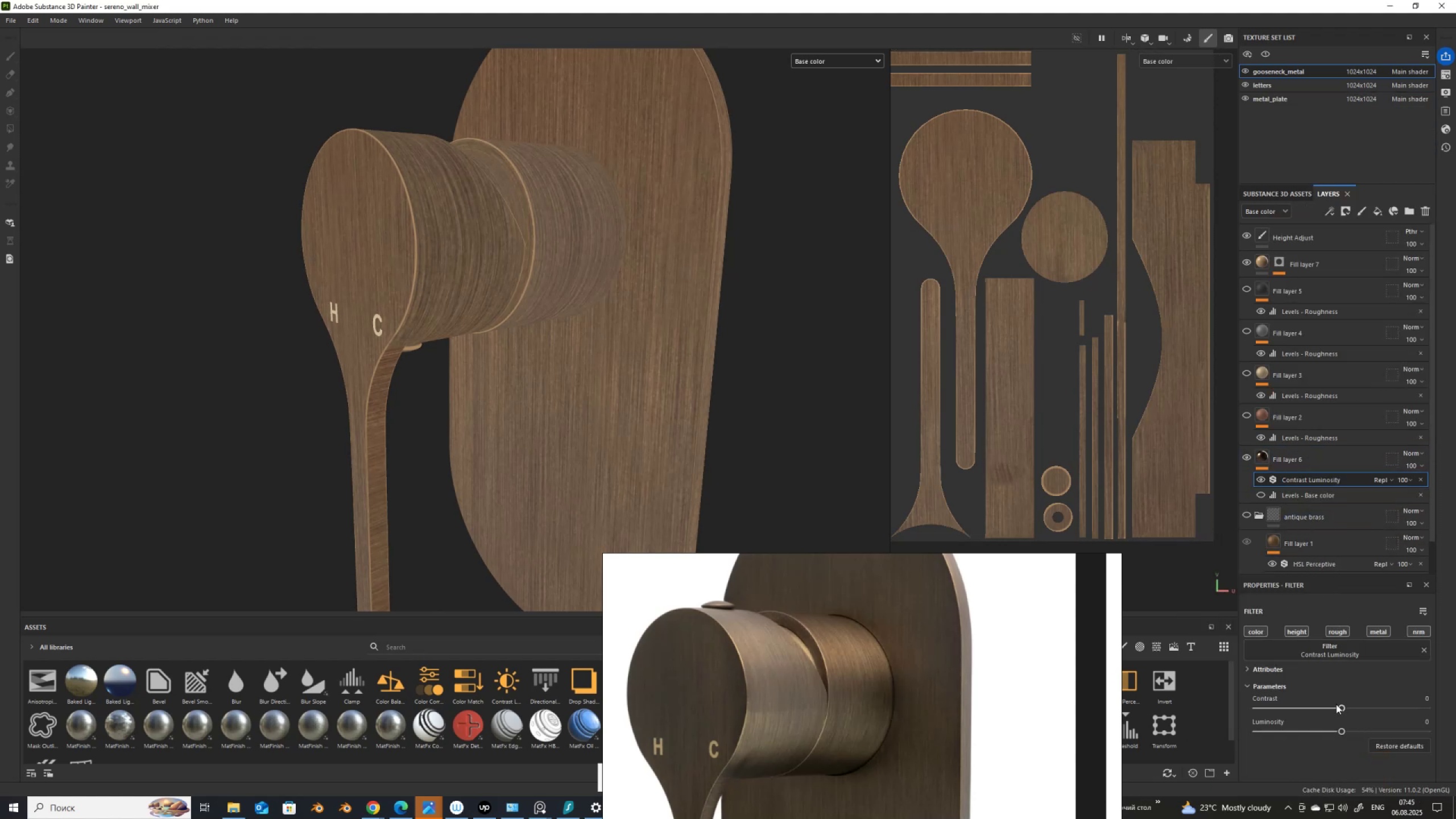 
left_click_drag(start_coordinate=[1342, 707], to_coordinate=[1412, 708])
 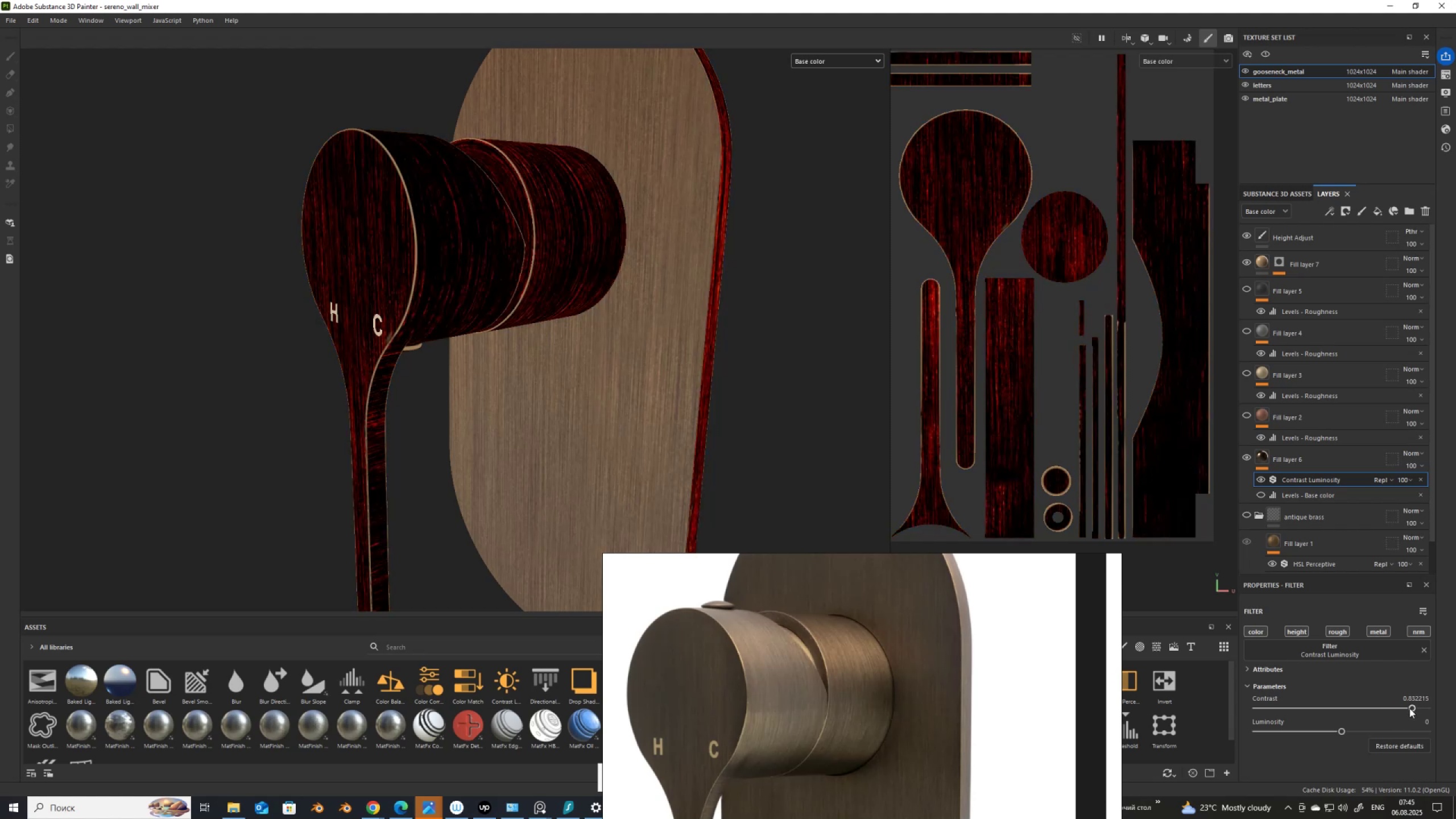 
key(Control+ControlLeft)
 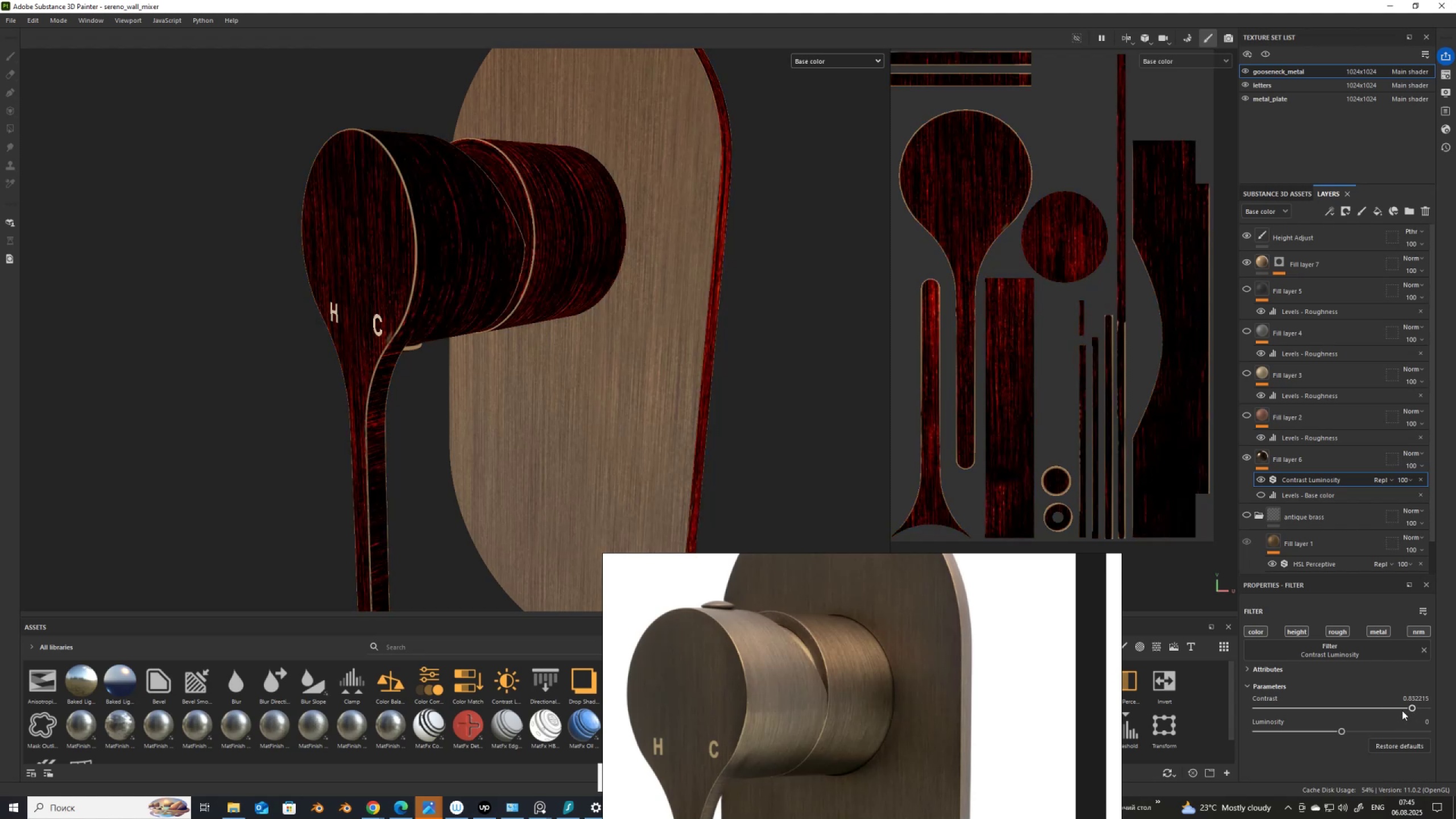 
key(Control+Z)
 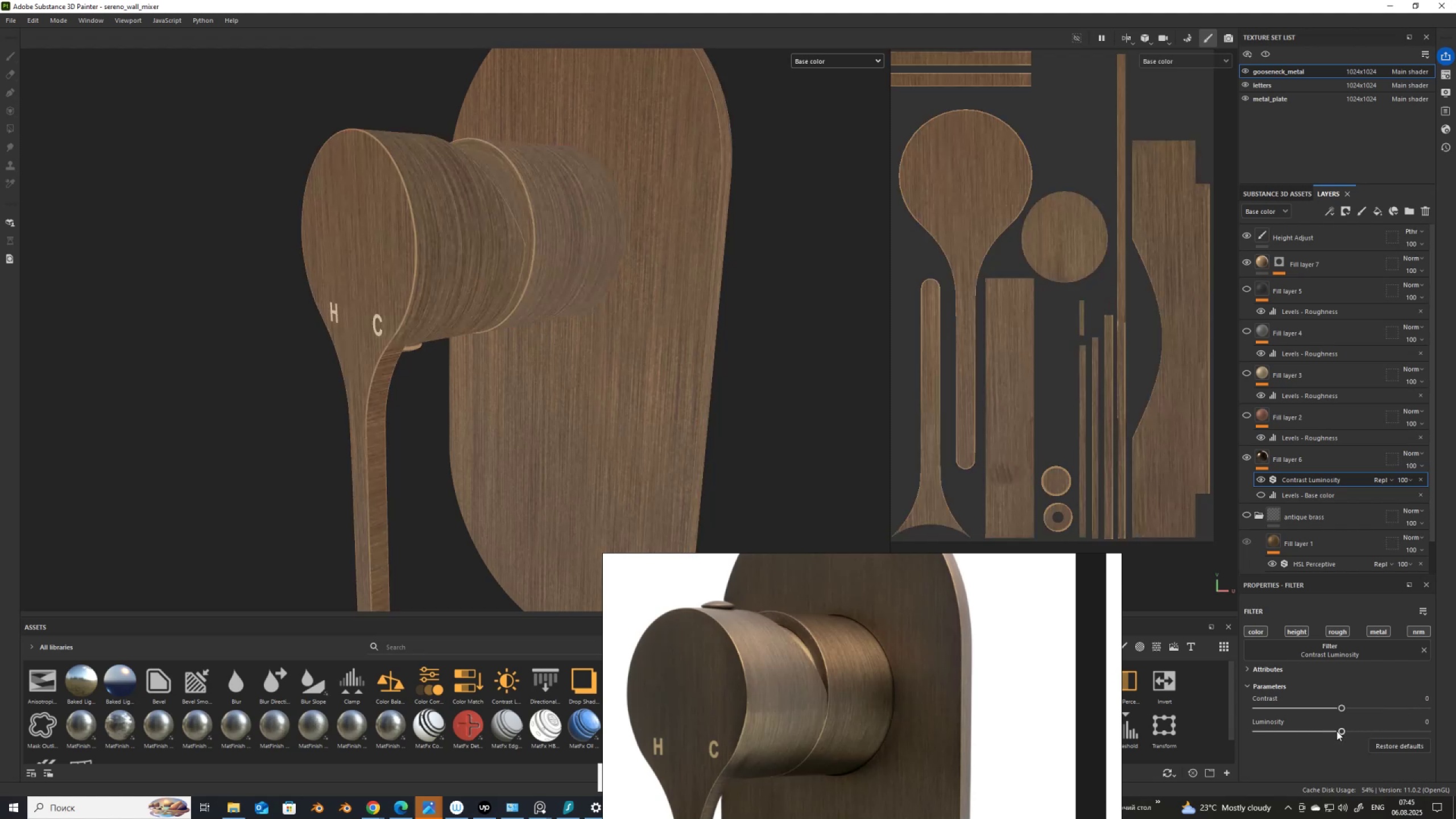 
left_click_drag(start_coordinate=[1341, 730], to_coordinate=[1364, 730])
 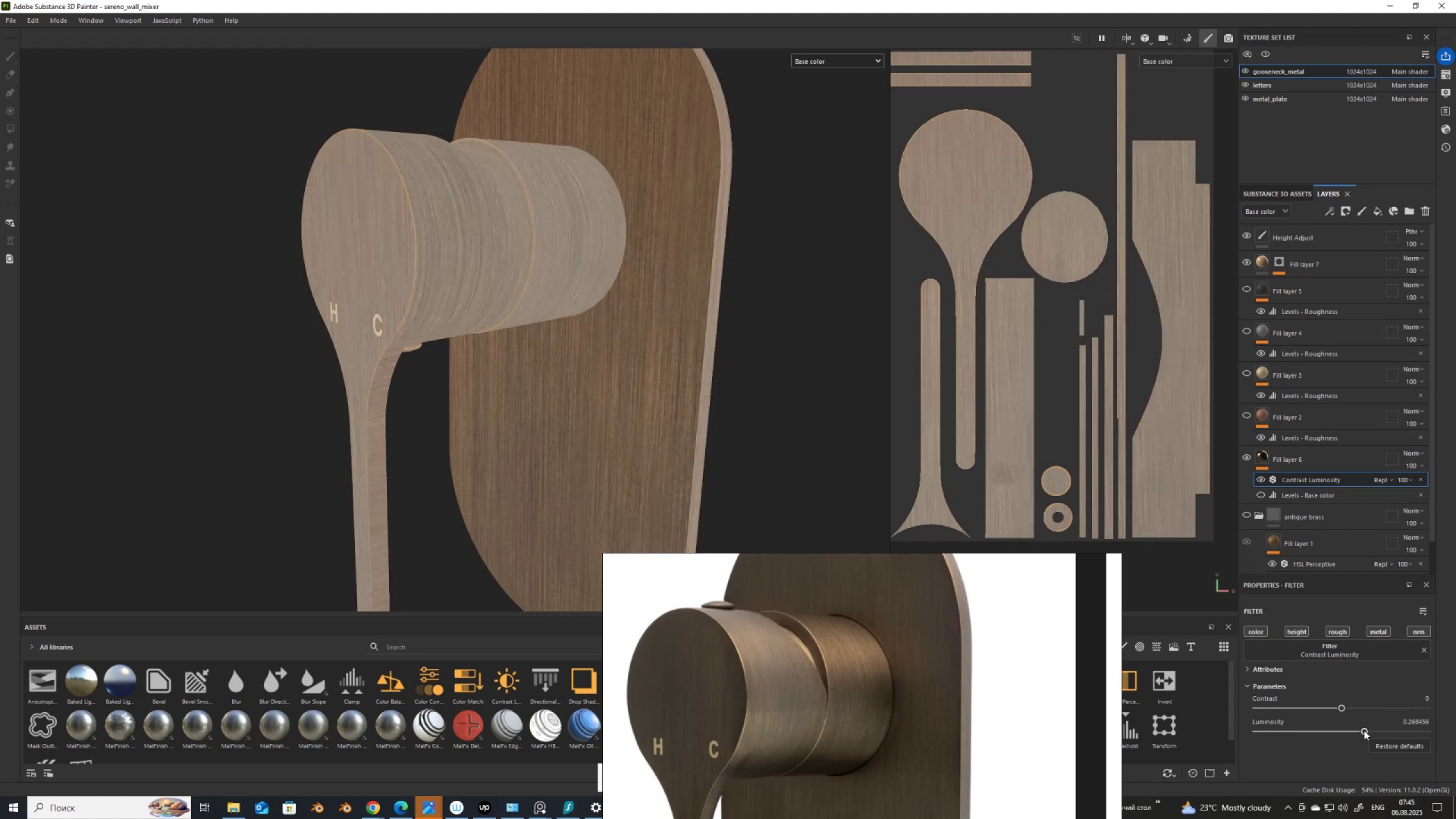 
hold_key(key=ControlLeft, duration=0.33)
 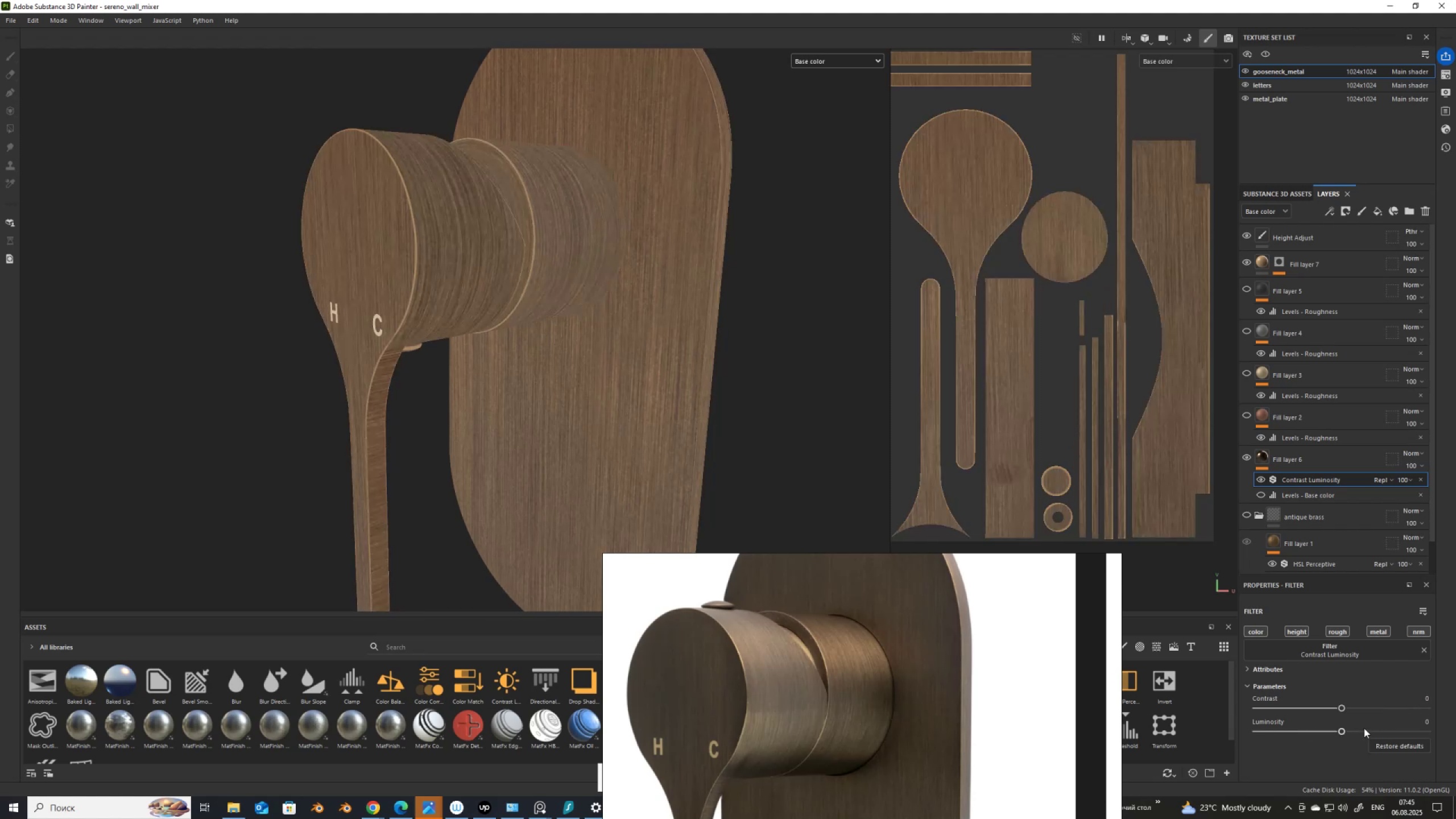 
key(Z)
 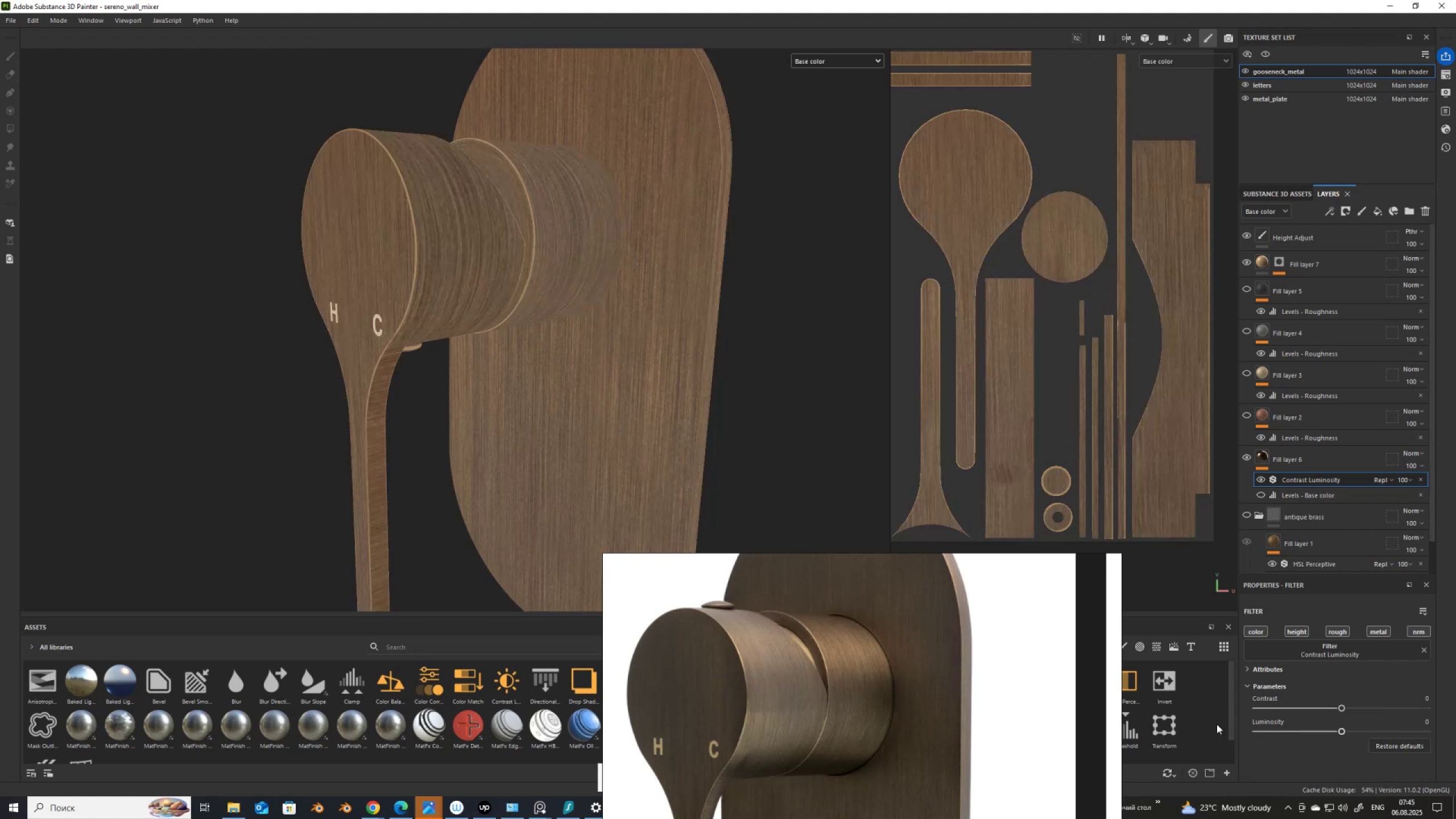 
scroll: coordinate [815, 690], scroll_direction: up, amount: 2.0
 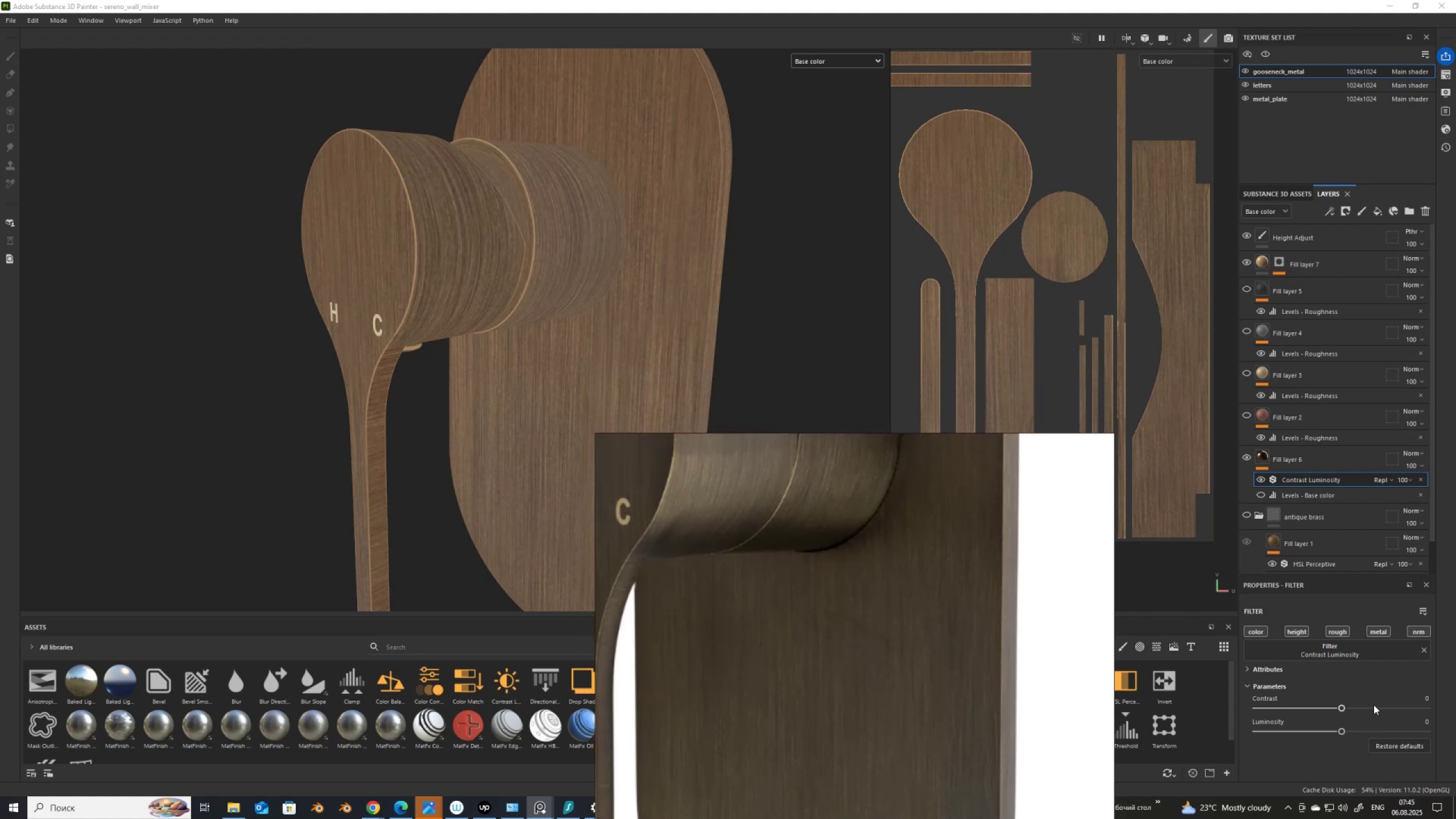 
wait(6.61)
 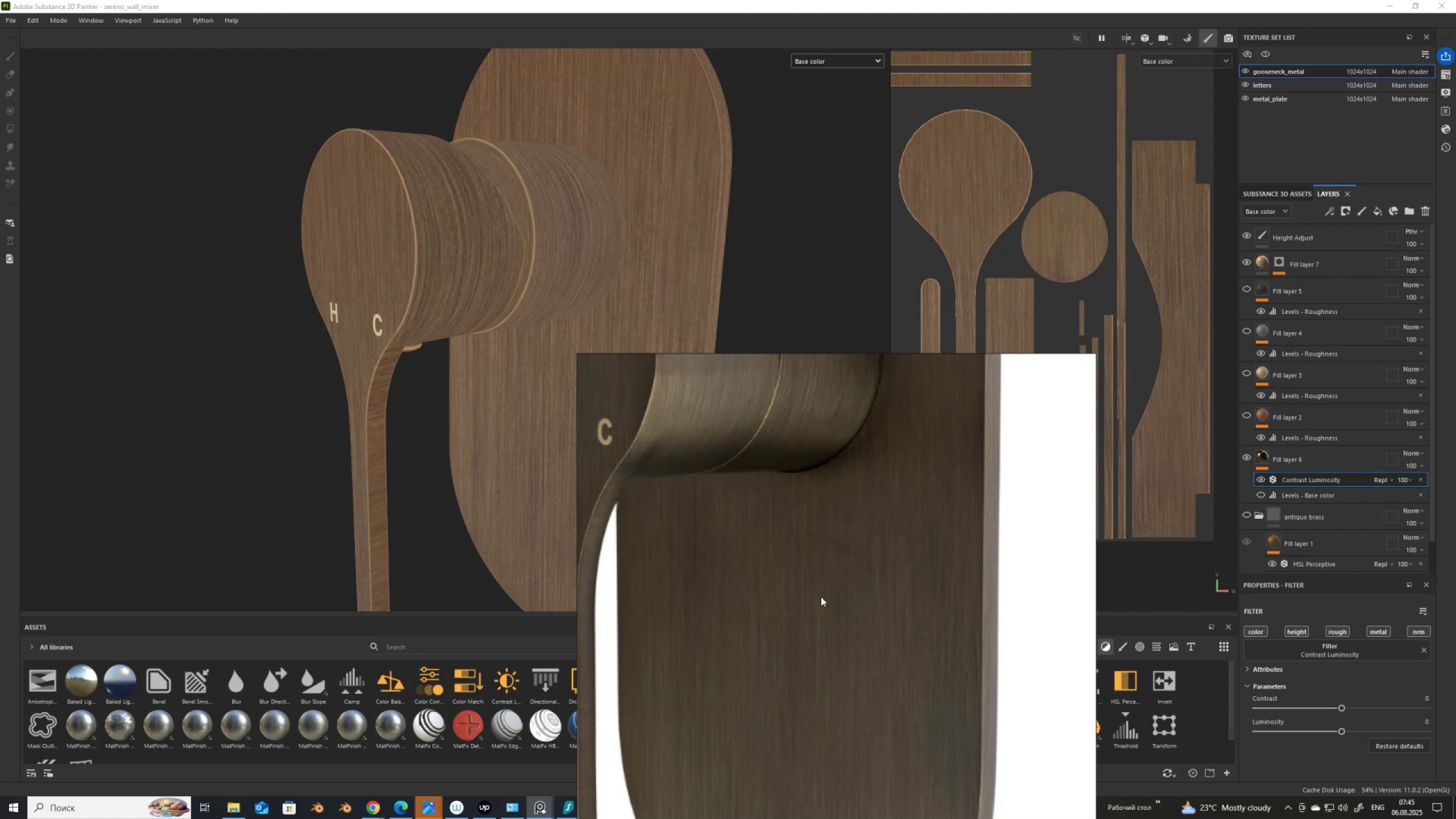 
left_click([1261, 478])
 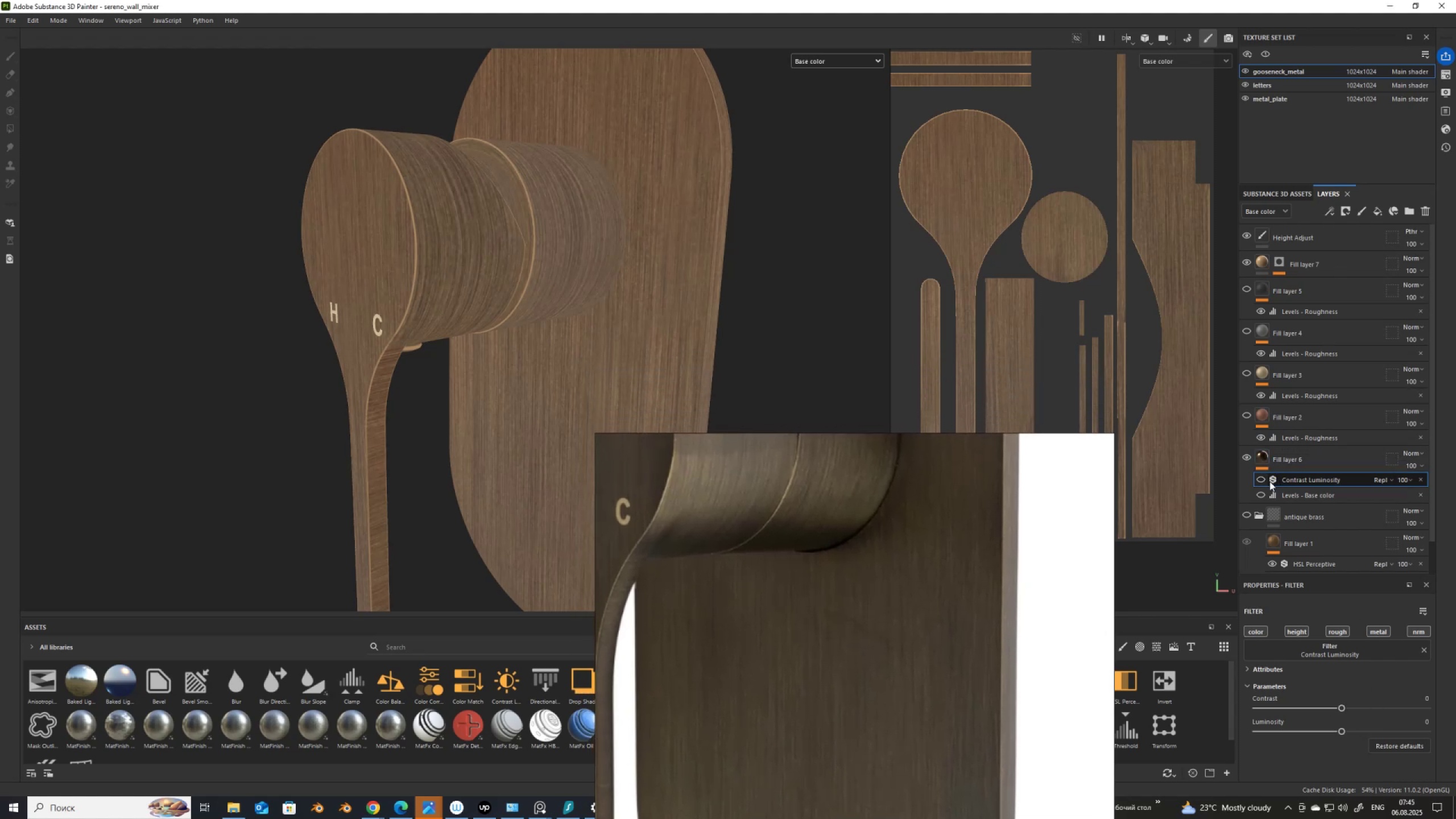 
left_click([1260, 479])
 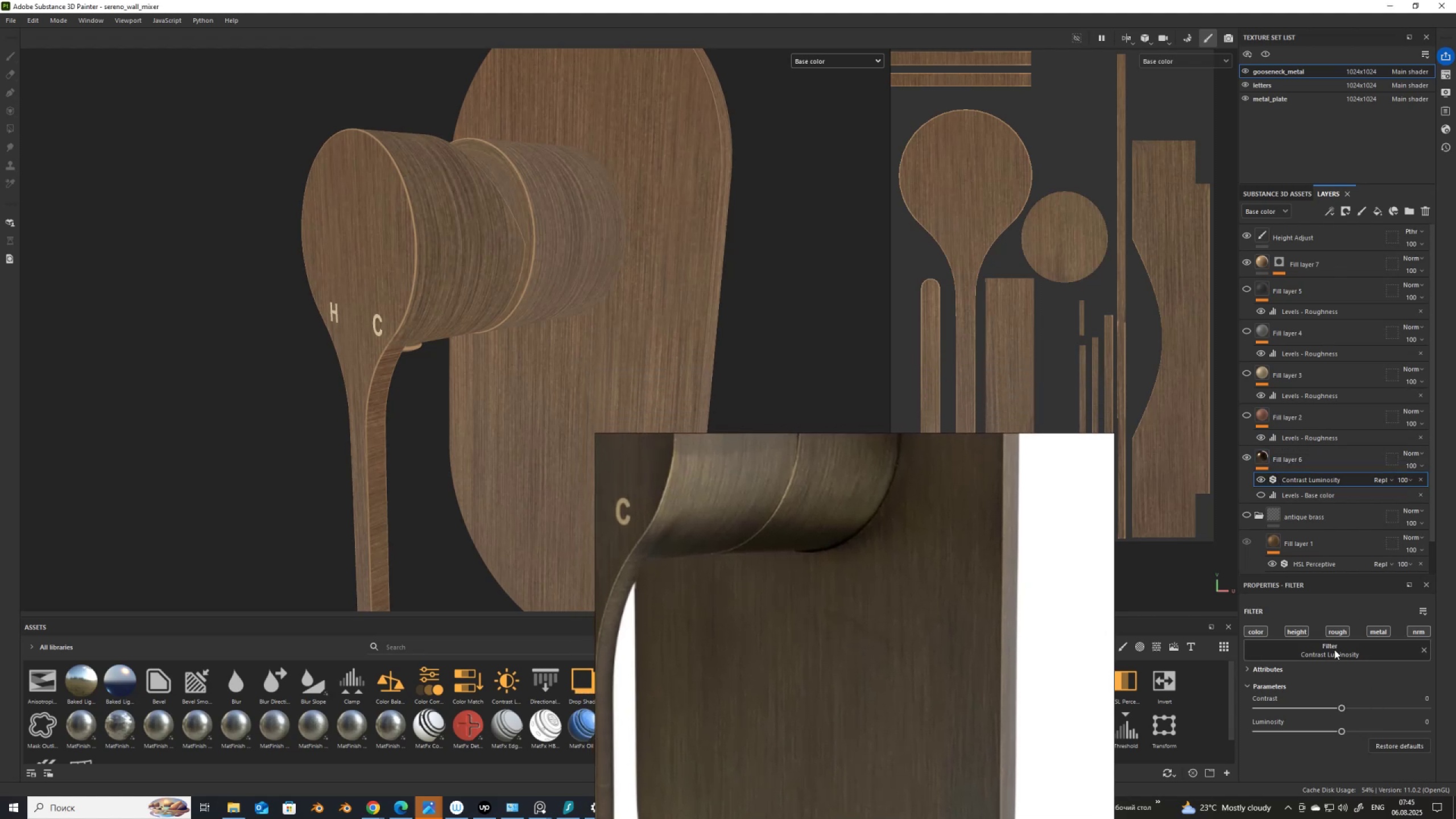 
left_click([1334, 650])
 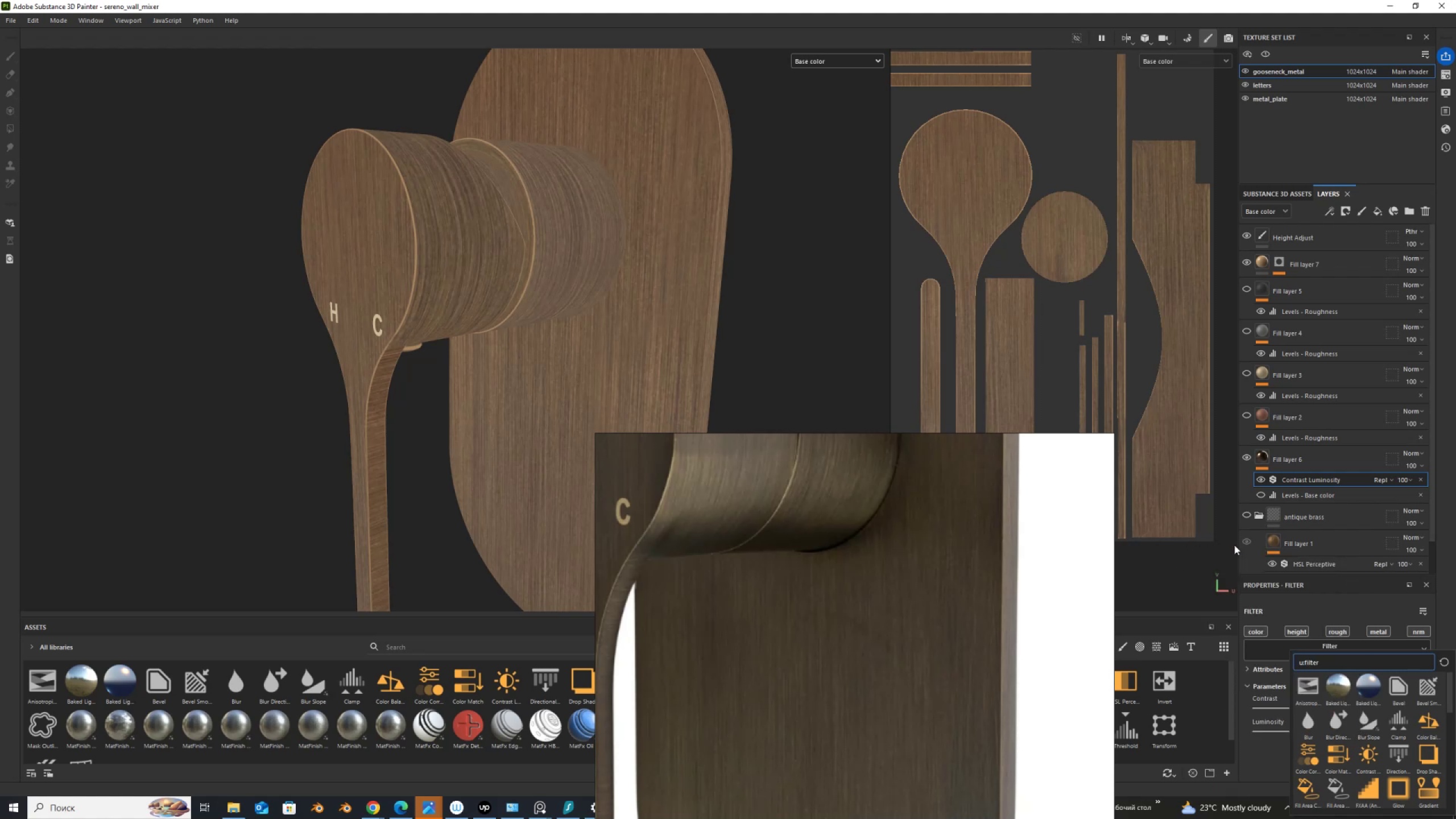 
wait(5.4)
 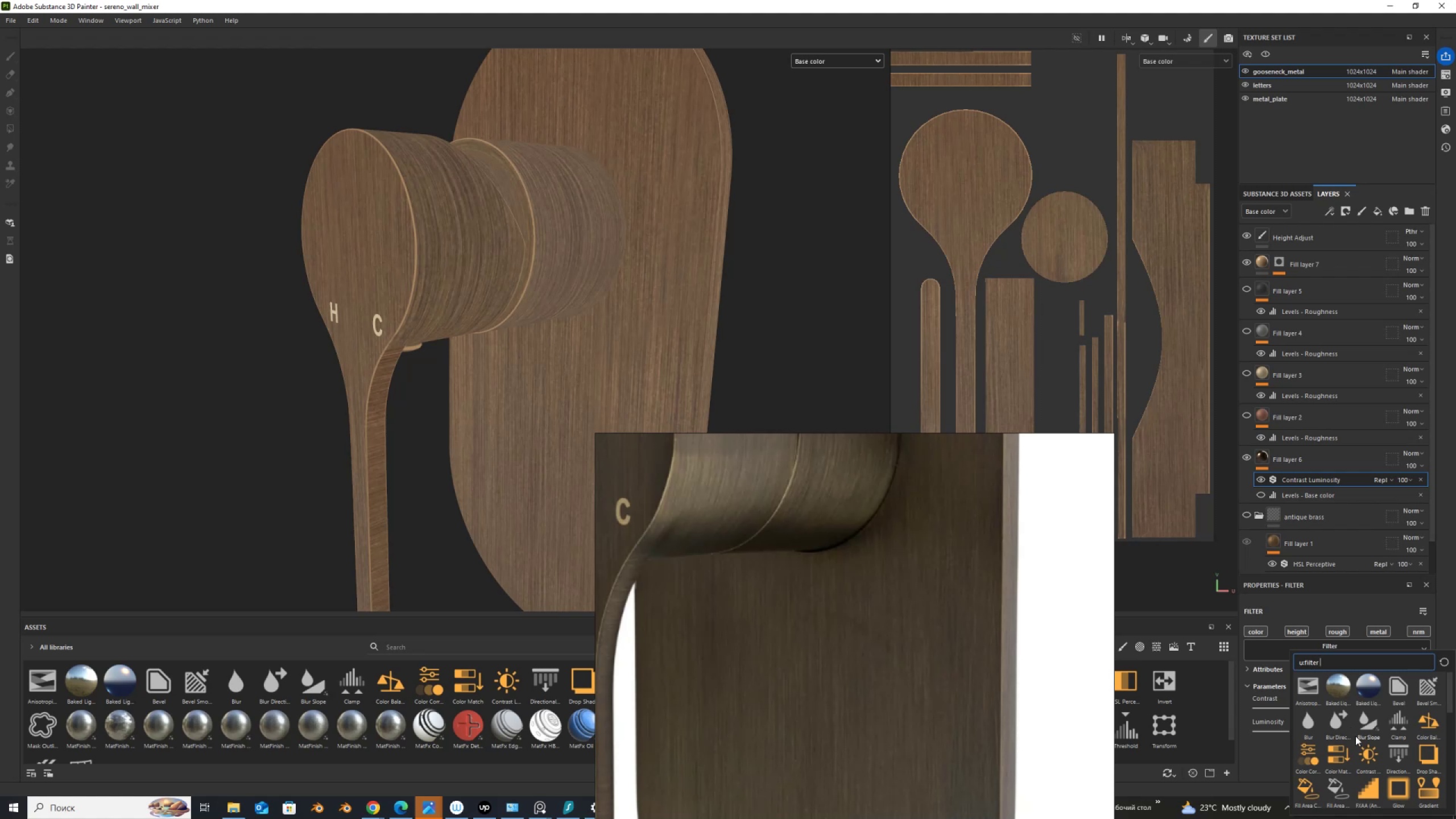 
left_click([1260, 475])
 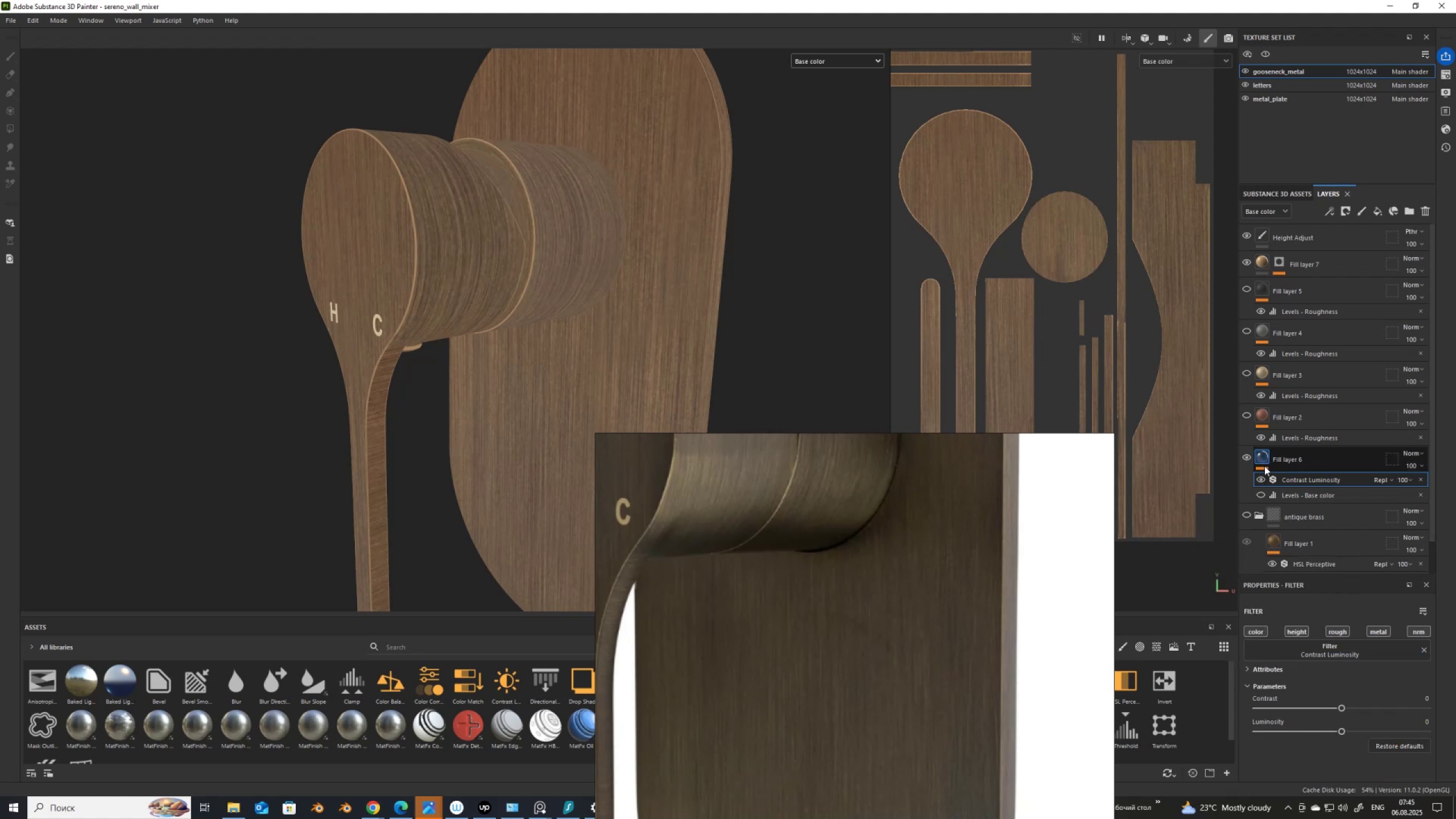 
left_click([1263, 477])
 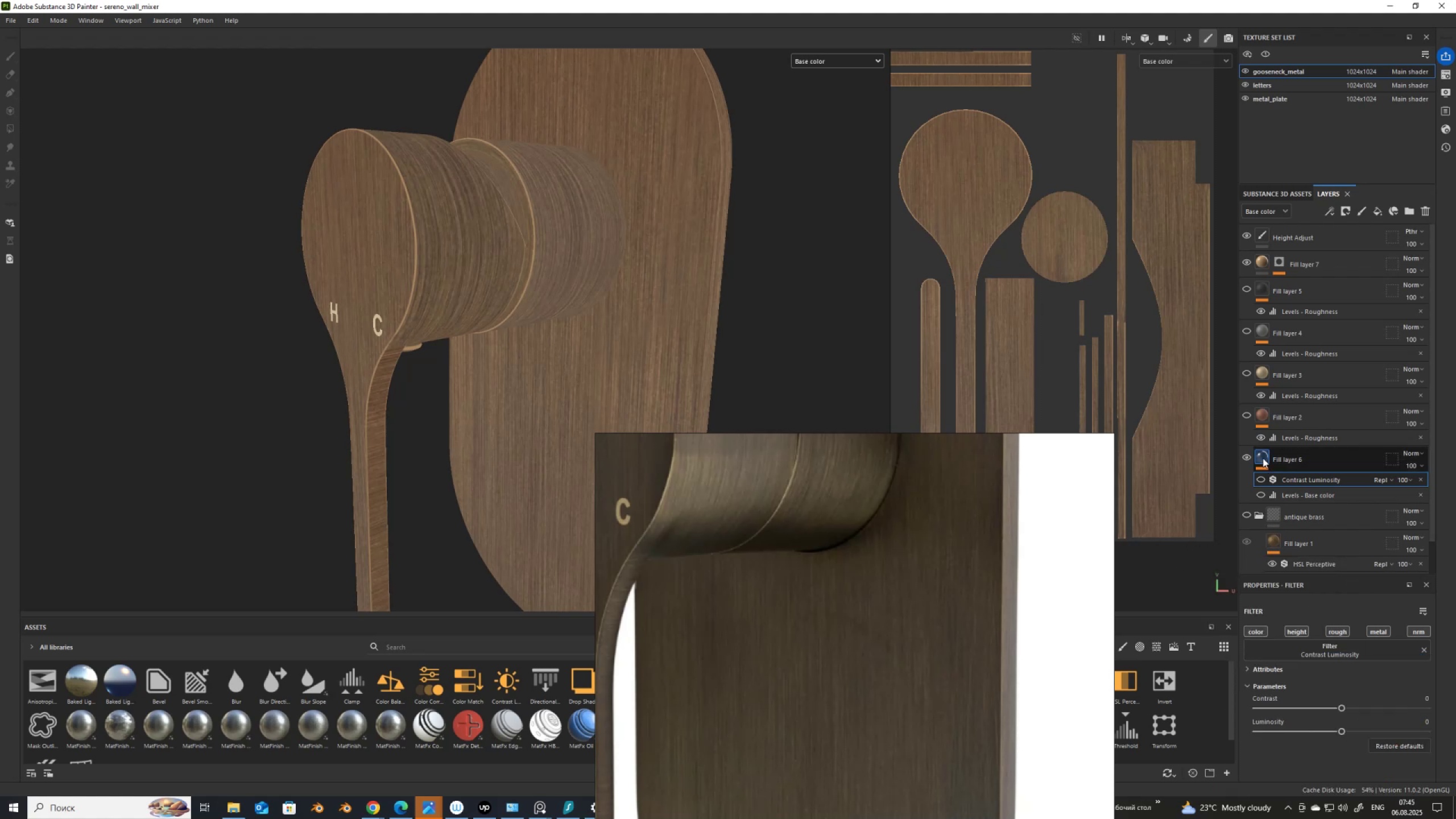 
right_click([1263, 458])
 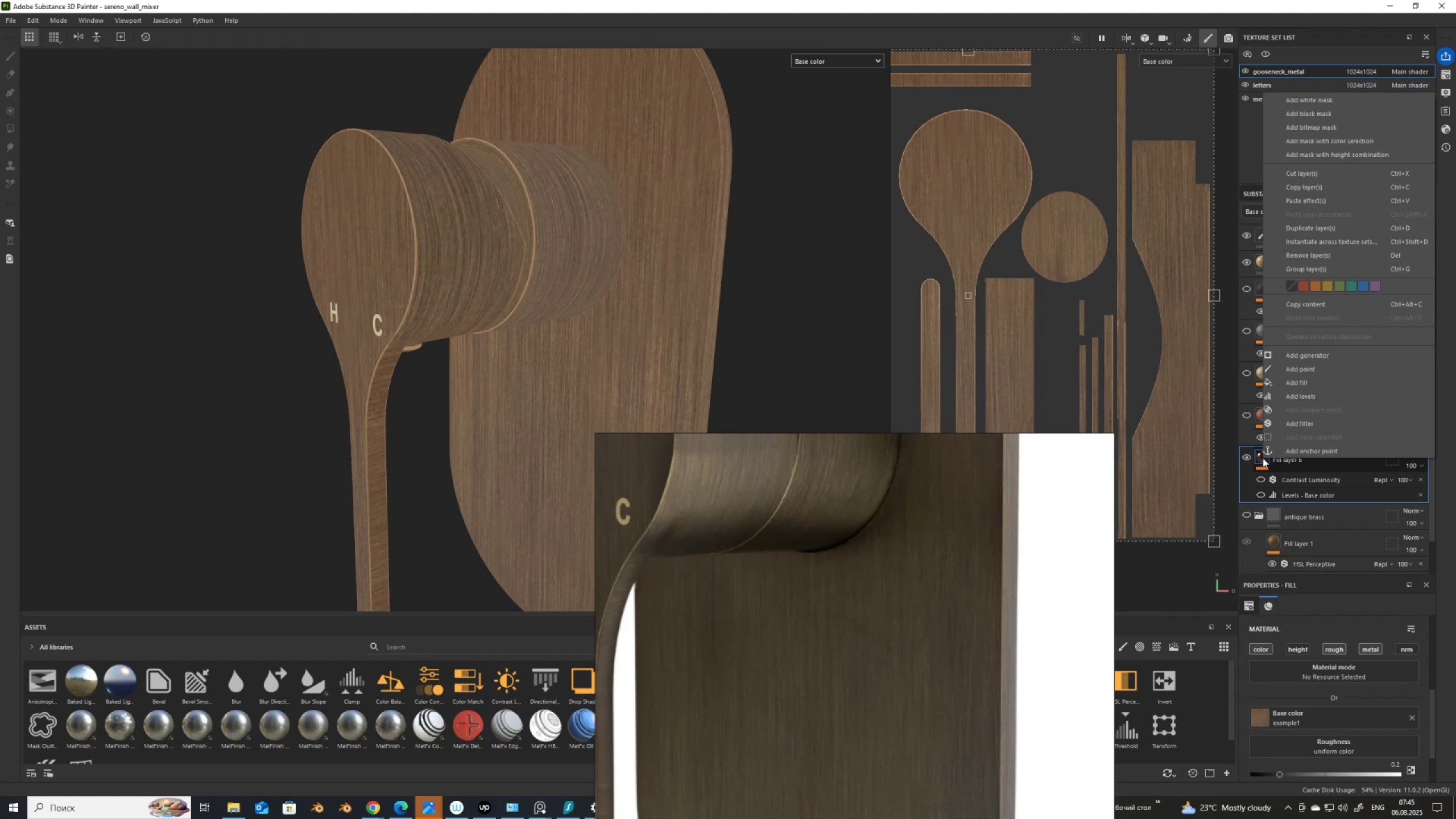 
wait(9.36)
 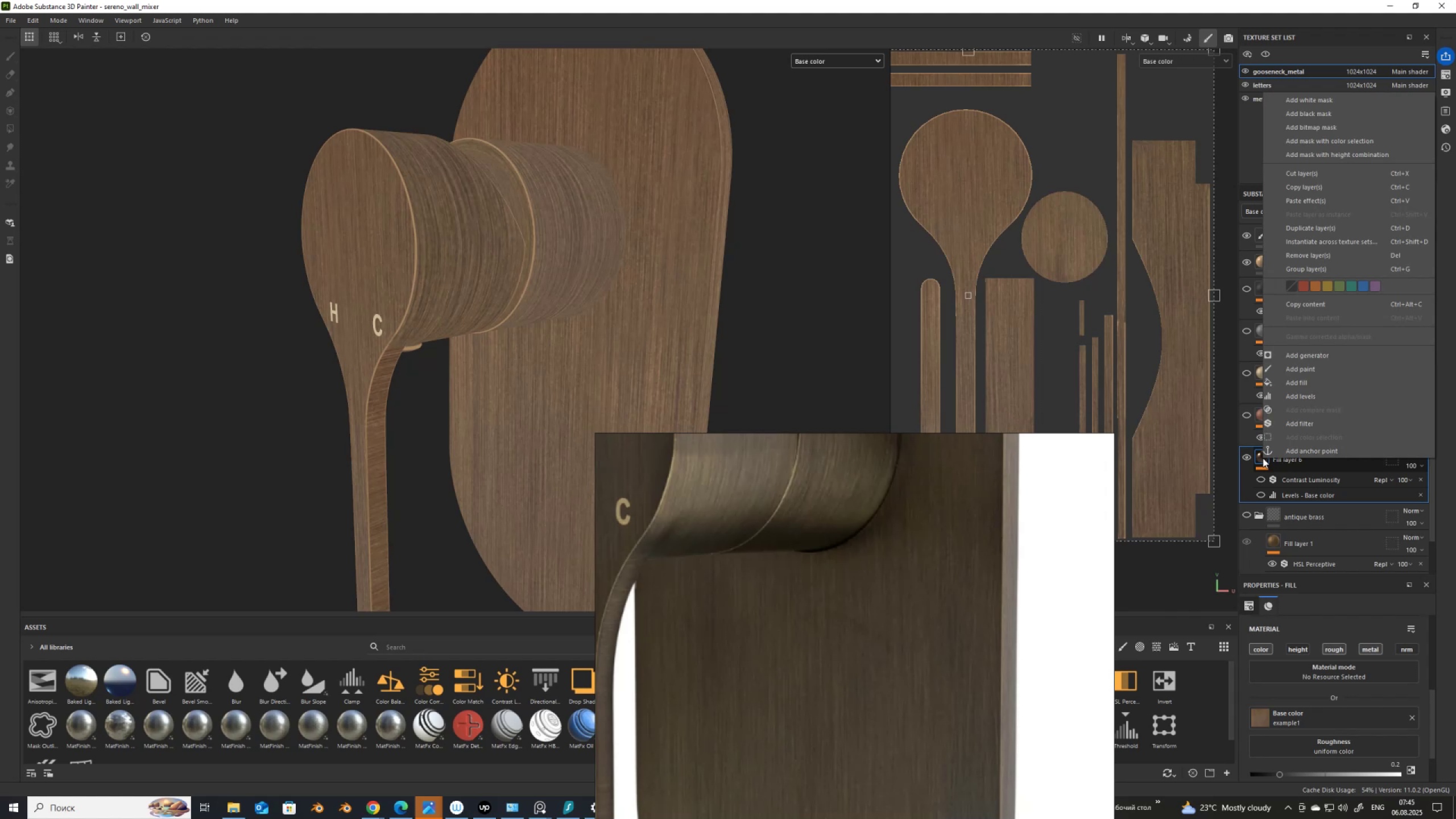 
scroll: coordinate [900, 647], scroll_direction: down, amount: 11.0
 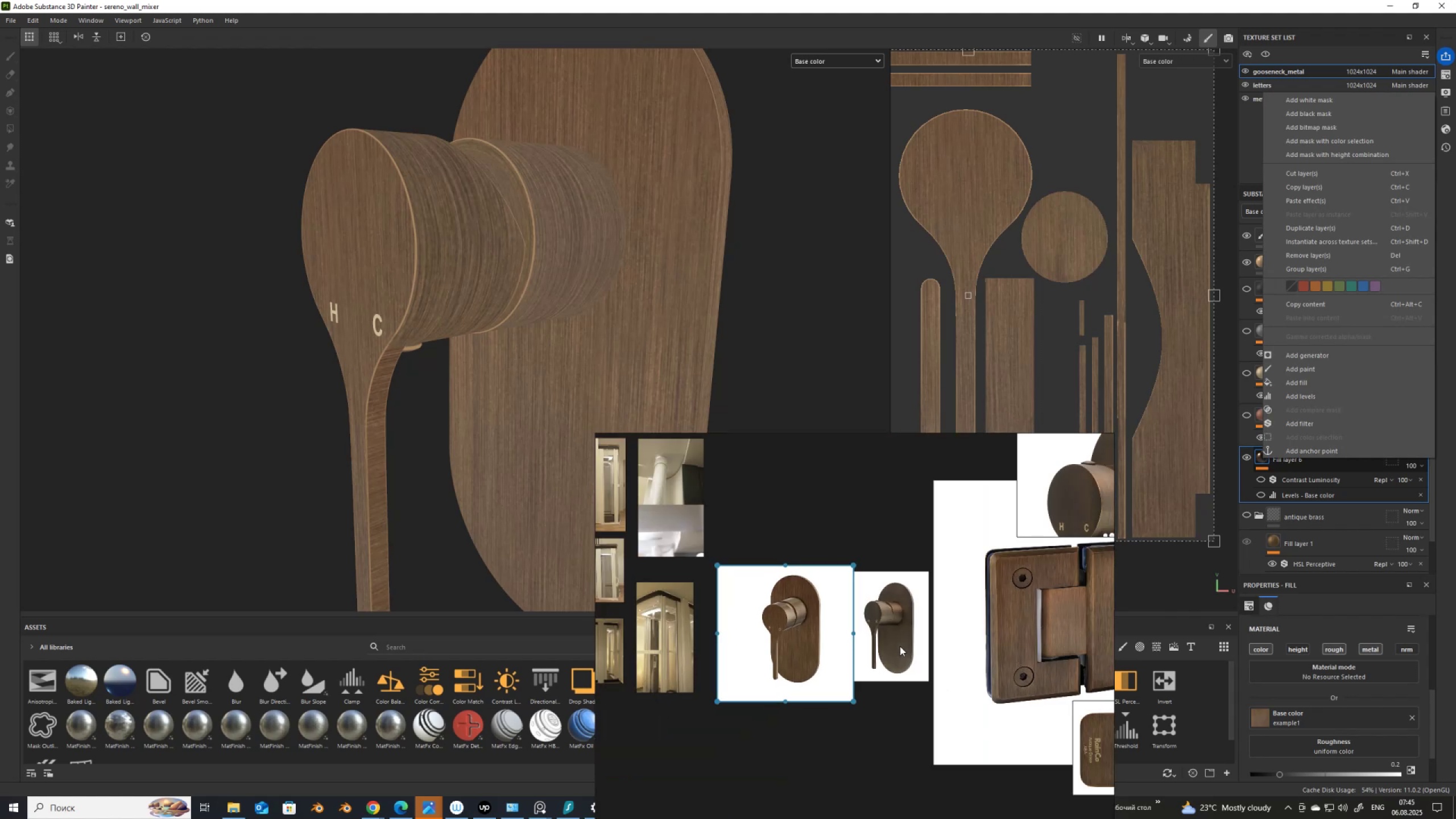 
scroll: coordinate [768, 673], scroll_direction: up, amount: 6.0
 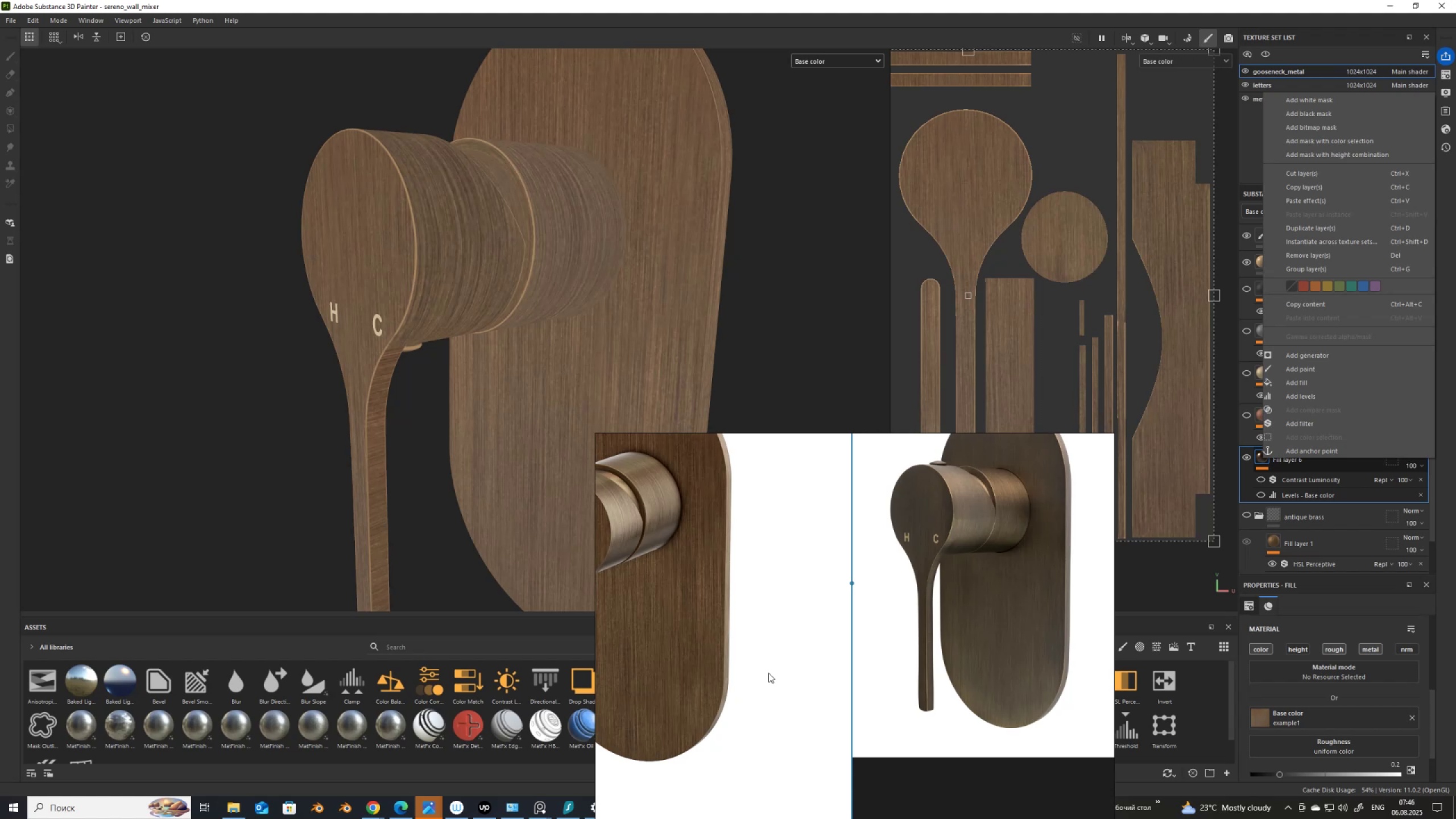 
scroll: coordinate [768, 673], scroll_direction: down, amount: 2.0
 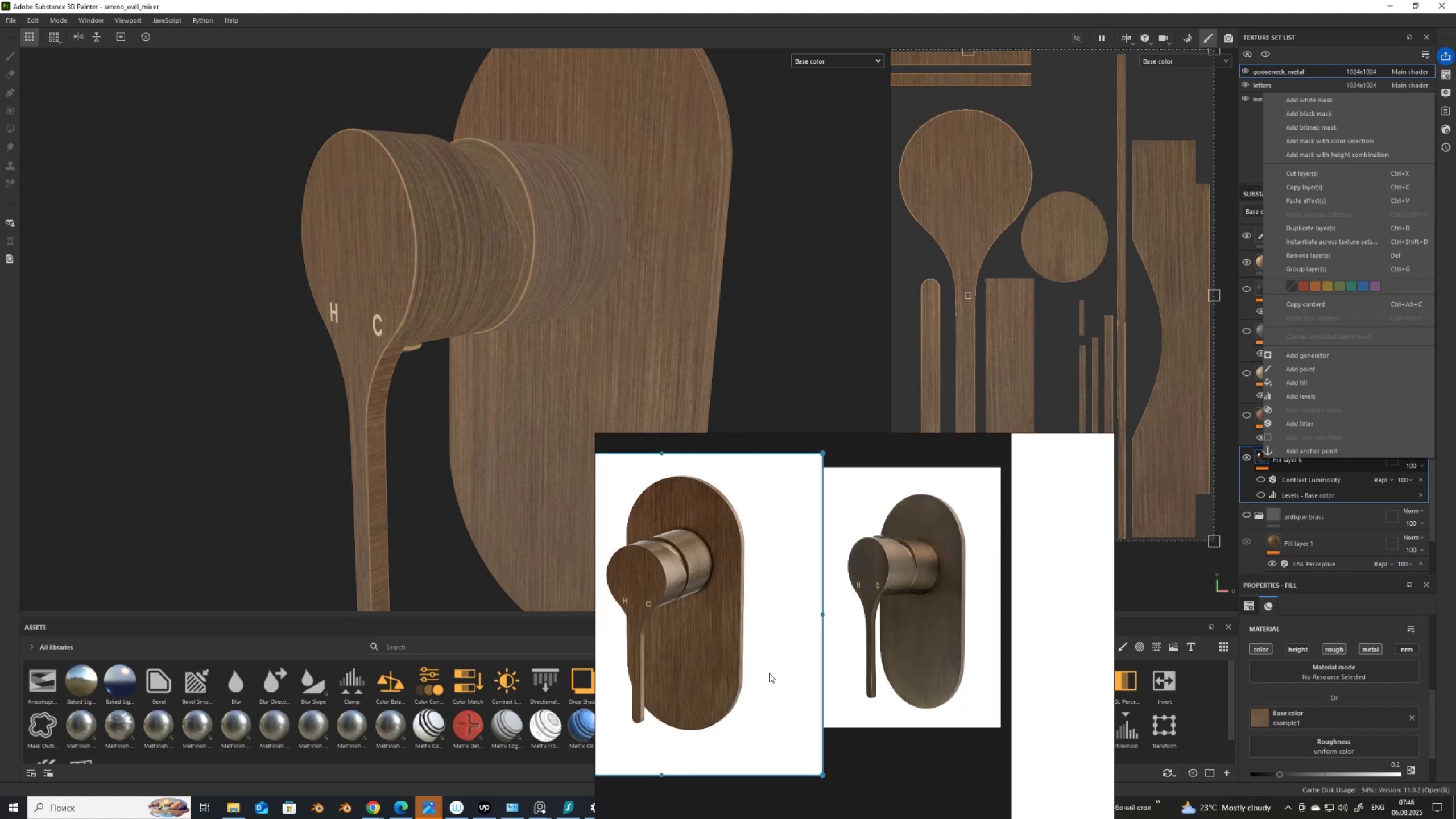 
scroll: coordinate [974, 613], scroll_direction: up, amount: 1.0
 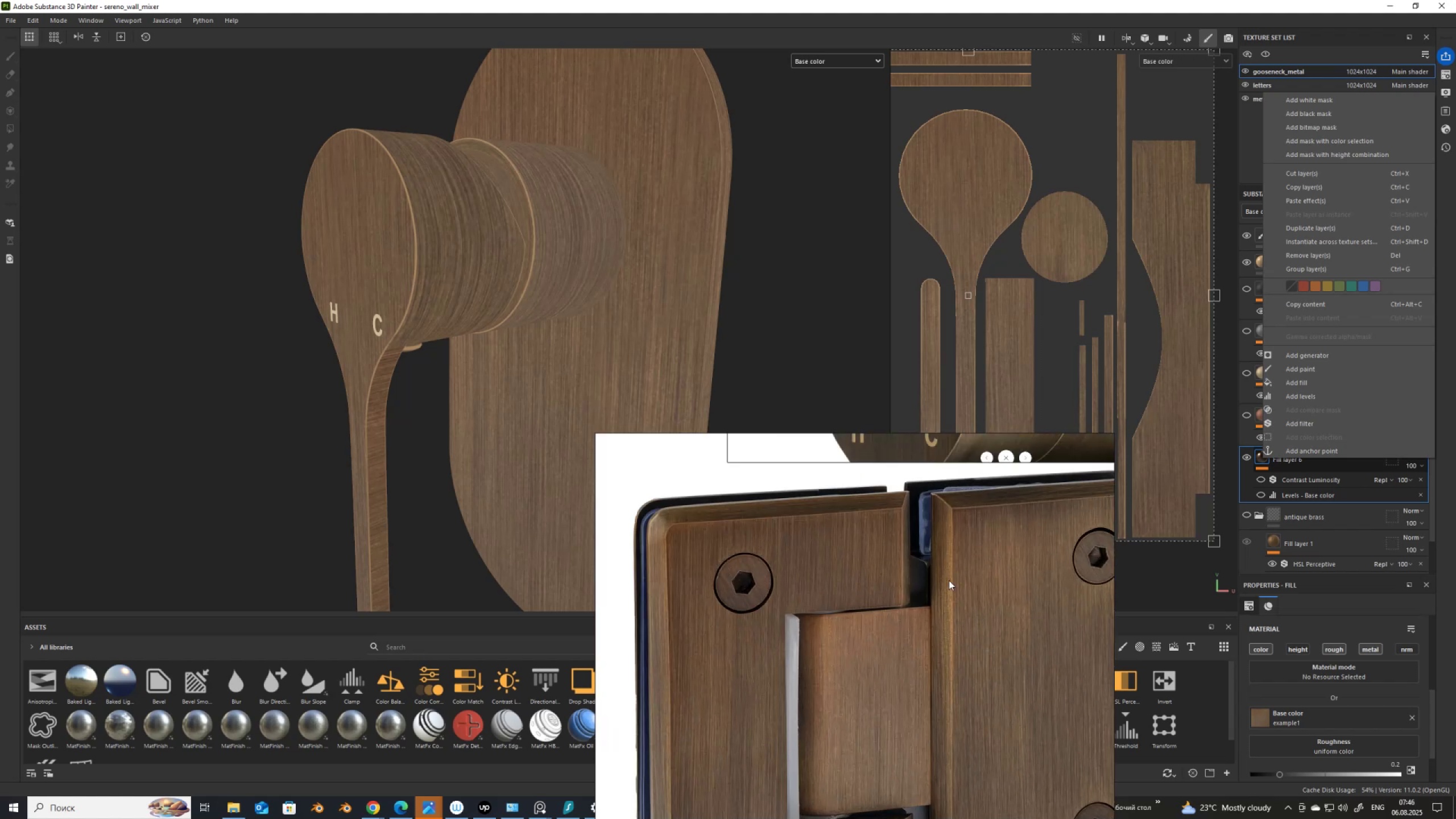 
scroll: coordinate [978, 511], scroll_direction: none, amount: 0.0
 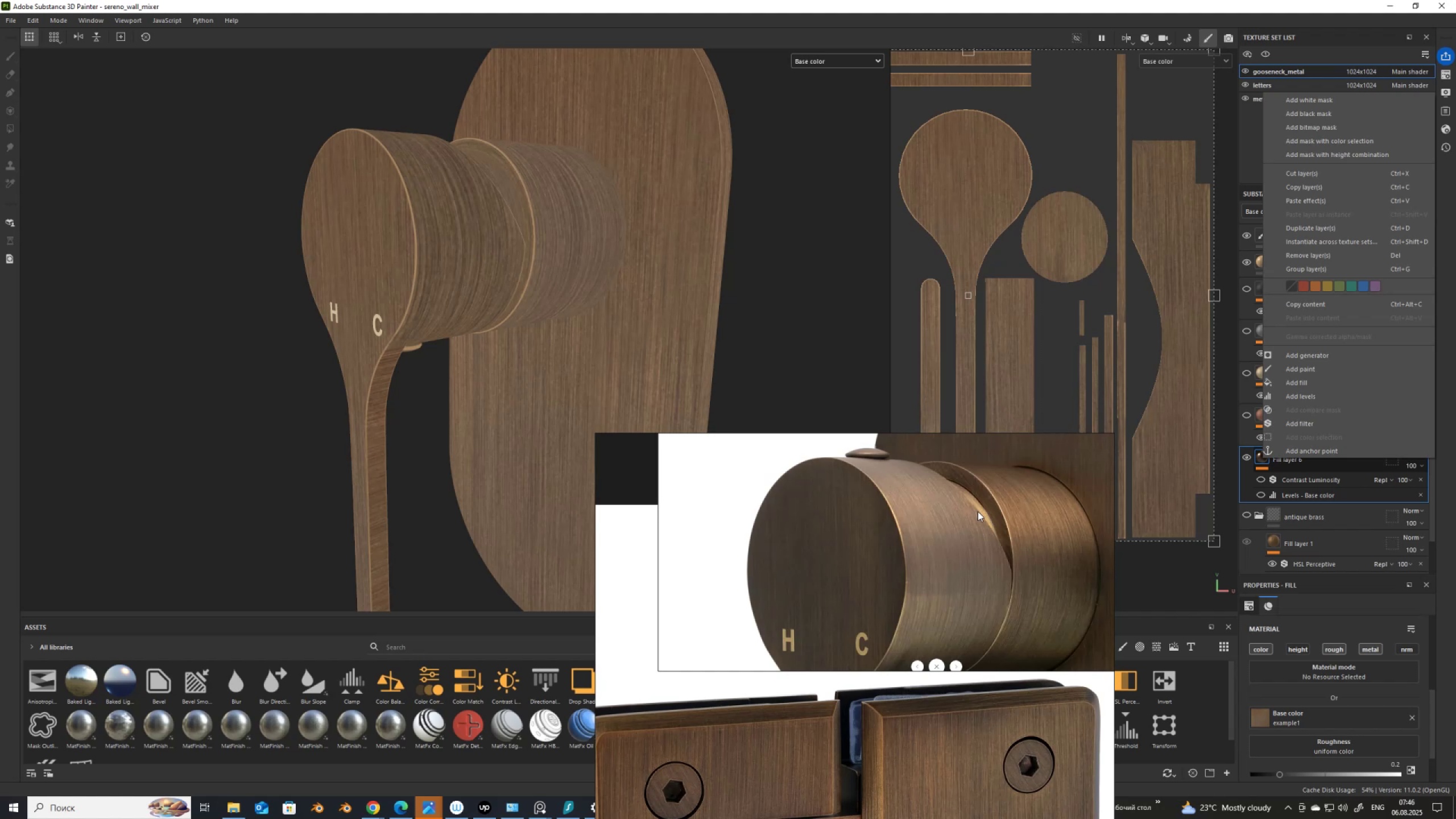 
scroll: coordinate [1033, 494], scroll_direction: up, amount: 2.0
 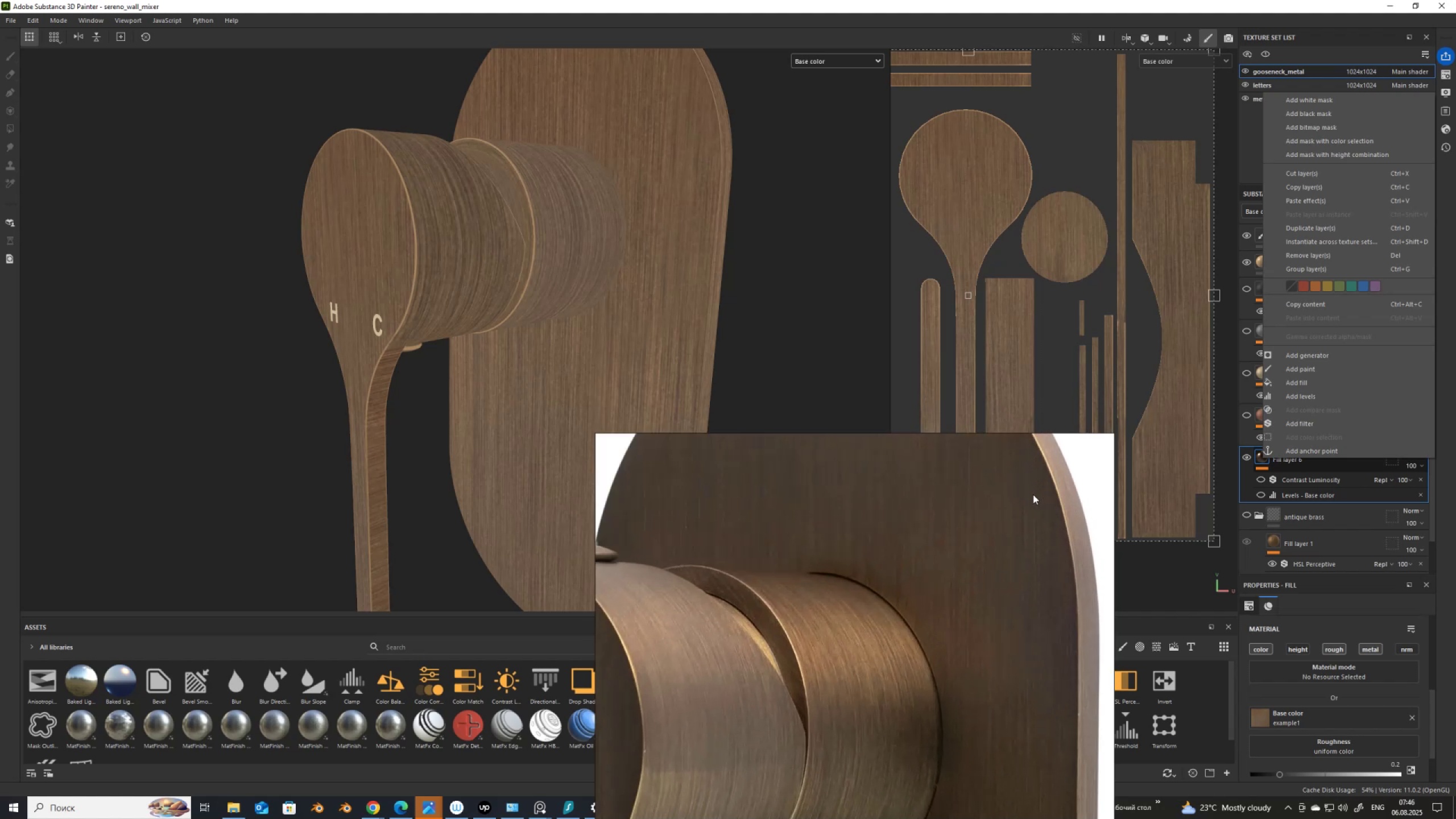 
scroll: coordinate [1033, 494], scroll_direction: down, amount: 4.0
 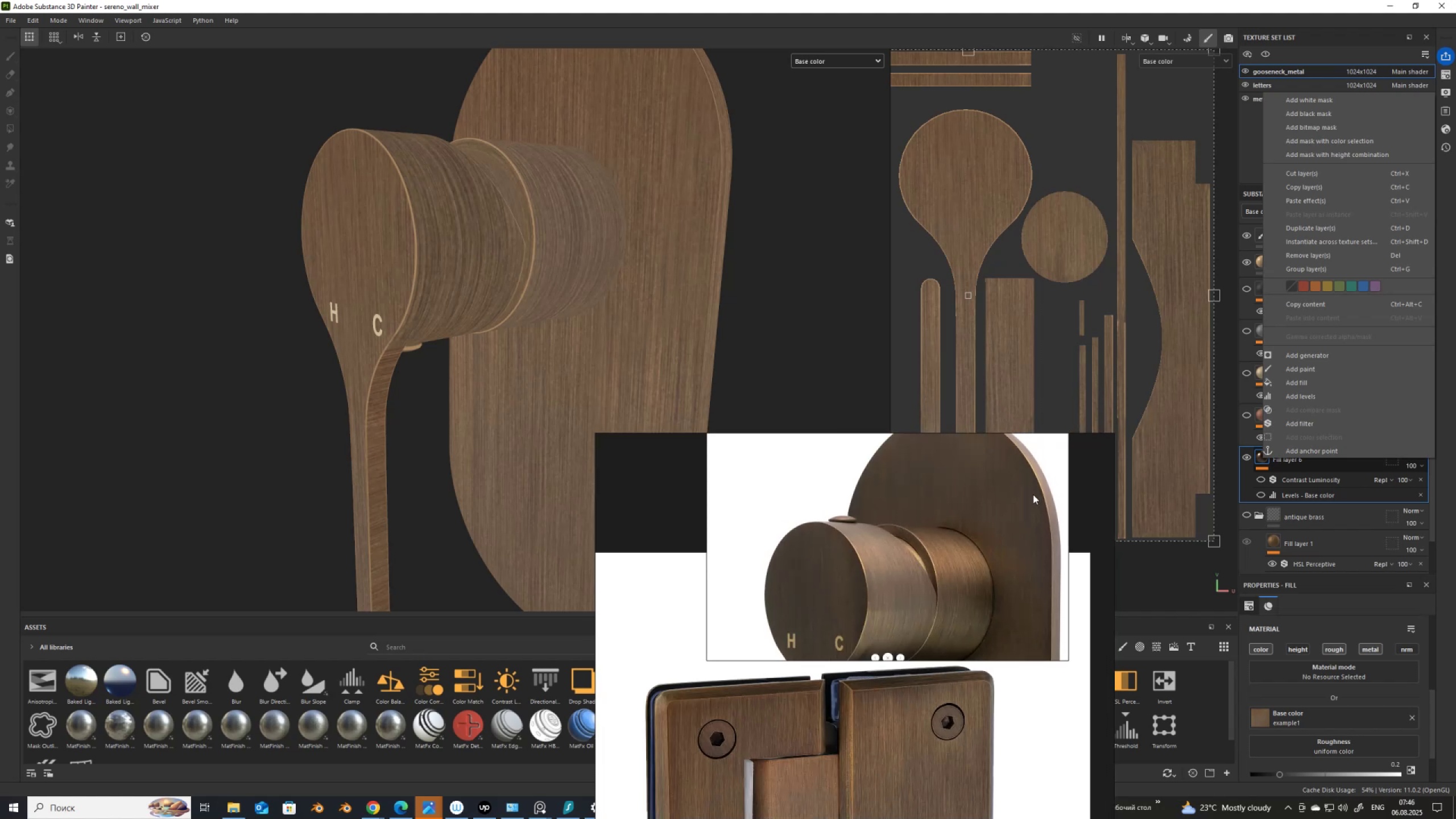 
scroll: coordinate [1086, 584], scroll_direction: up, amount: 5.0
 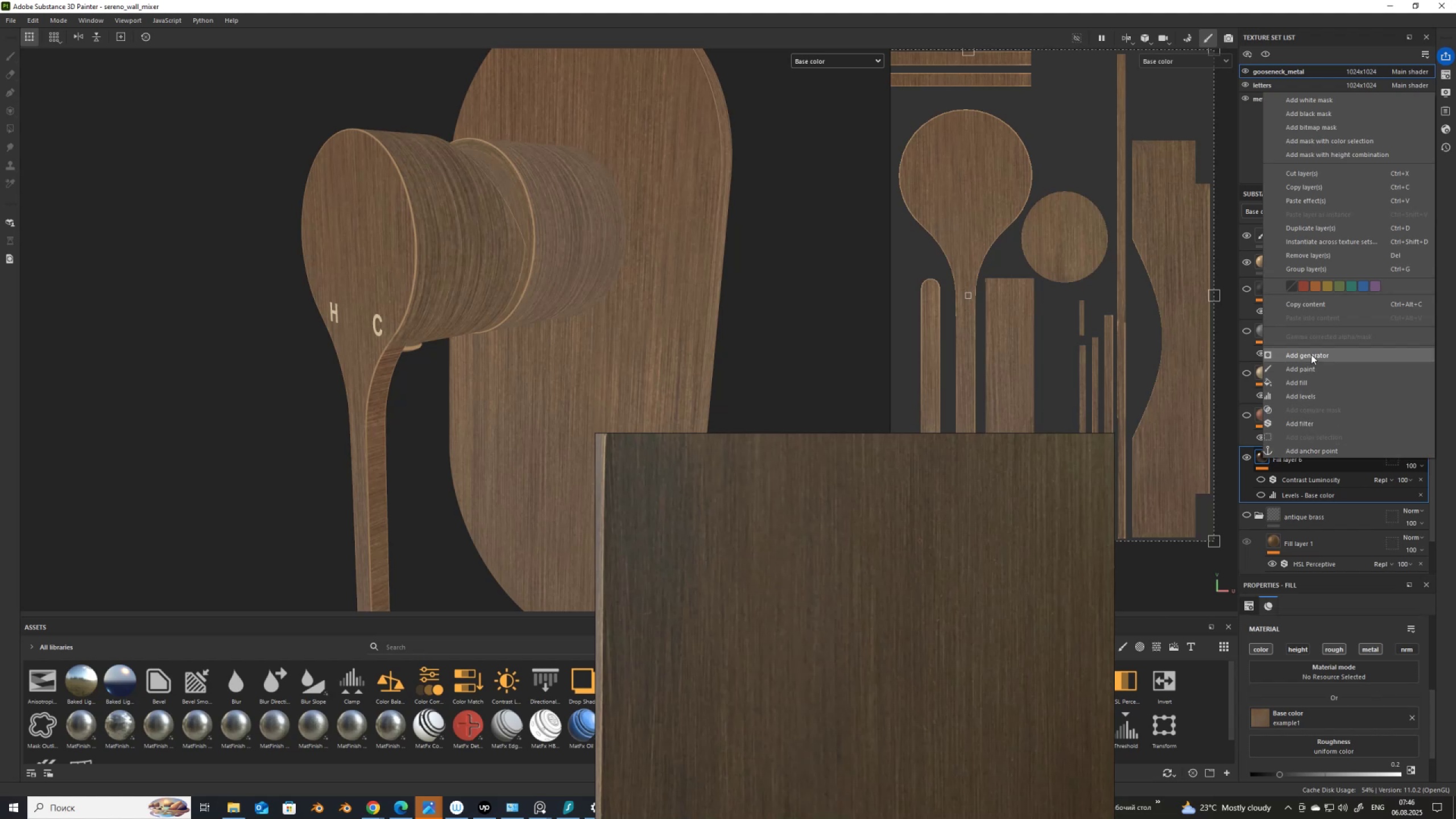 
wait(36.9)
 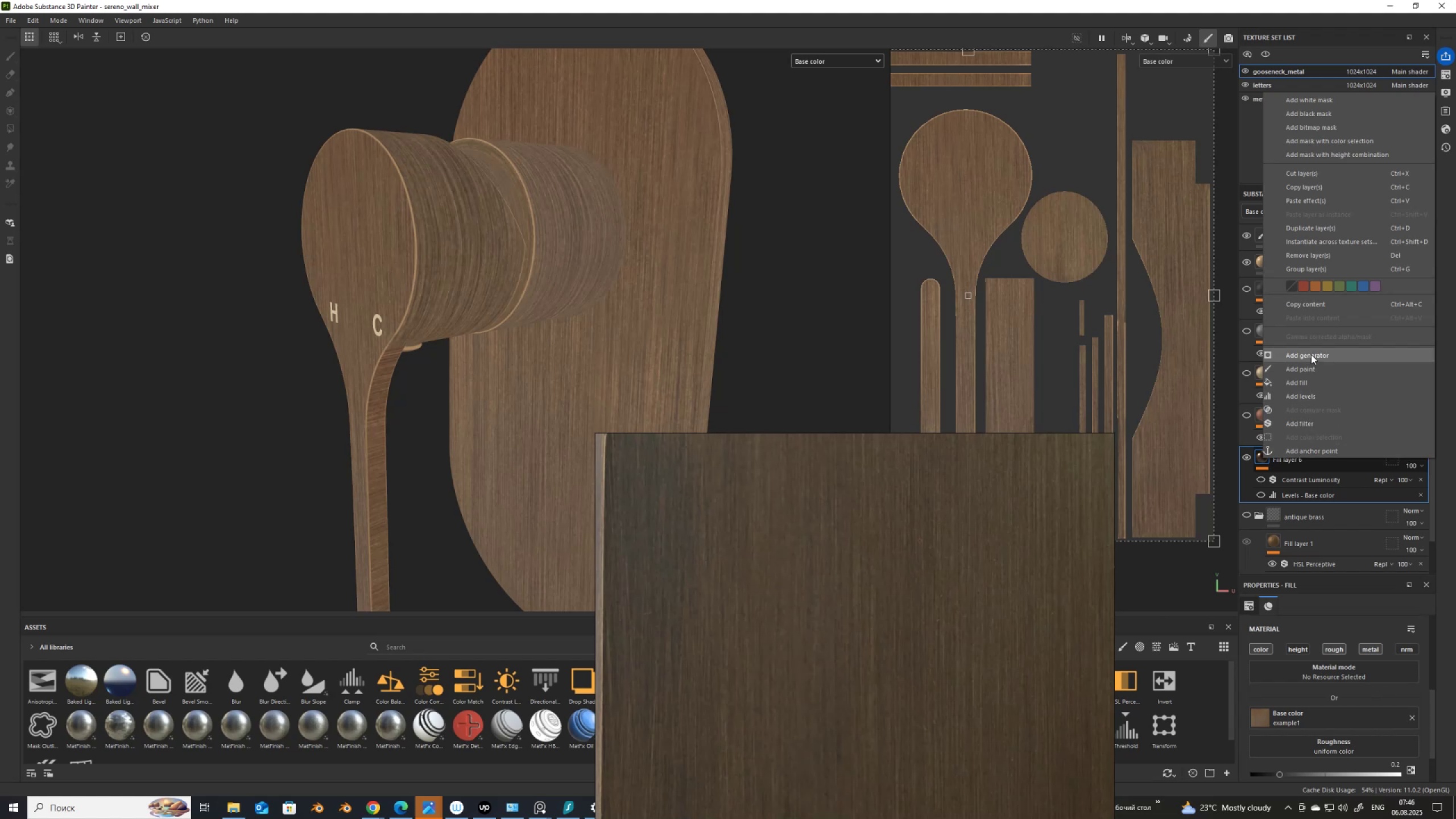 
left_click([1199, 598])
 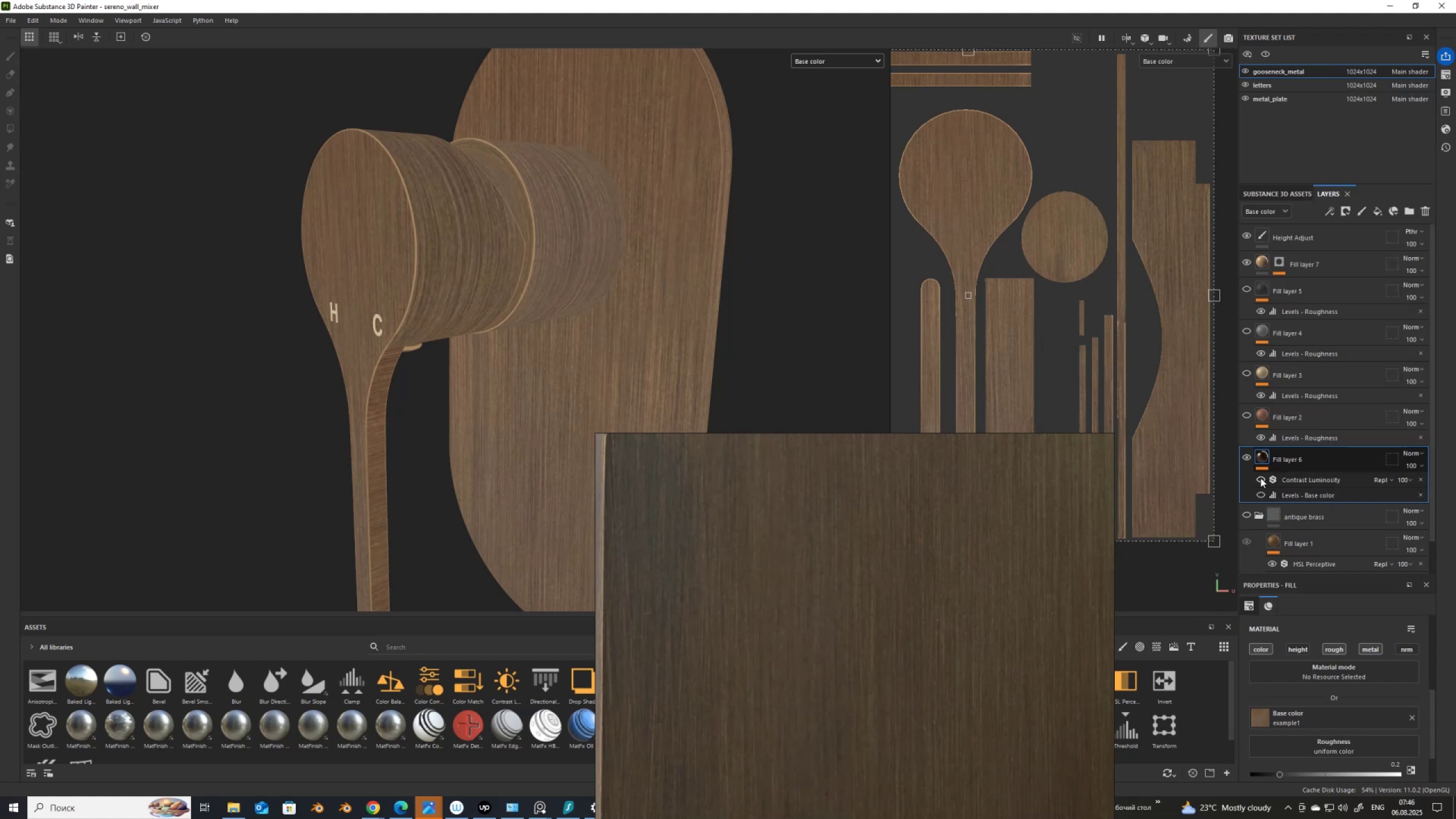 
double_click([1282, 476])
 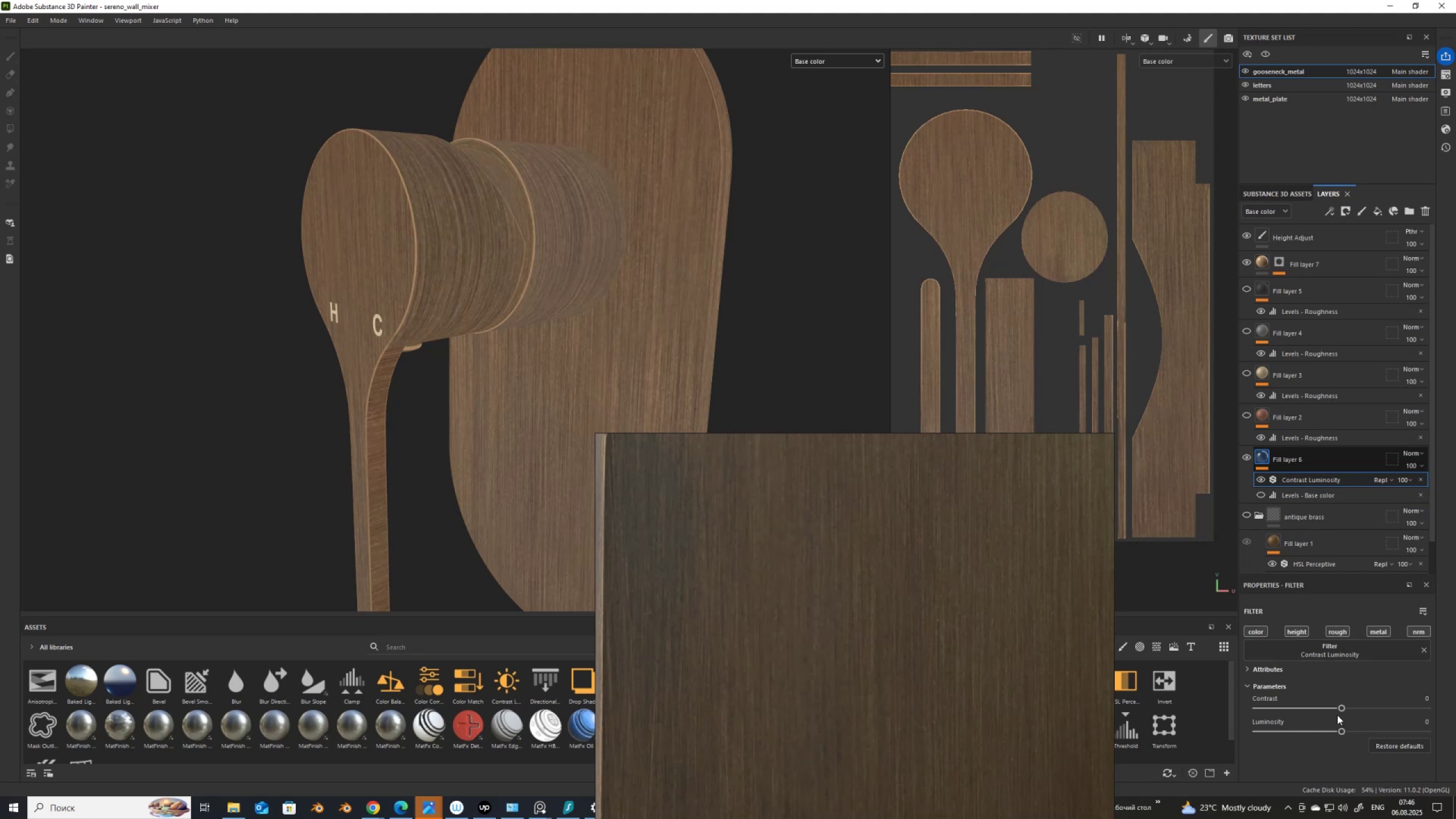 
left_click([1299, 632])
 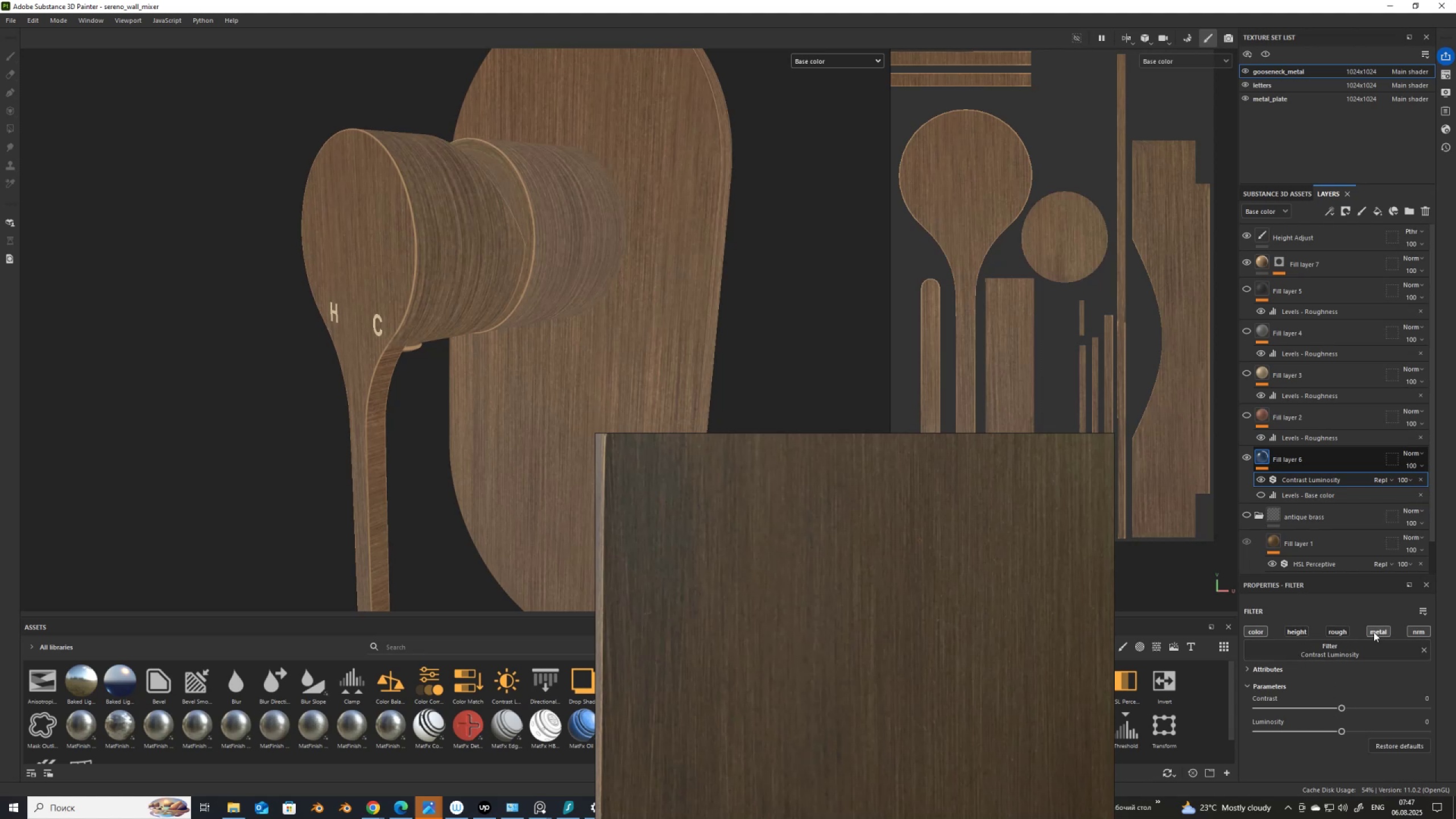 
double_click([1377, 632])
 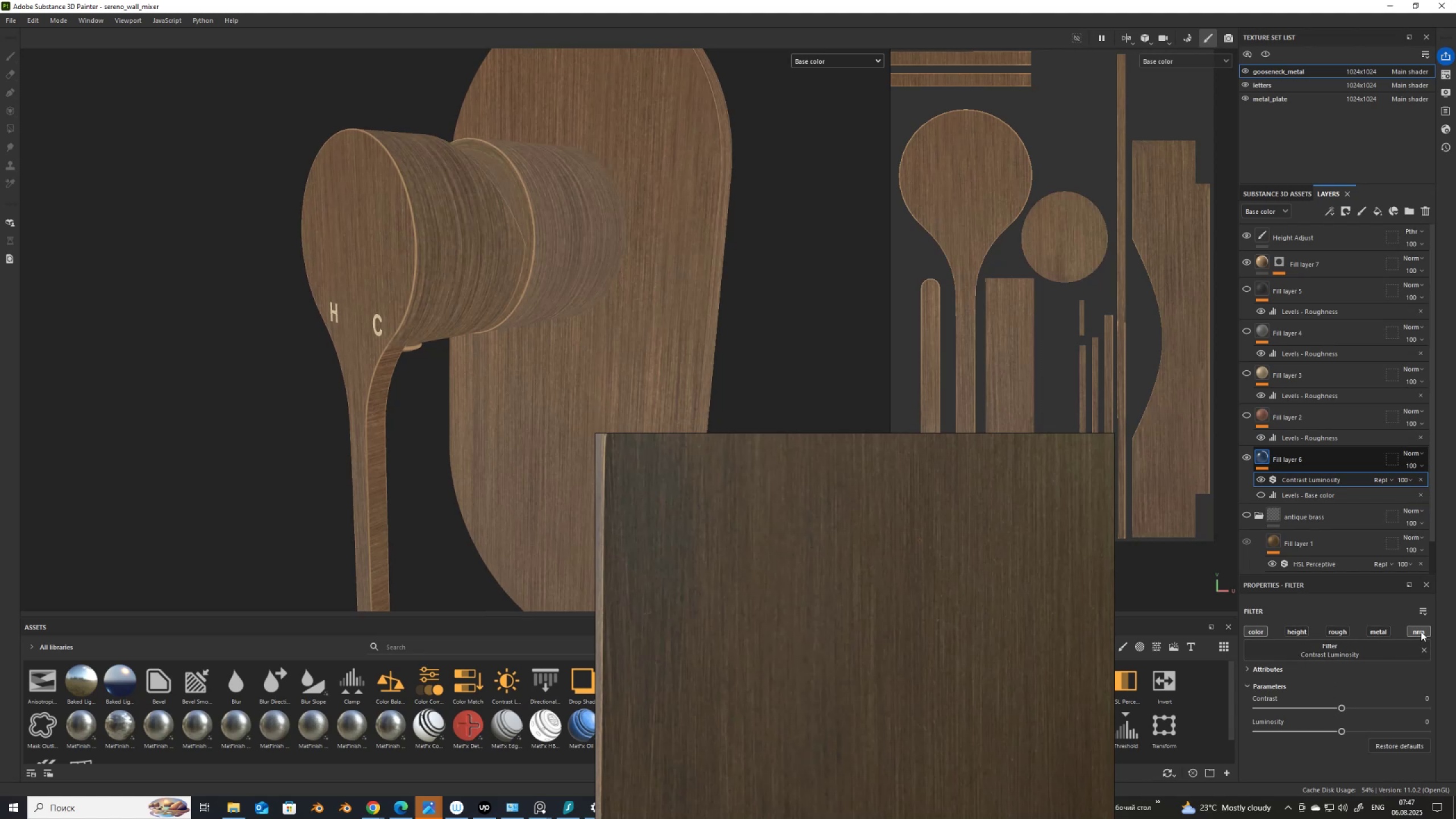 
left_click([1421, 631])
 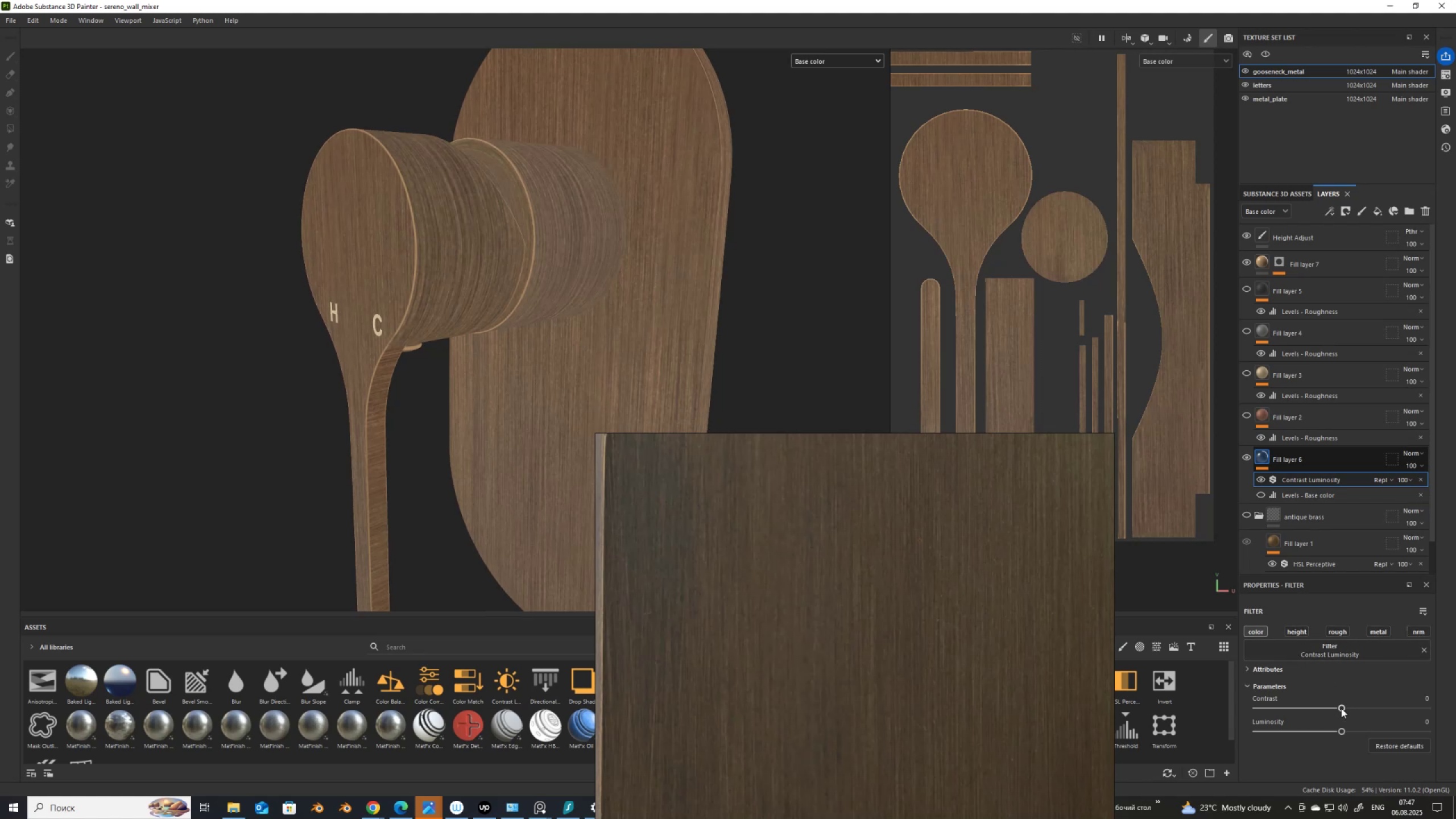 
left_click_drag(start_coordinate=[1341, 708], to_coordinate=[1333, 714])
 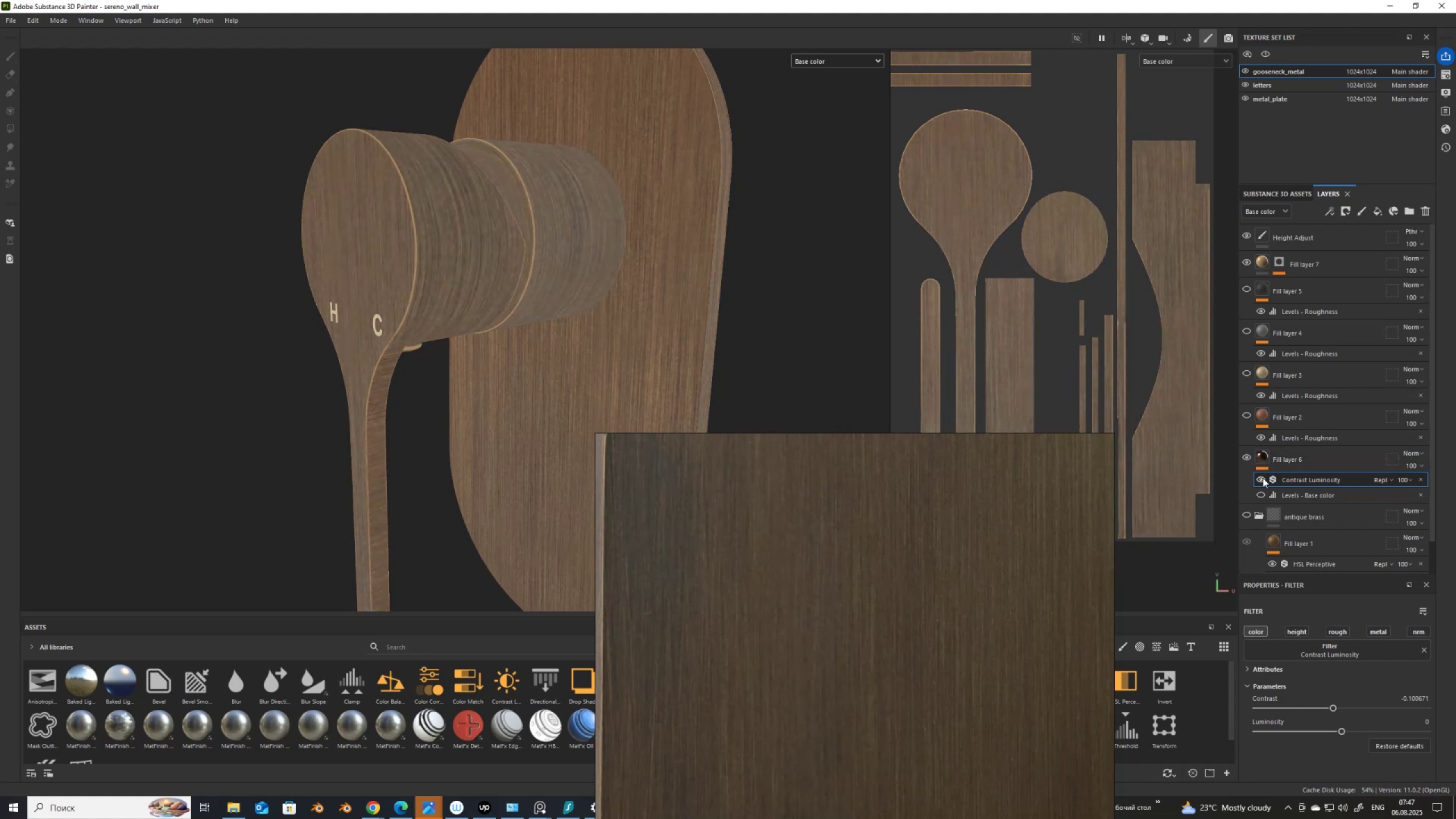 
left_click([1261, 478])
 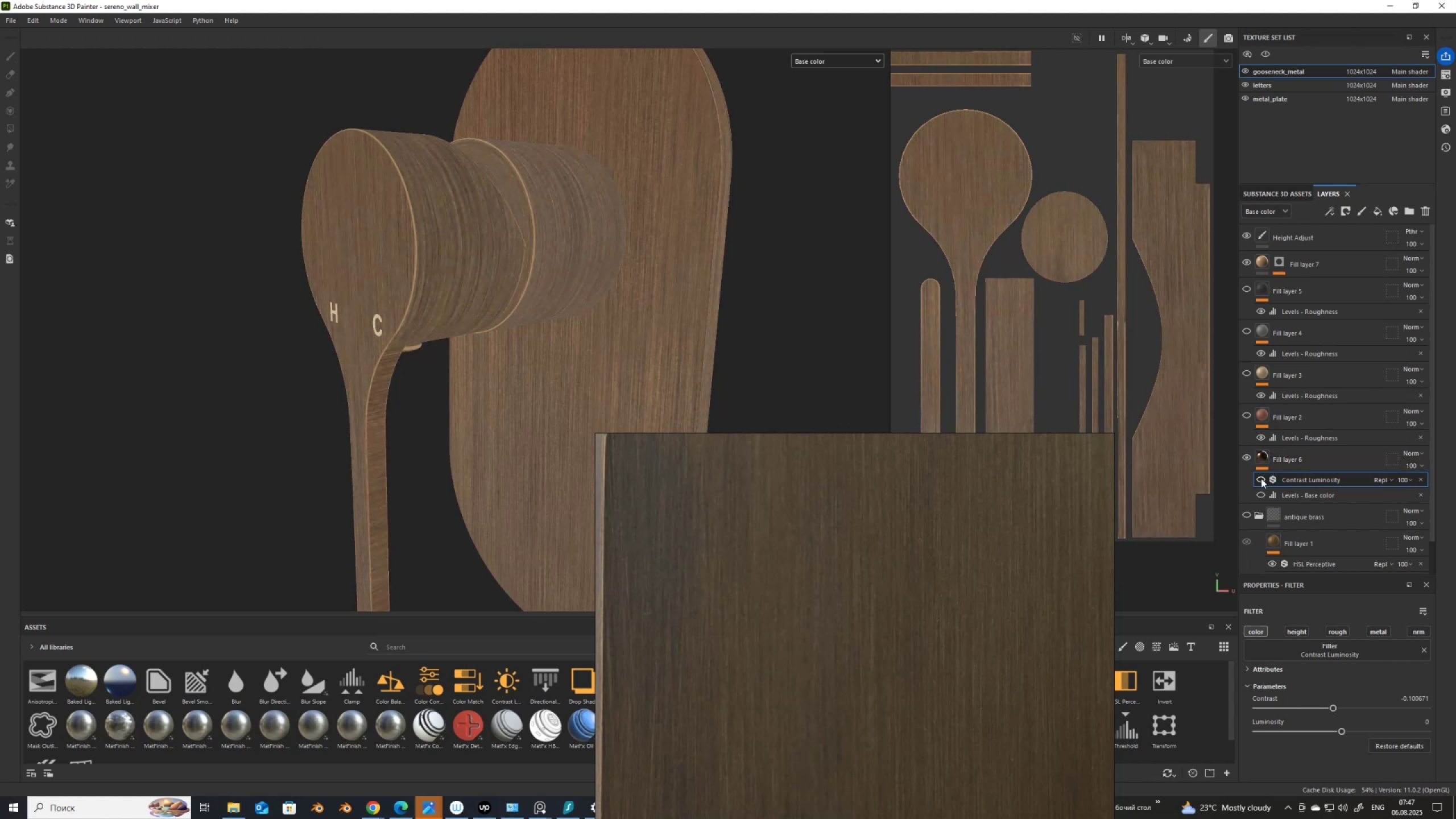 
left_click([1261, 478])
 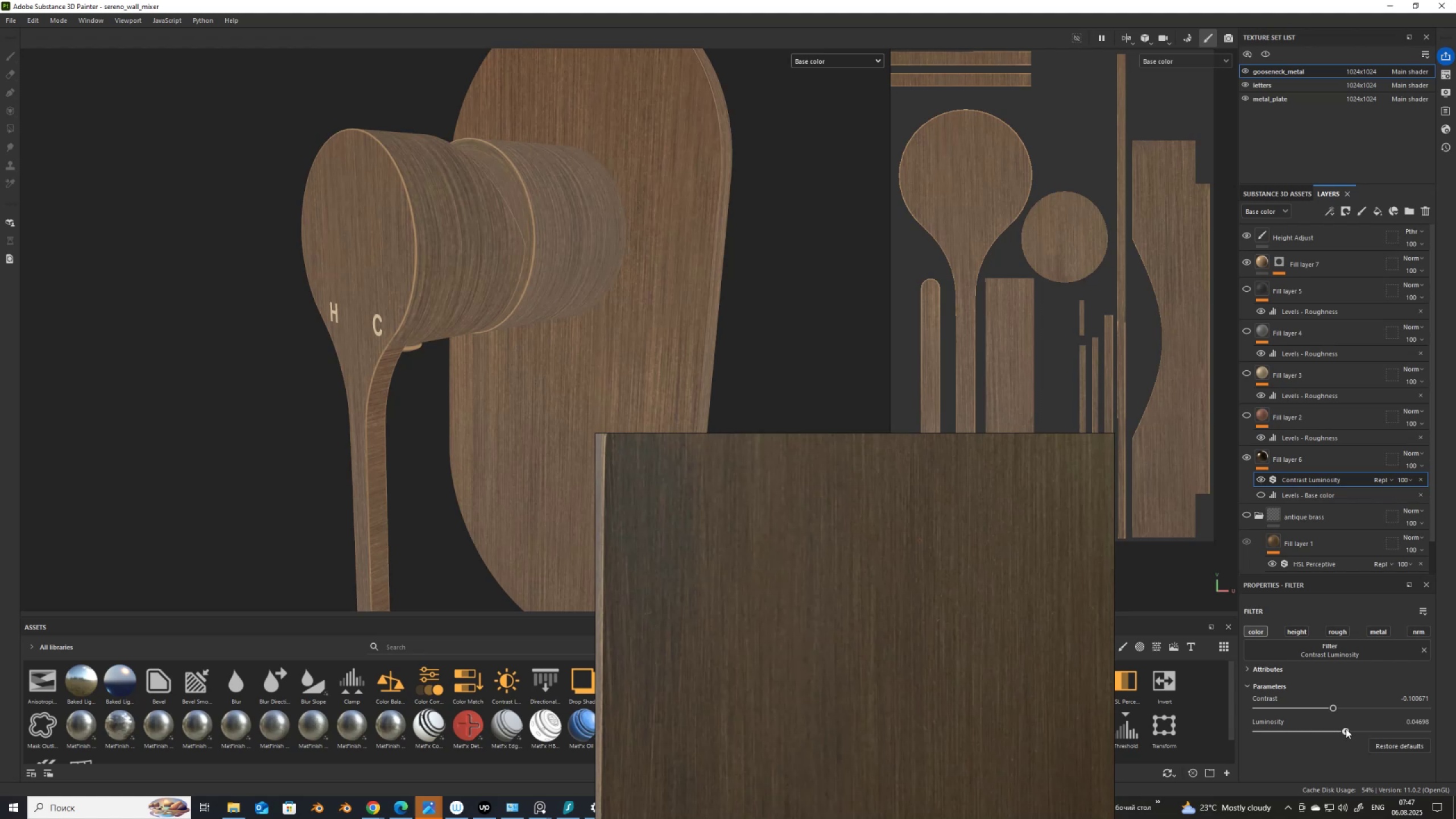 
wait(10.48)
 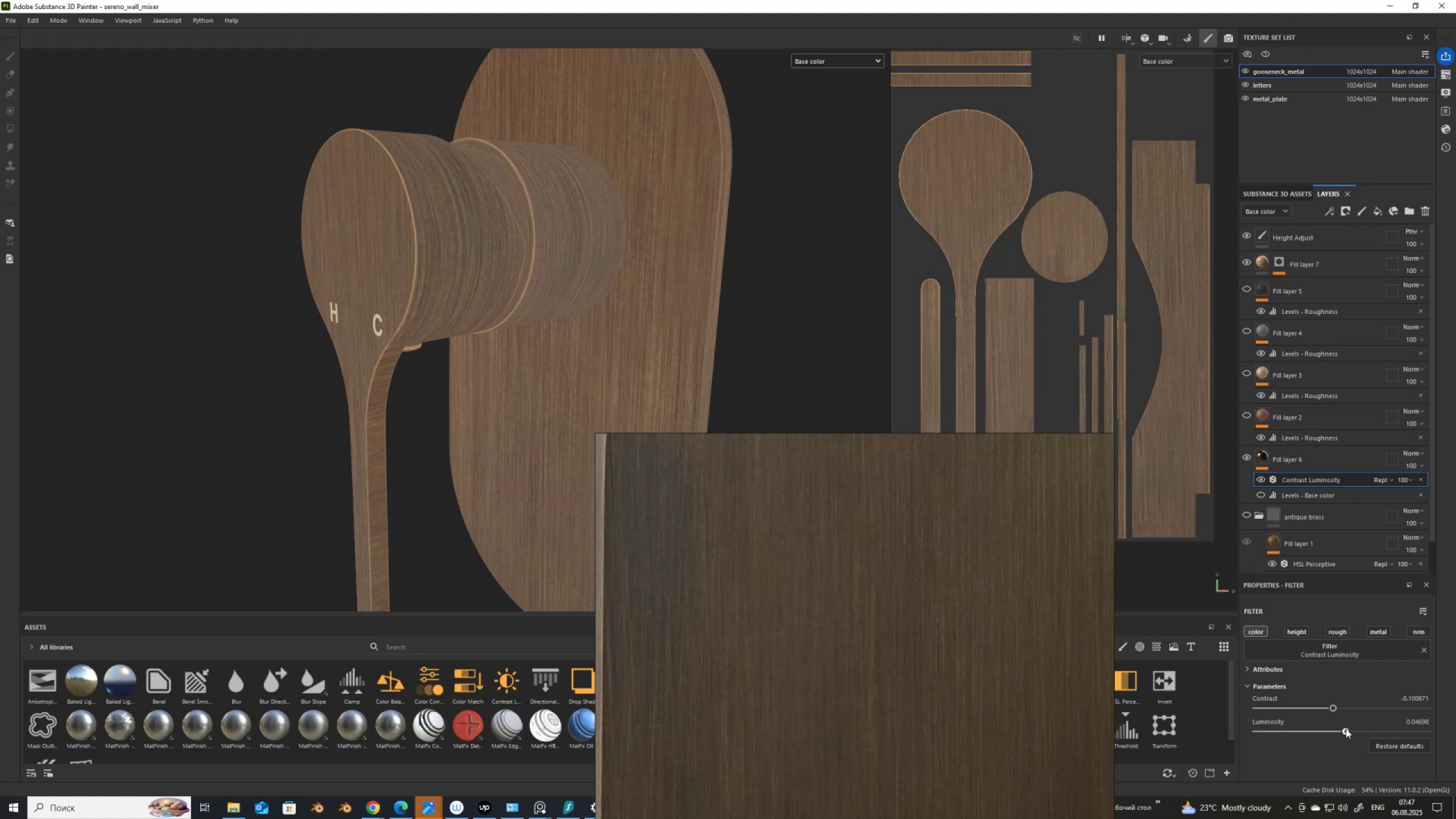 
left_click([1335, 653])
 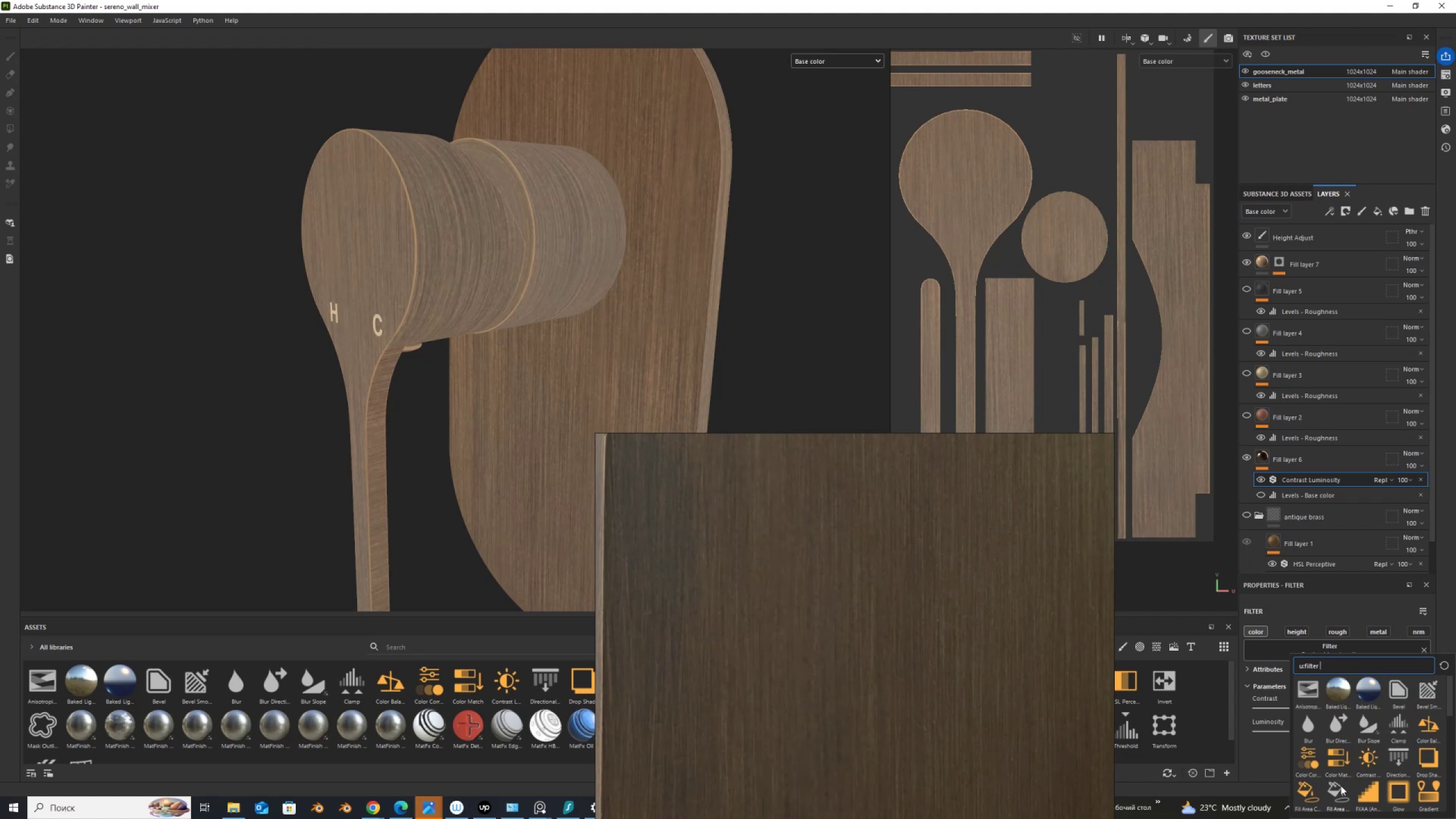 
left_click([1347, 758])
 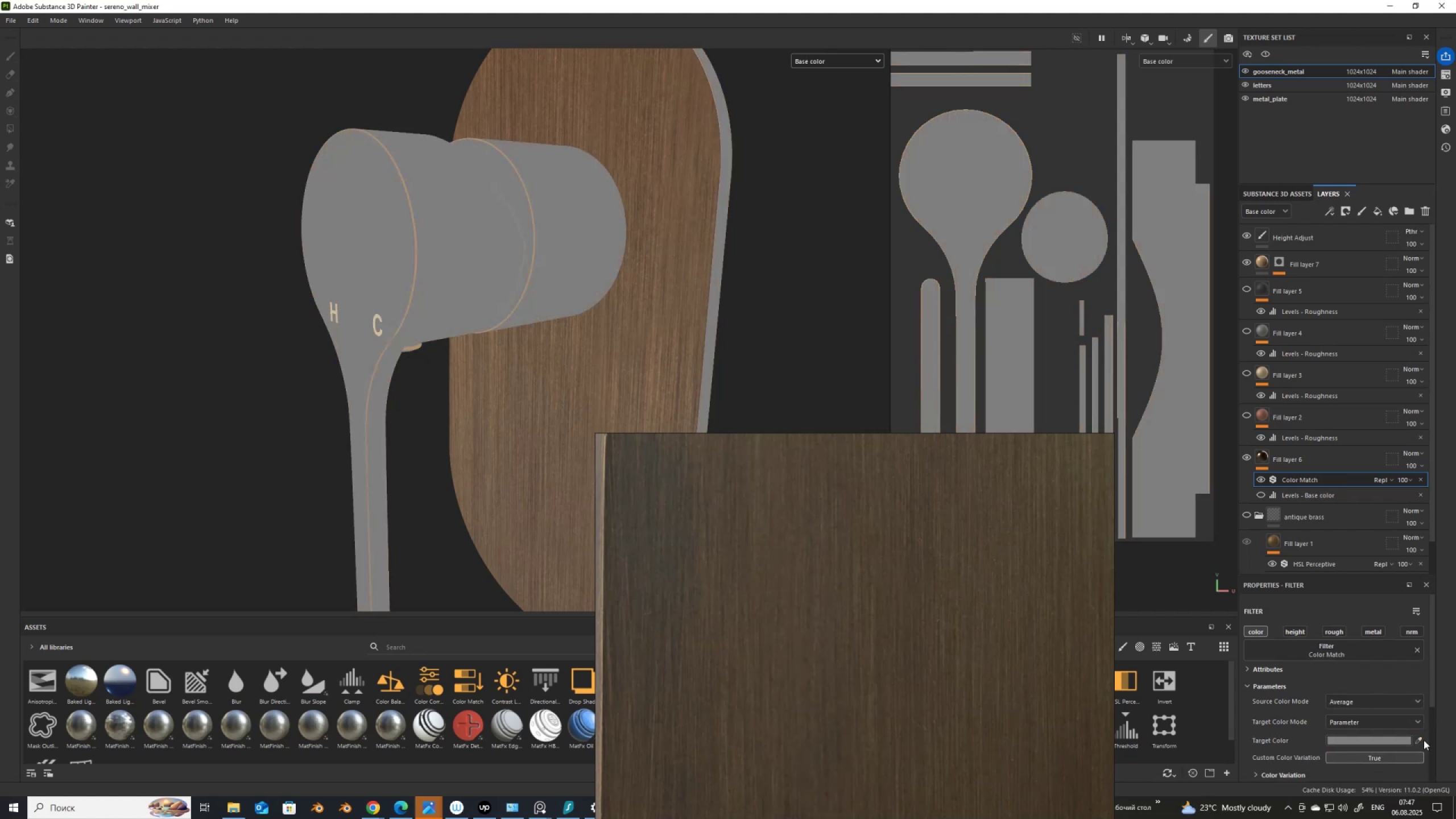 
left_click([1418, 739])
 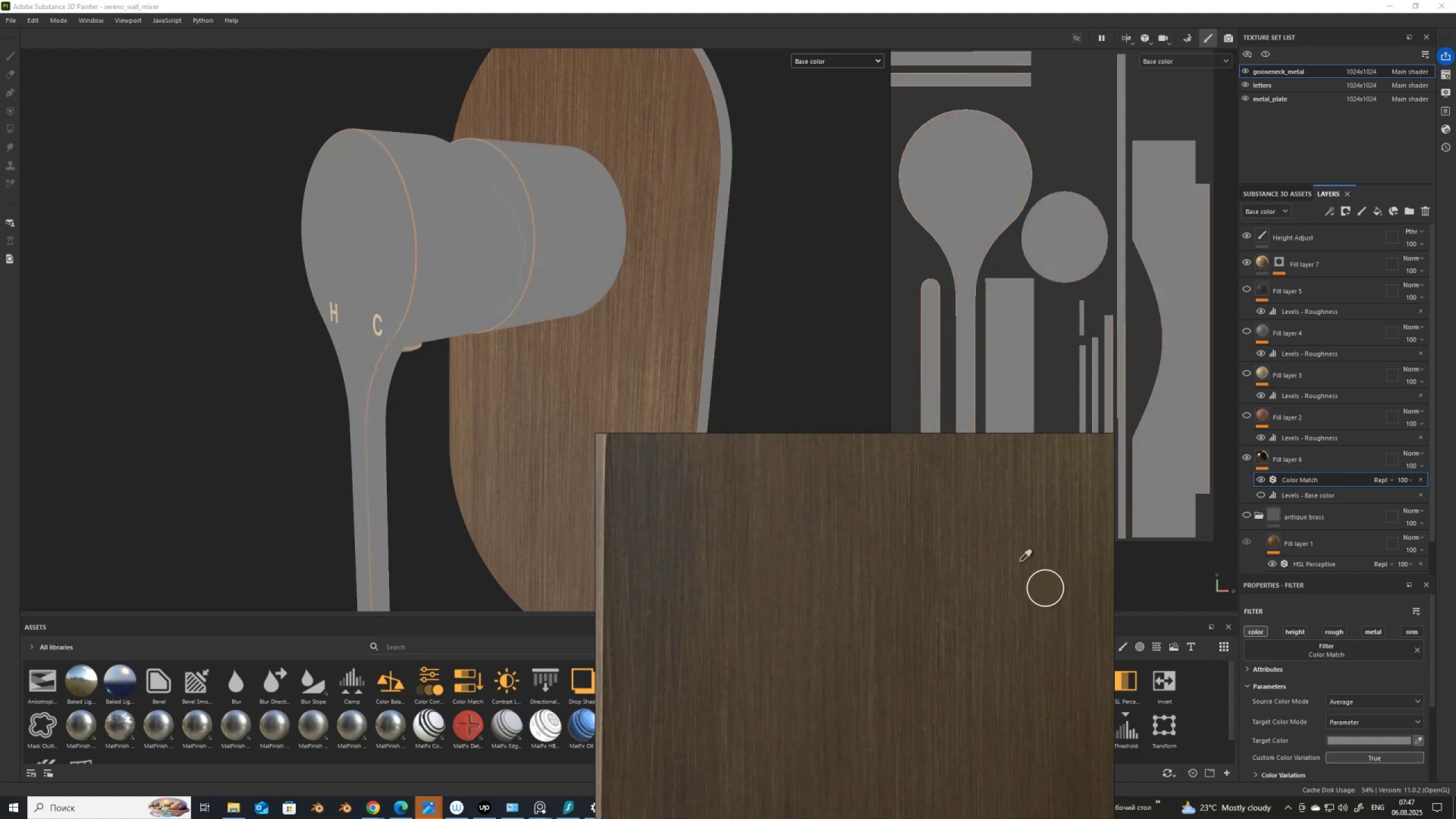 
left_click([1014, 558])
 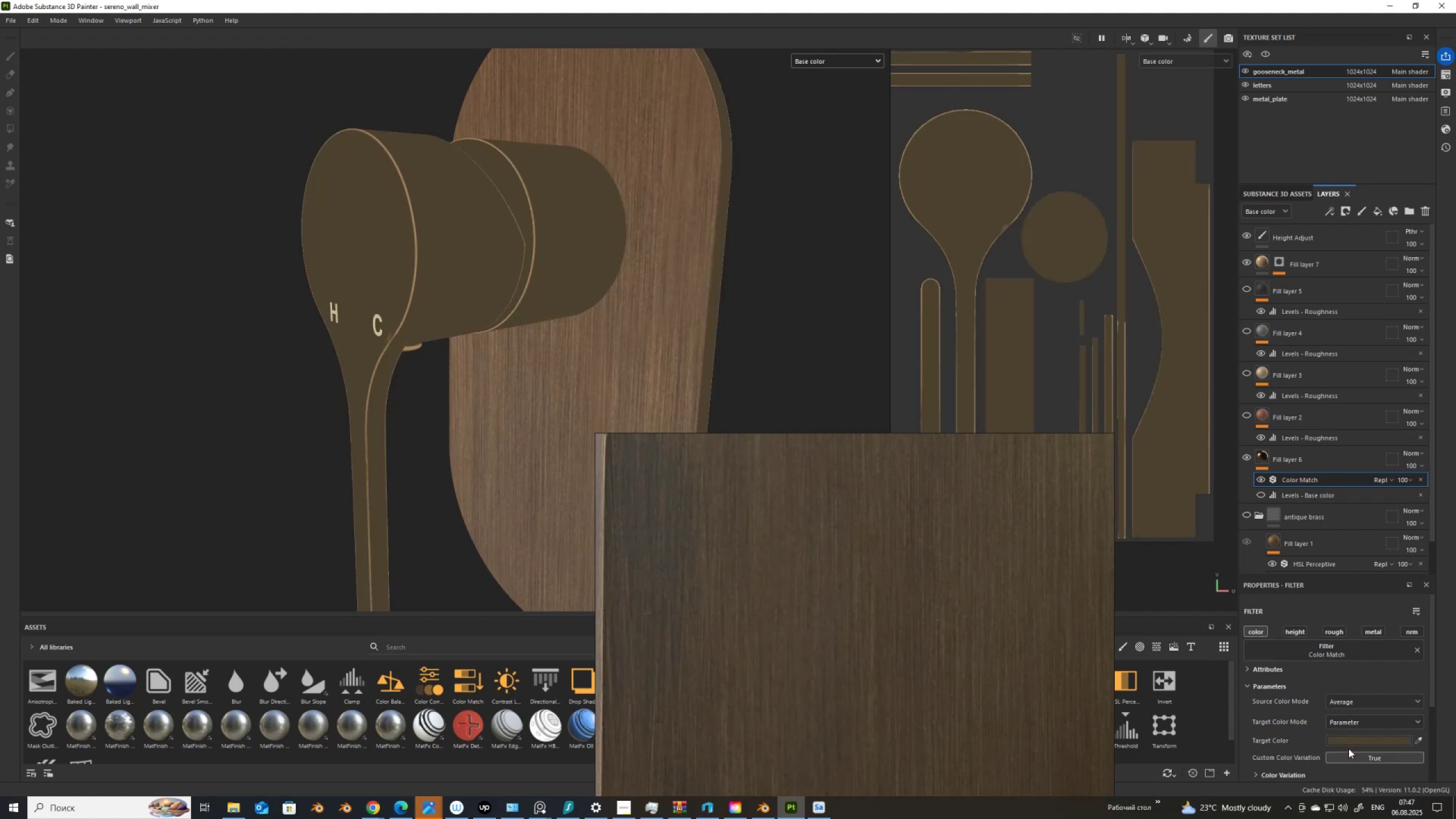 
left_click([1357, 756])
 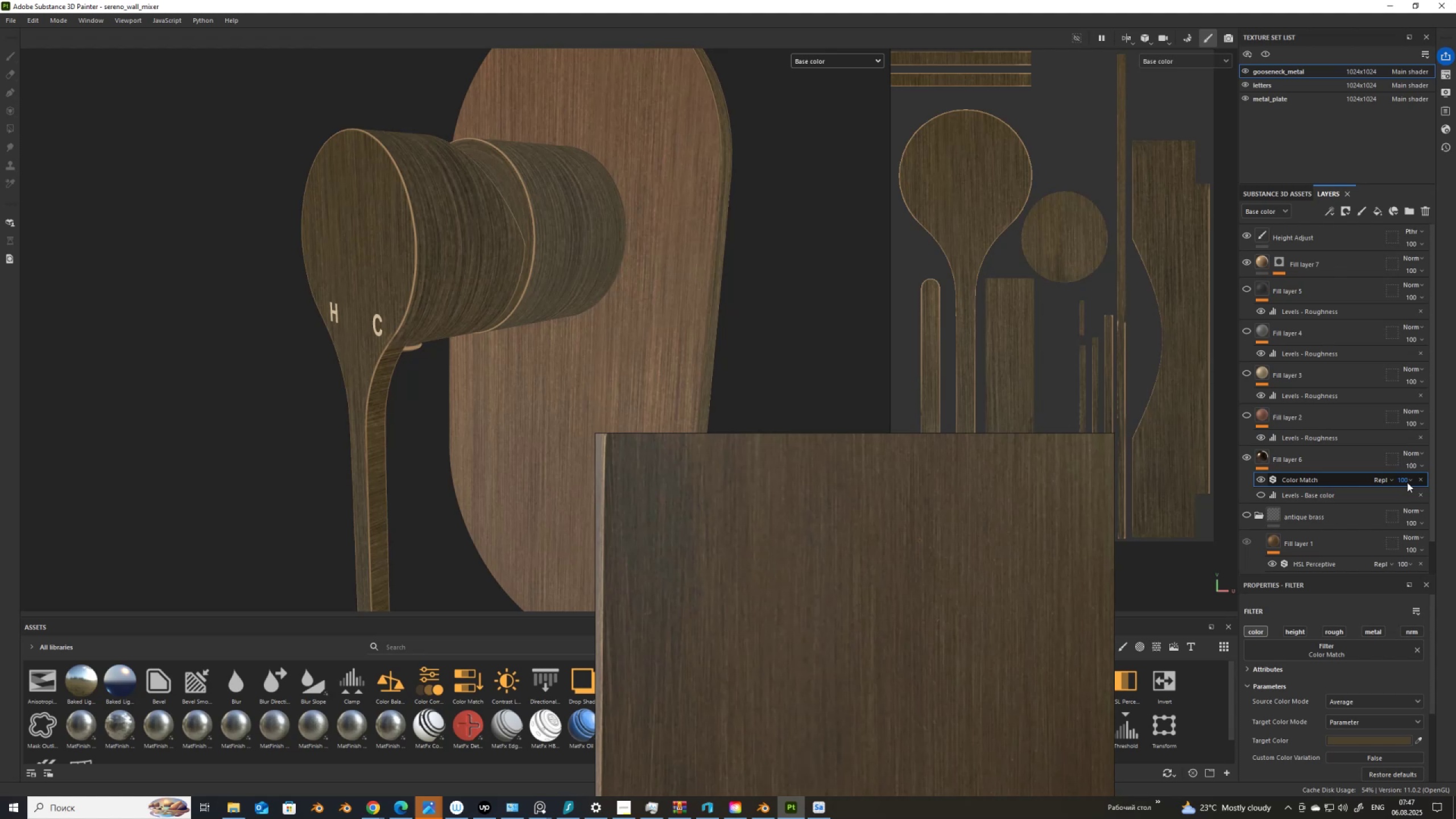 
wait(5.0)
 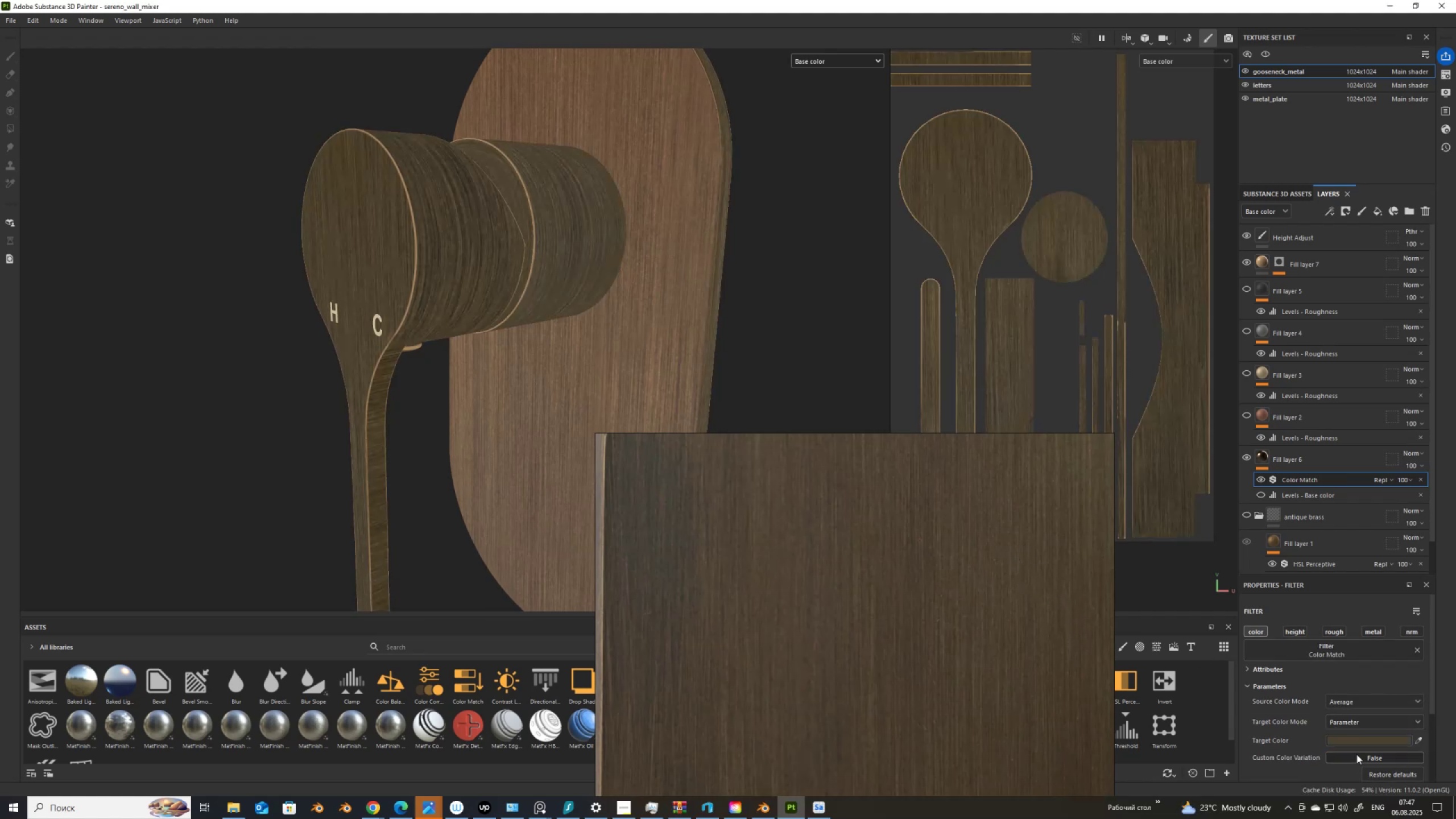 
left_click([1263, 477])
 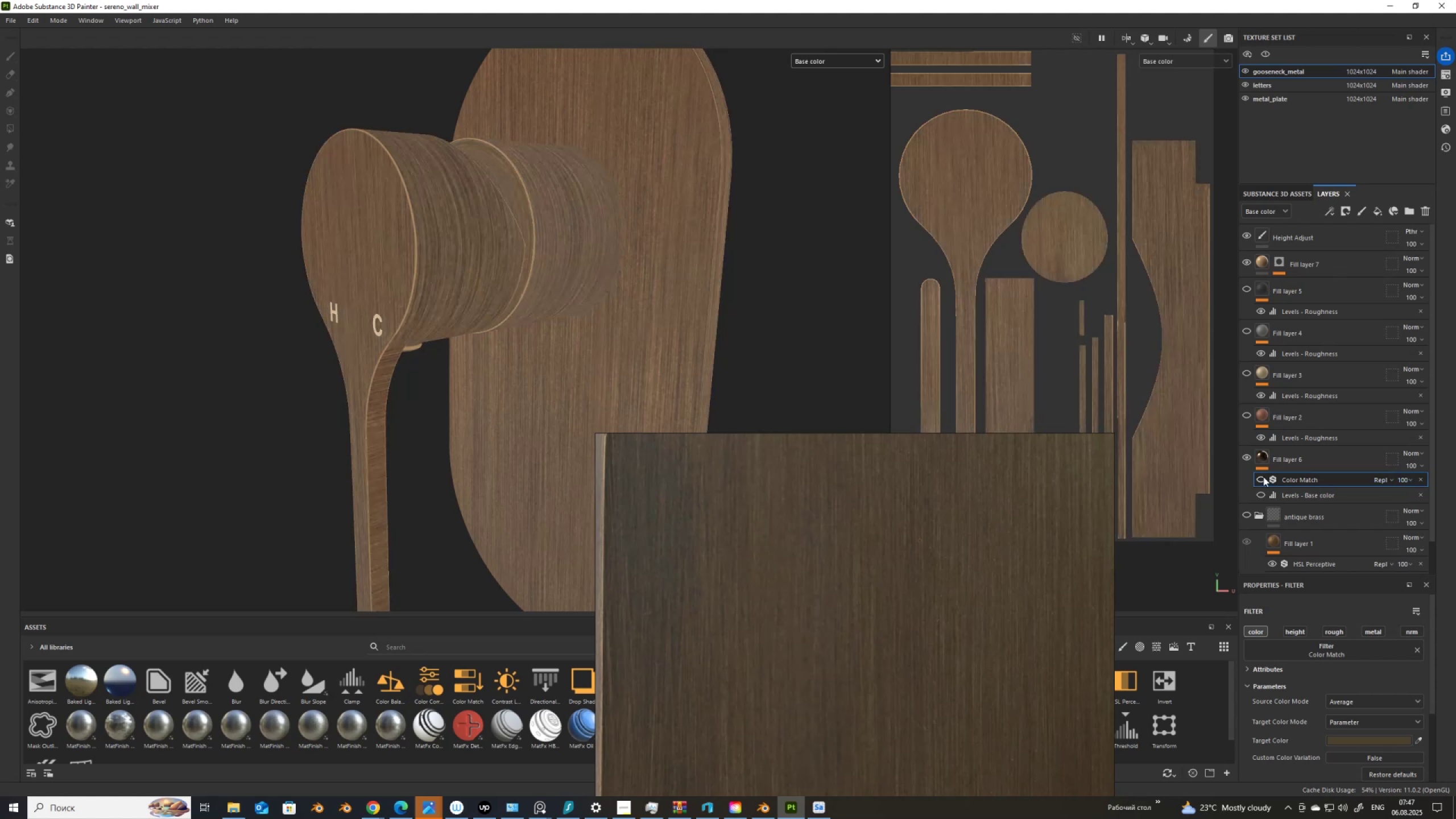 
left_click([1263, 477])
 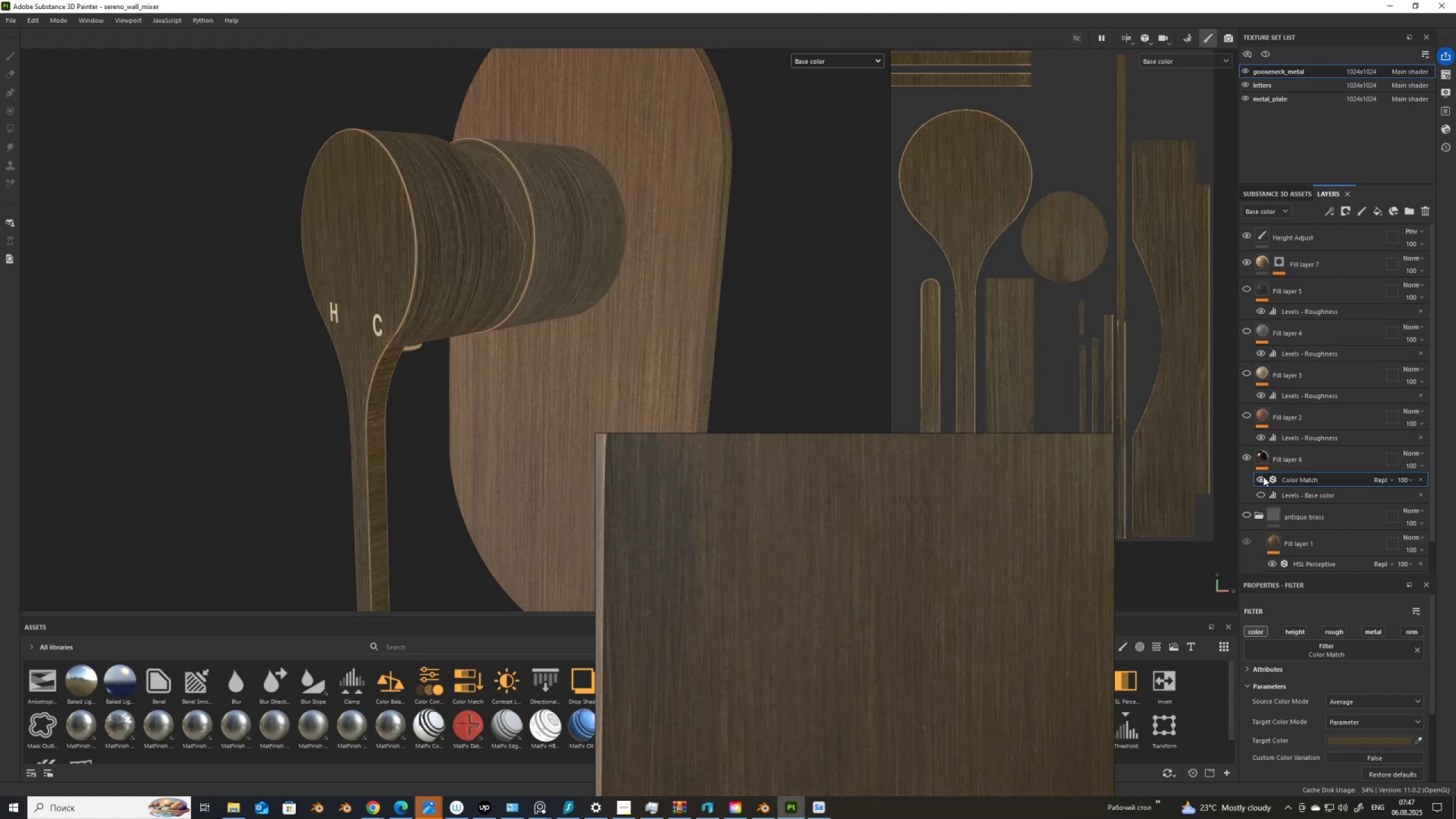 
left_click([1263, 477])
 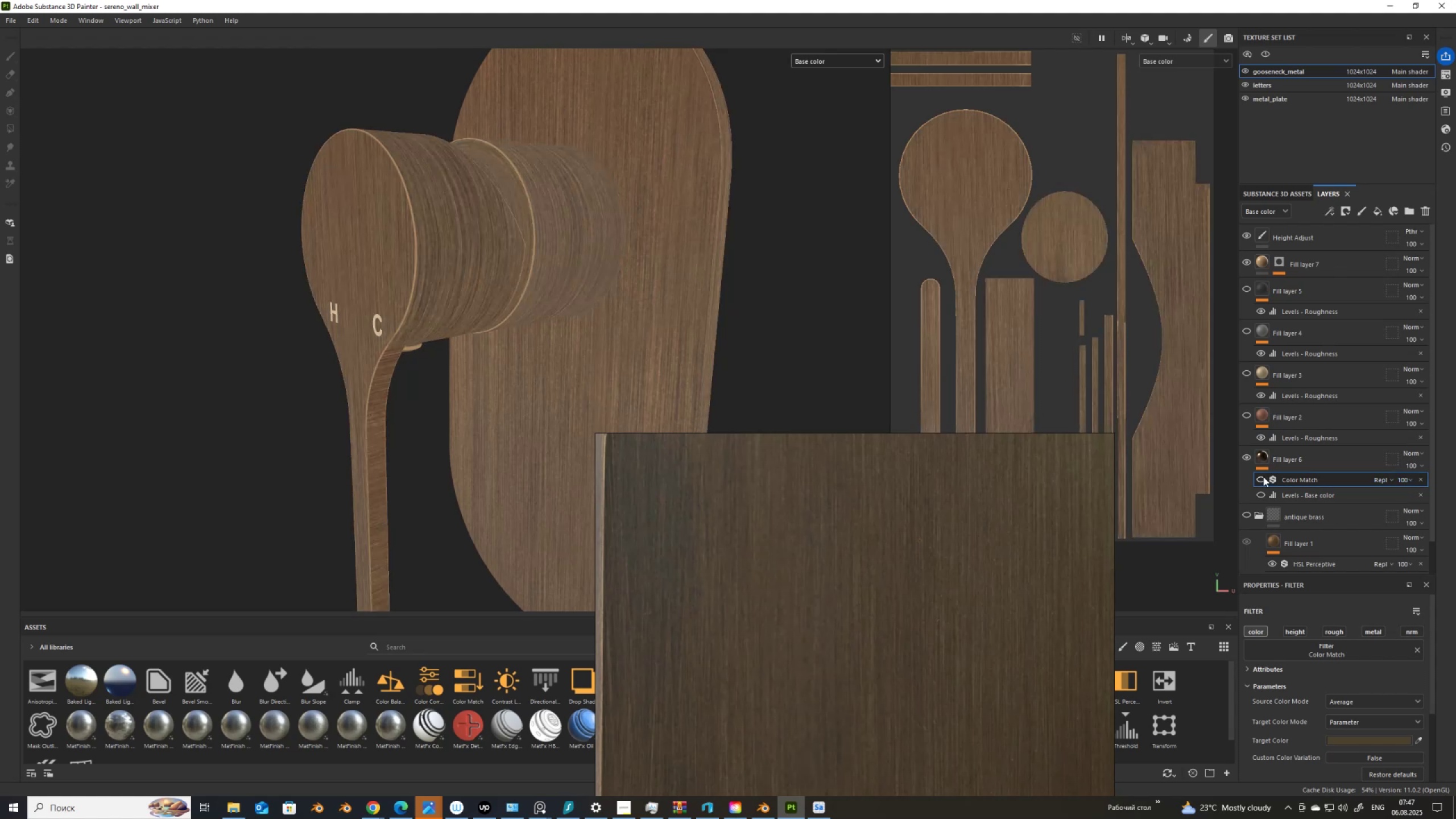 
left_click([1263, 477])
 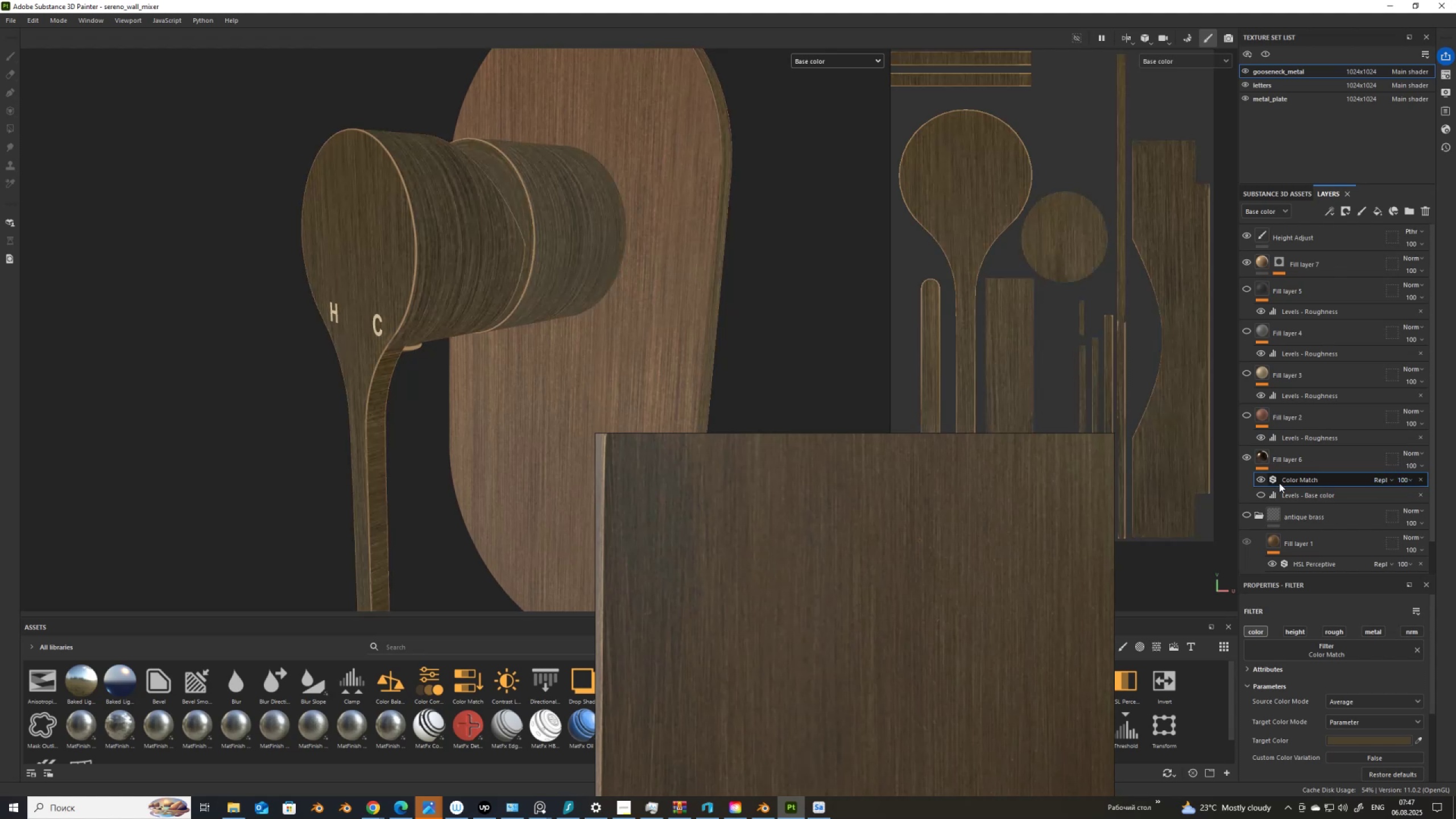 
left_click([1302, 483])
 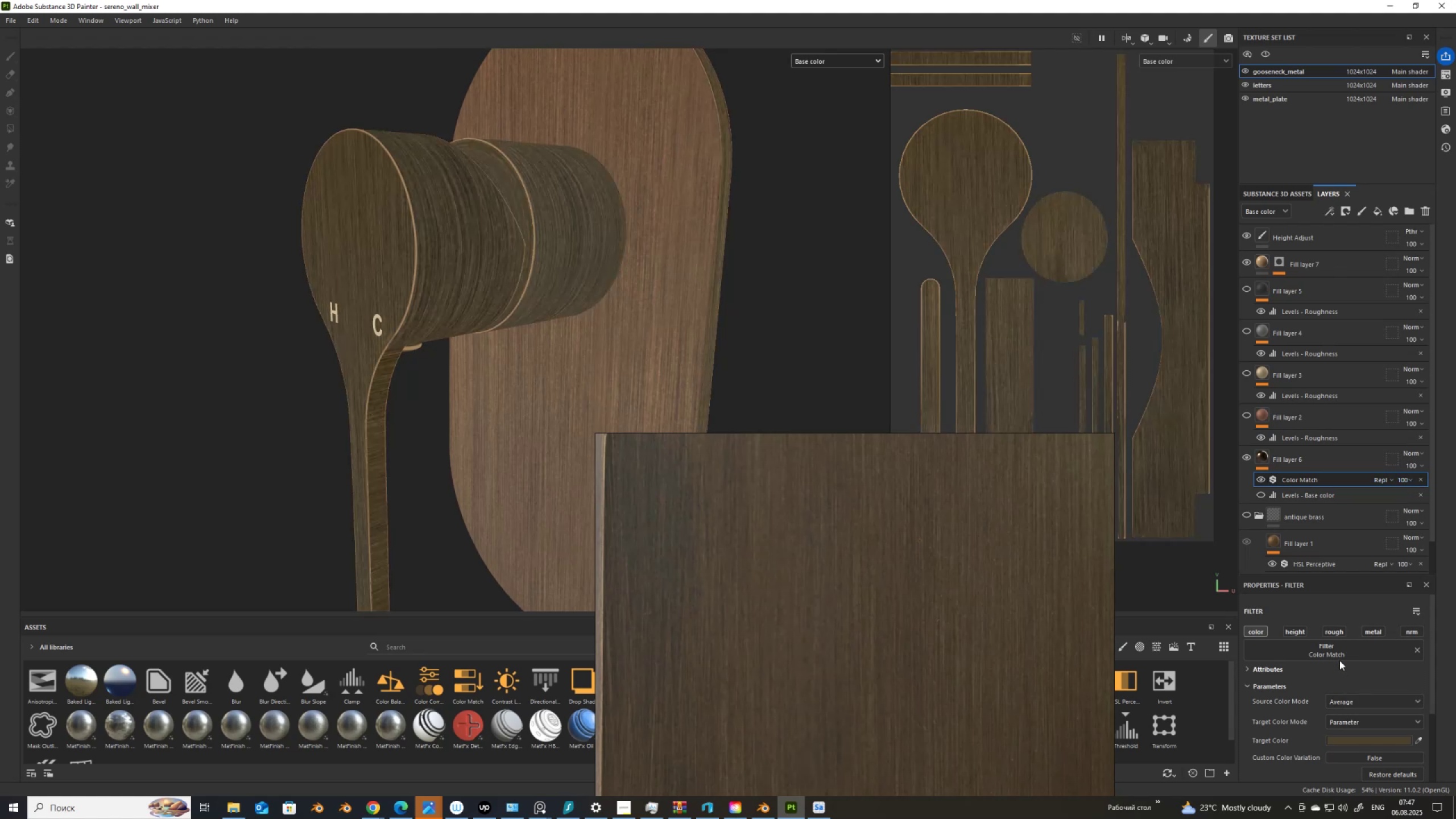 
left_click([1338, 653])
 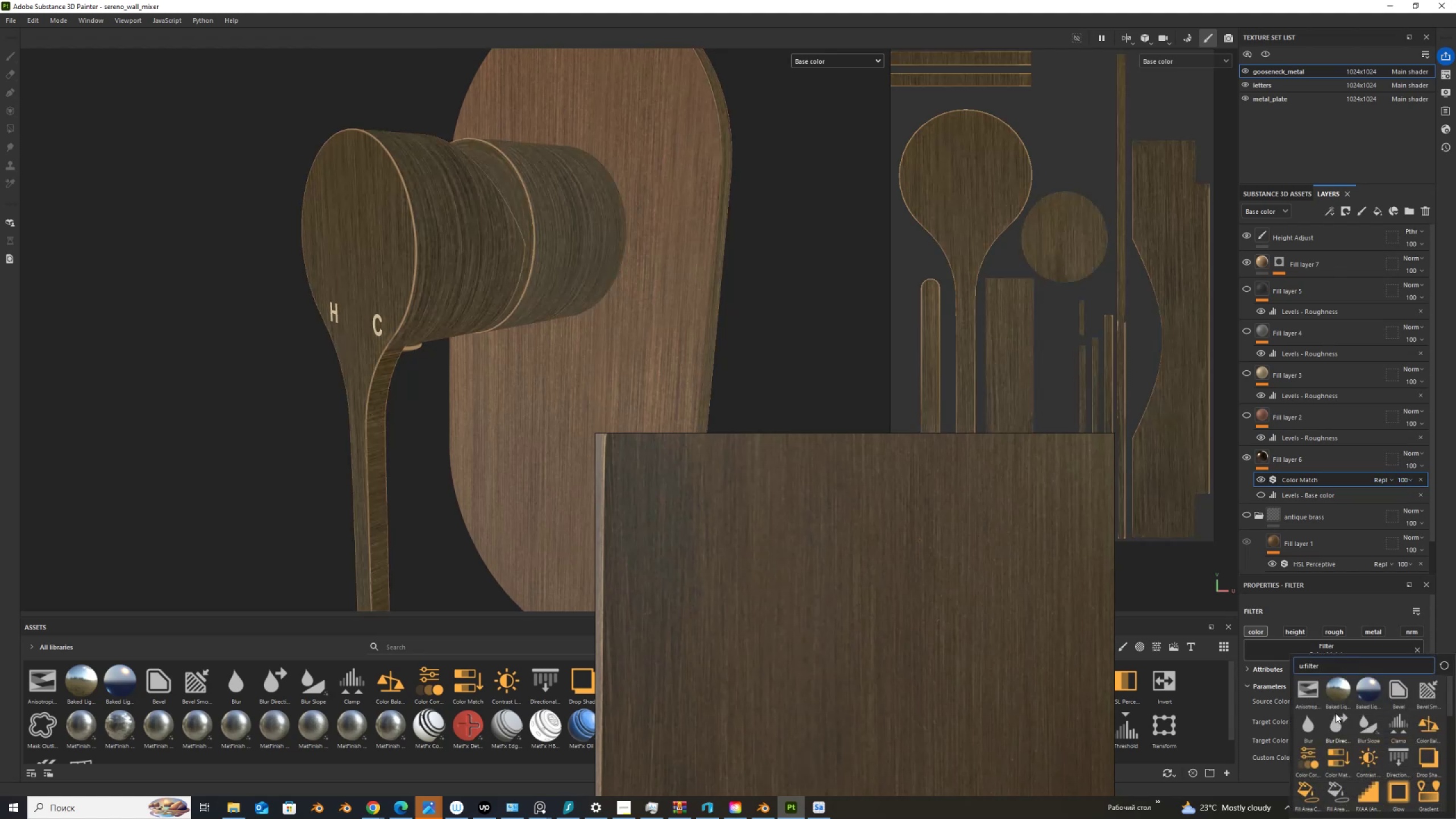 
scroll: coordinate [1335, 714], scroll_direction: down, amount: 1.0
 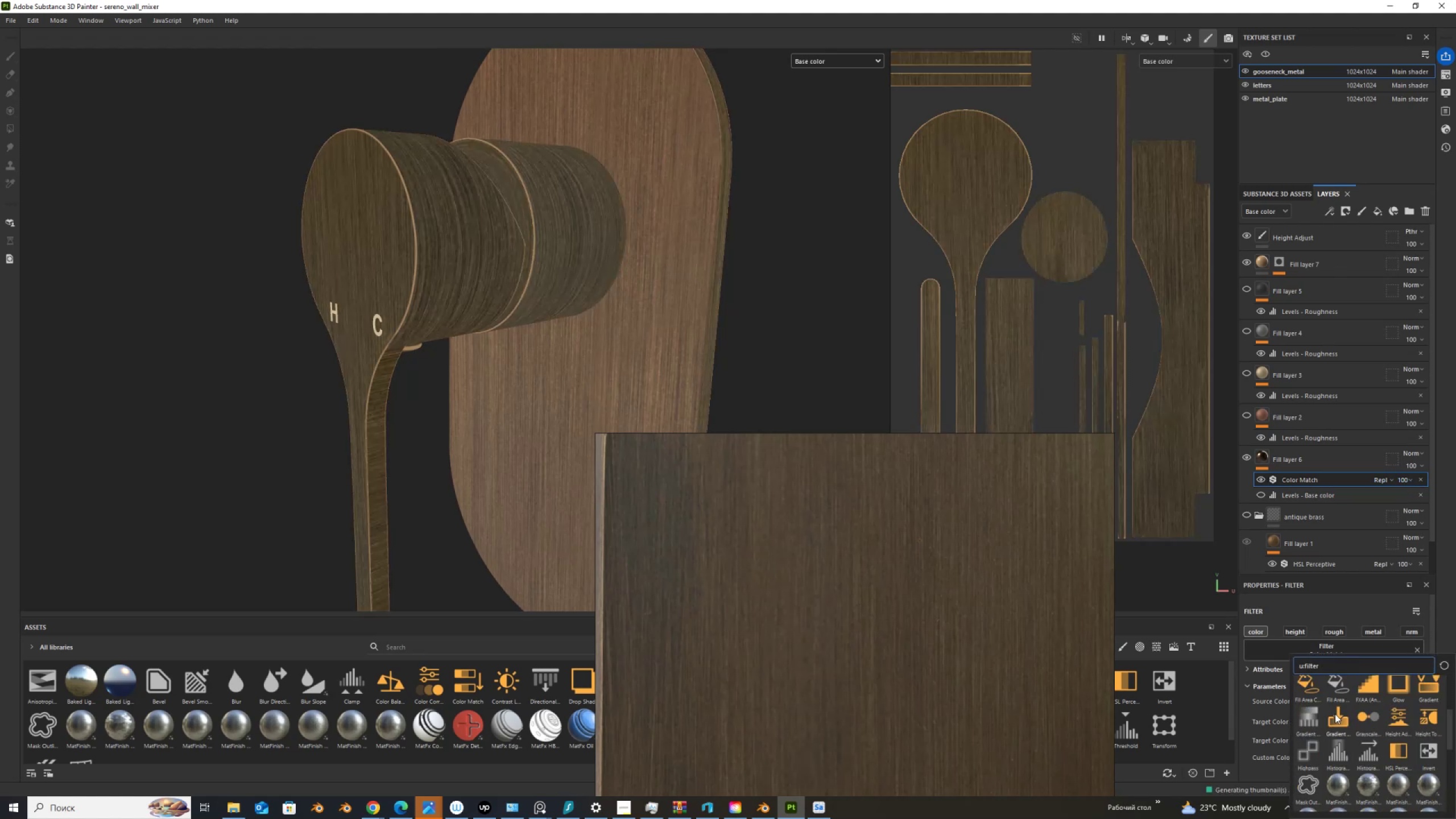 
scroll: coordinate [1335, 714], scroll_direction: up, amount: 1.0
 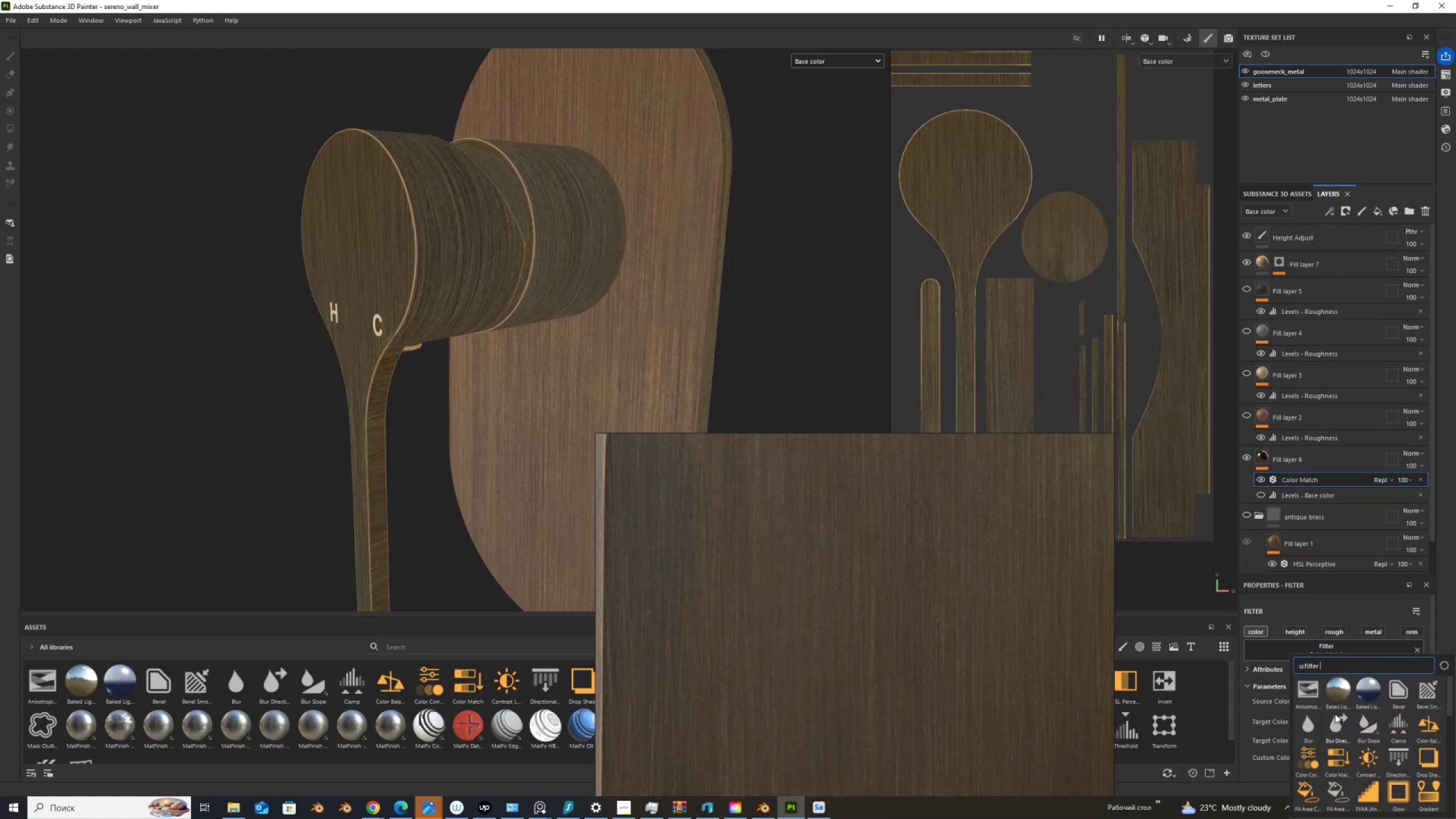 
scroll: coordinate [1335, 714], scroll_direction: down, amount: 1.0
 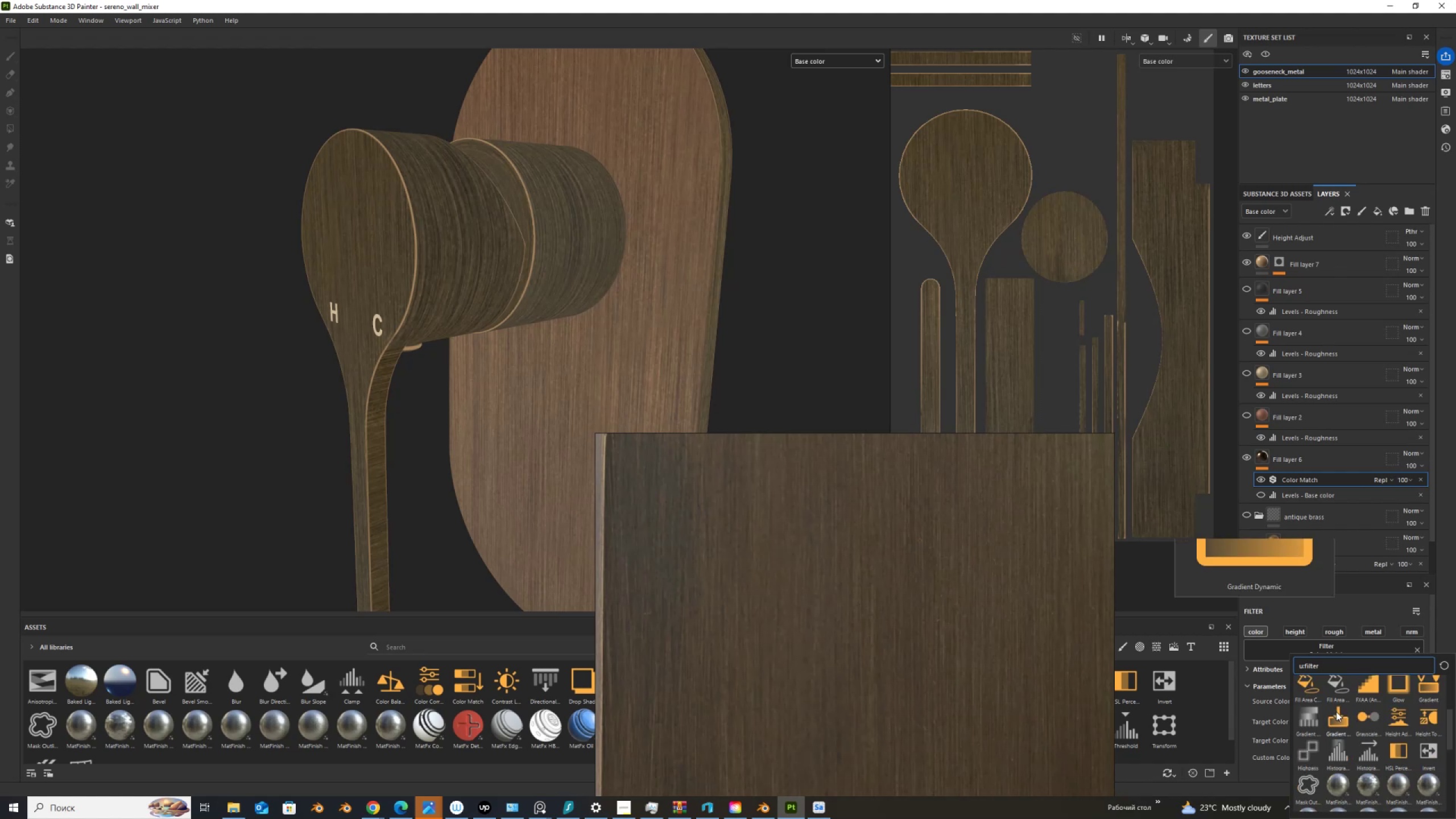 
wait(5.64)
 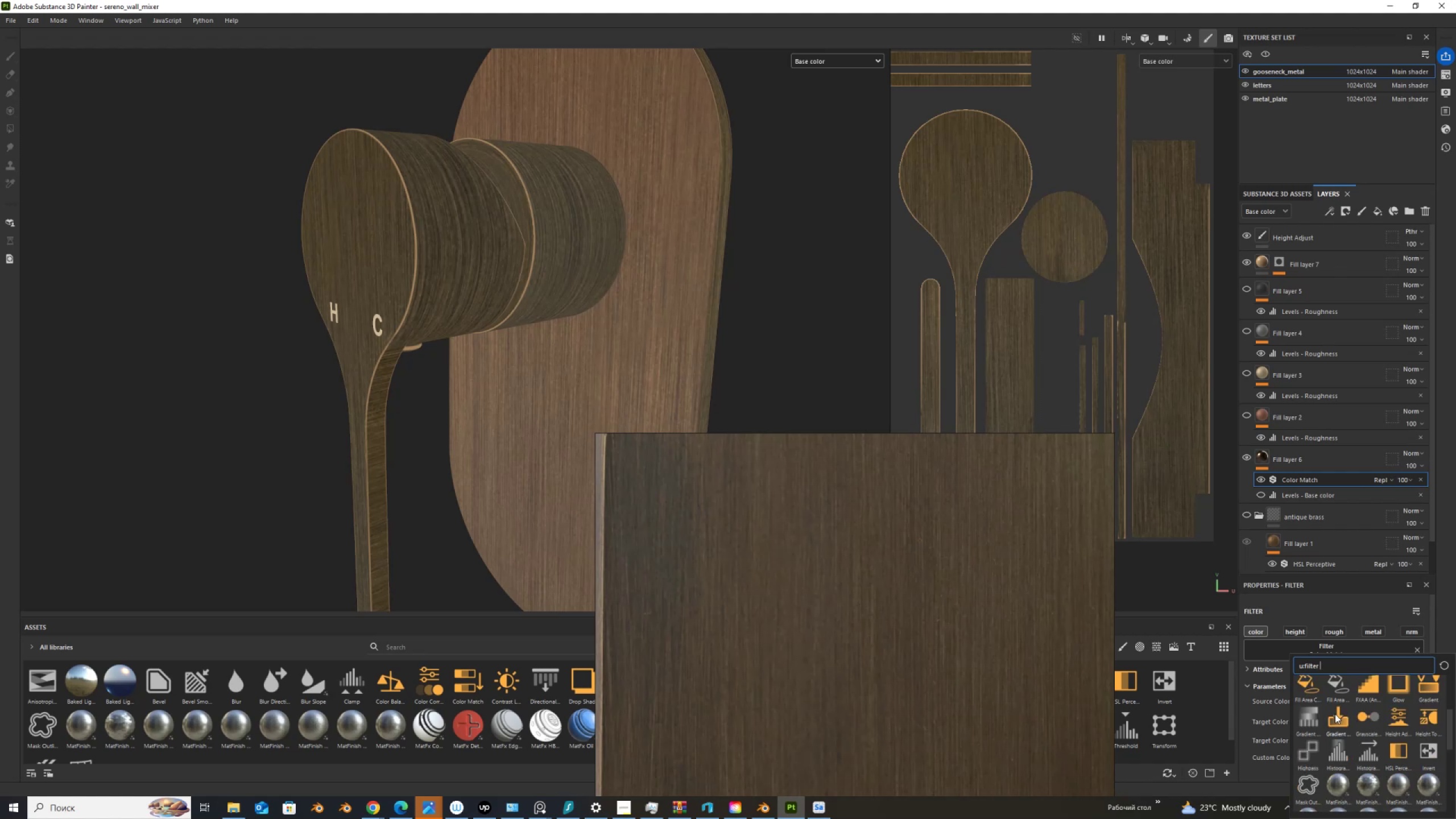 
mouse_move([1385, 707])
 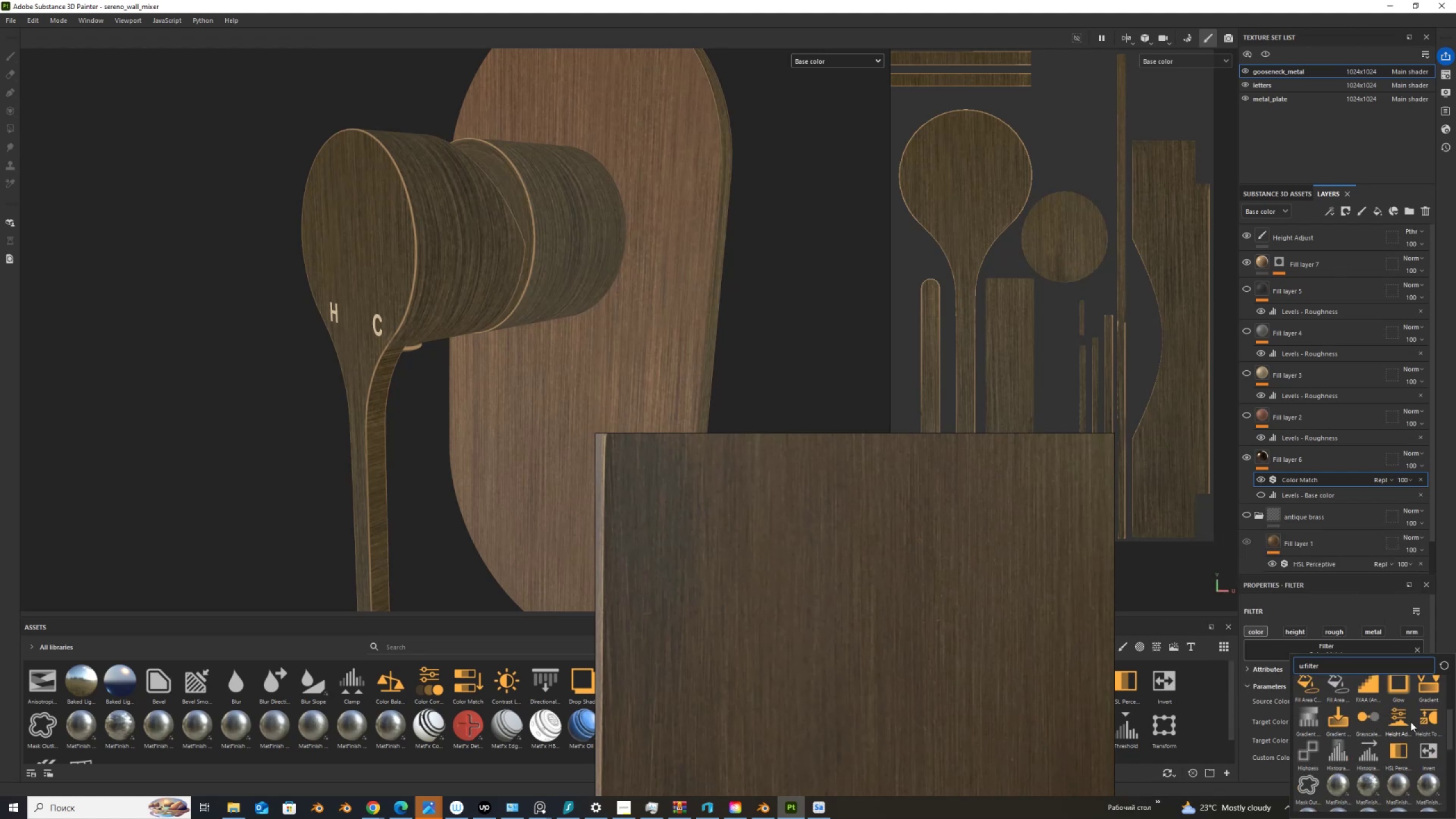 
scroll: coordinate [1371, 739], scroll_direction: down, amount: 2.0
 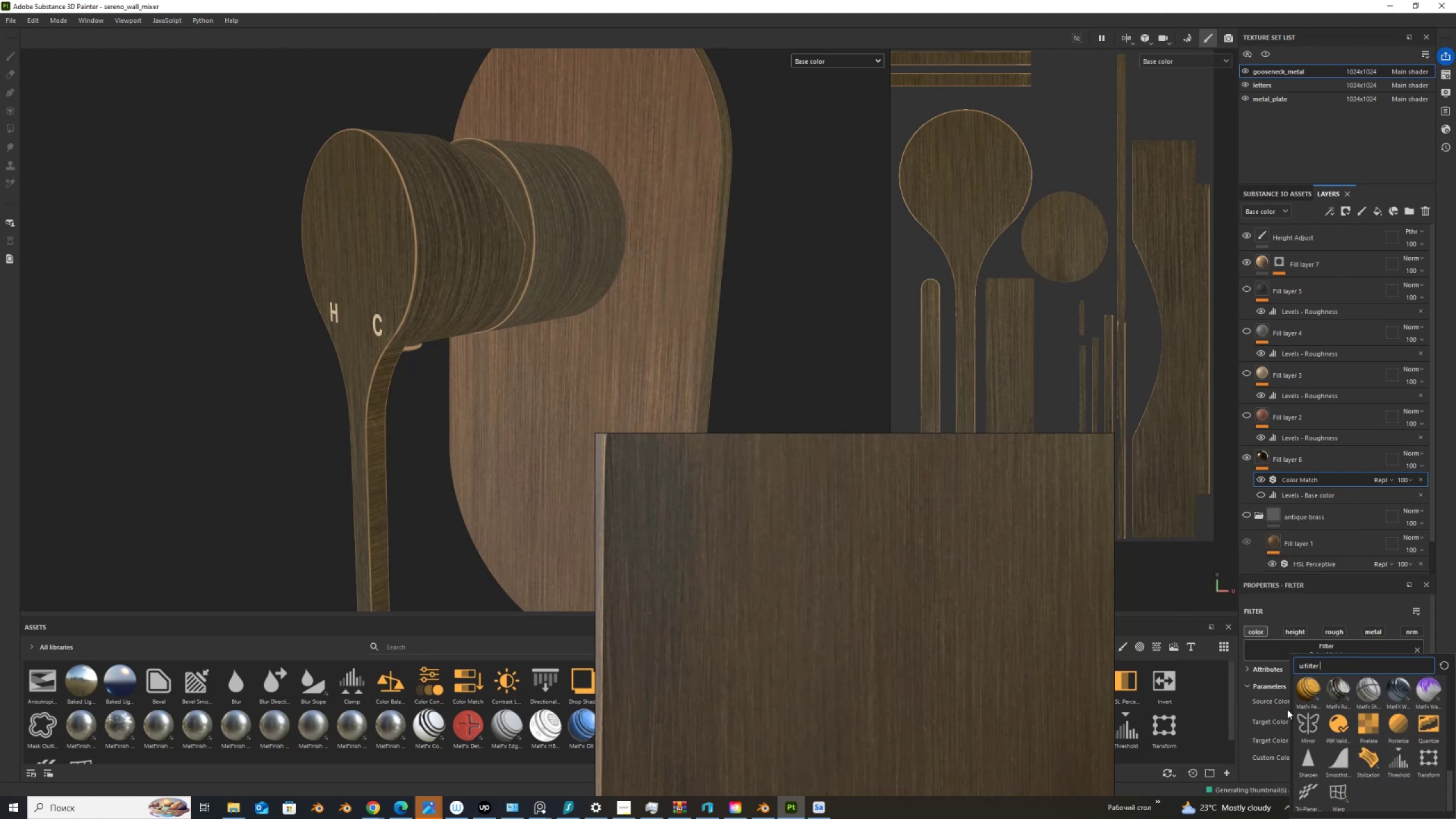 
wait(5.84)
 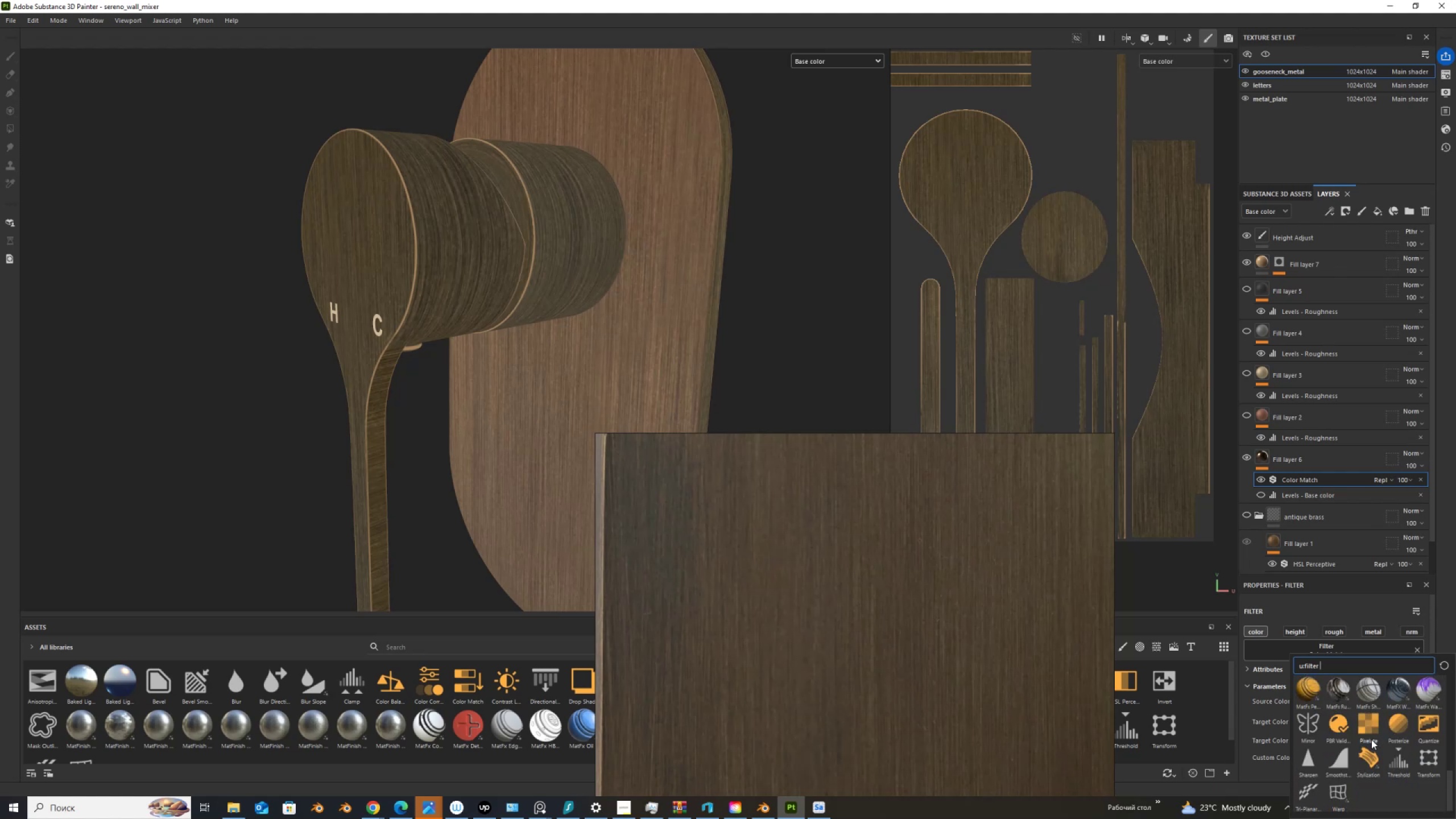 
scroll: coordinate [1379, 697], scroll_direction: up, amount: 2.0
 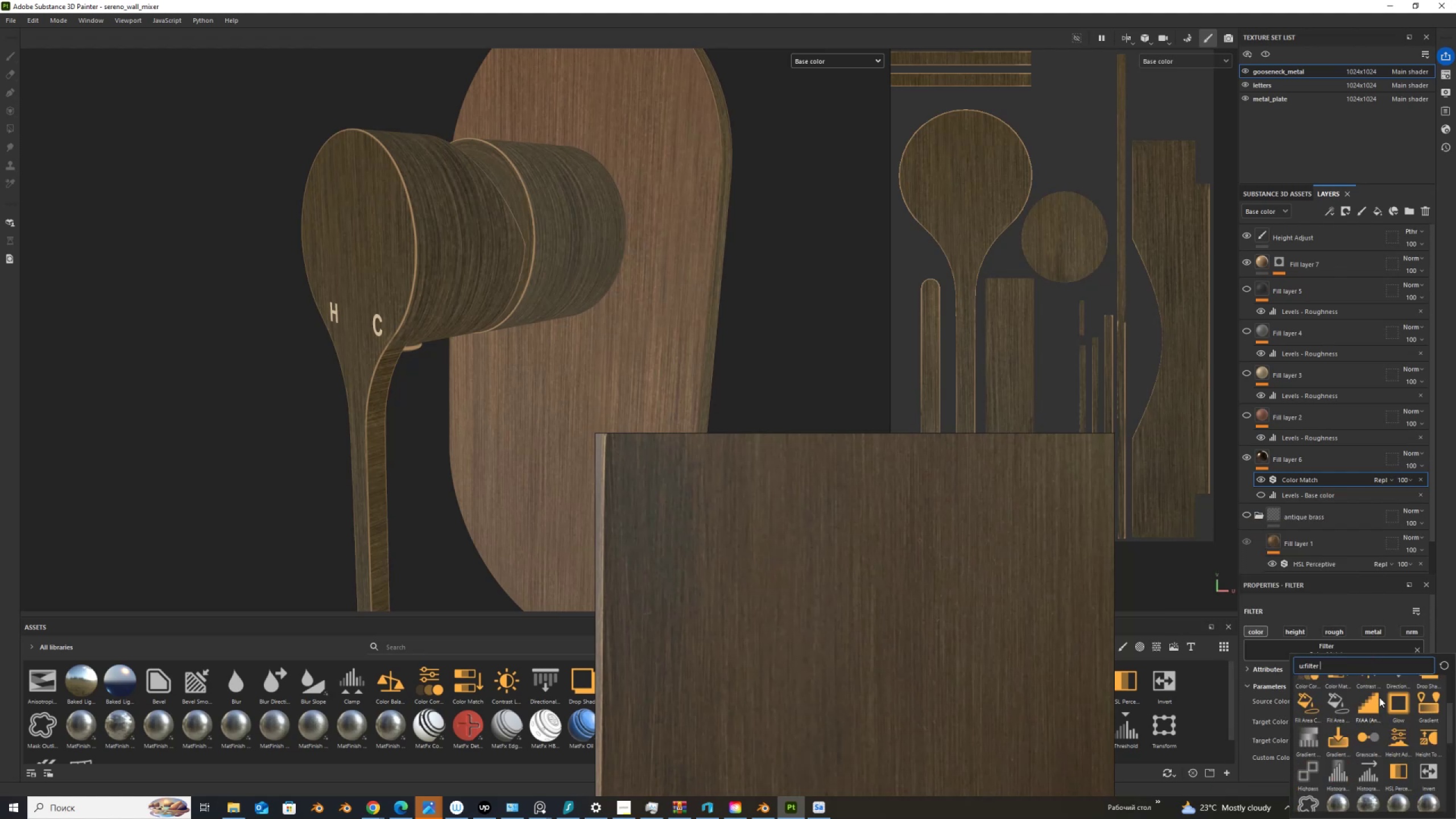 
left_click([1404, 705])
 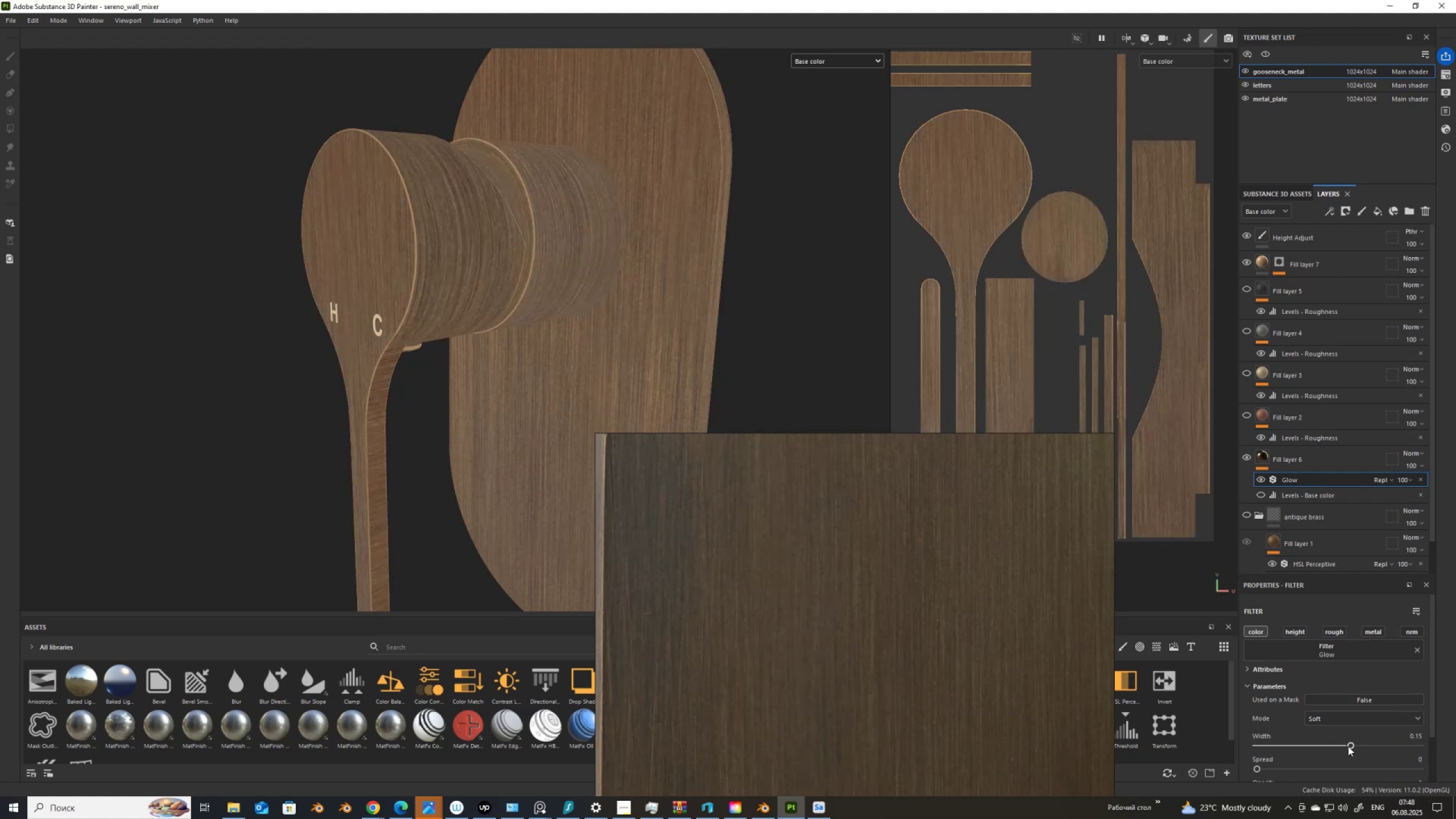 
left_click_drag(start_coordinate=[1352, 744], to_coordinate=[1302, 741])
 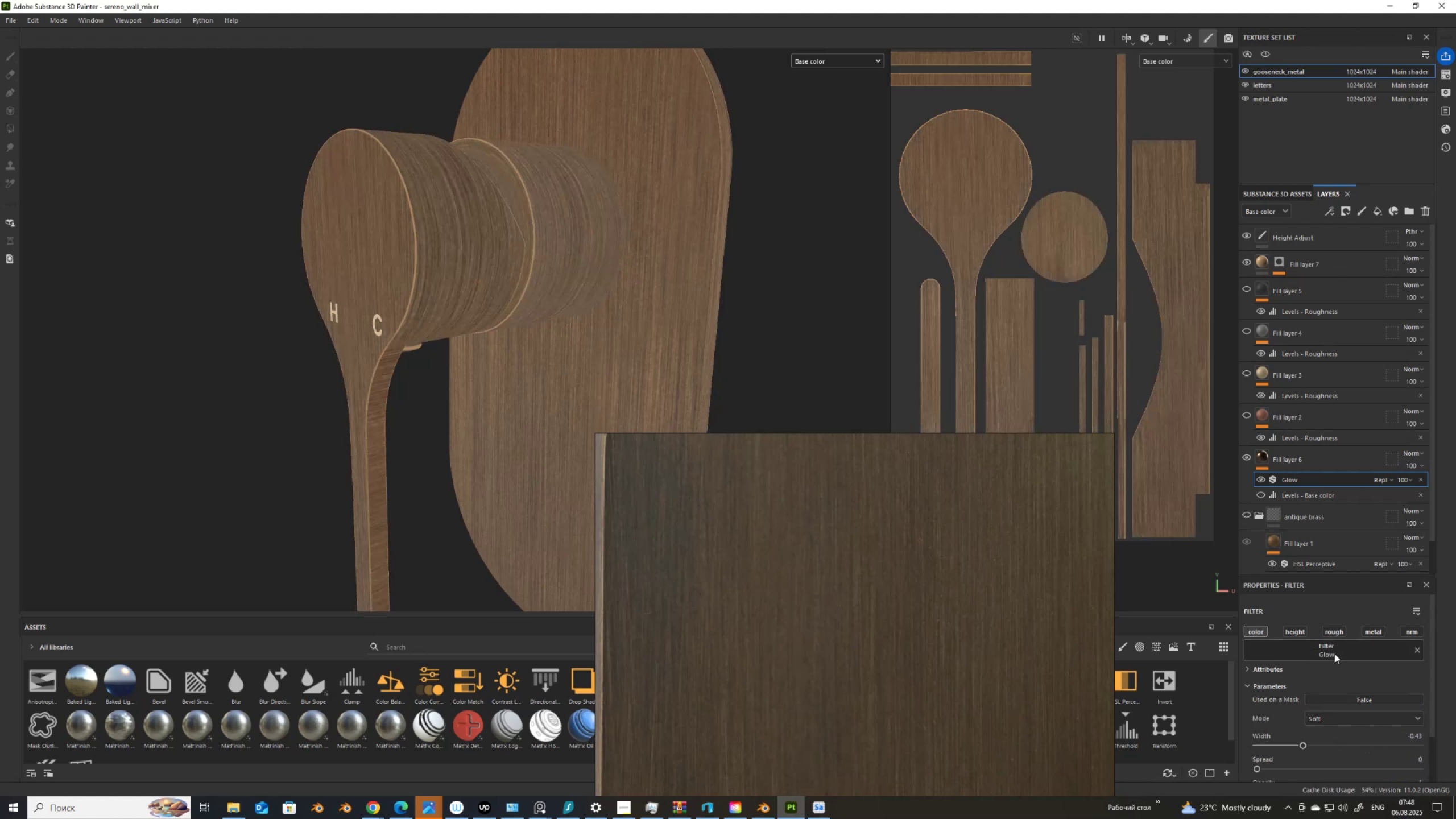 
left_click([1334, 653])
 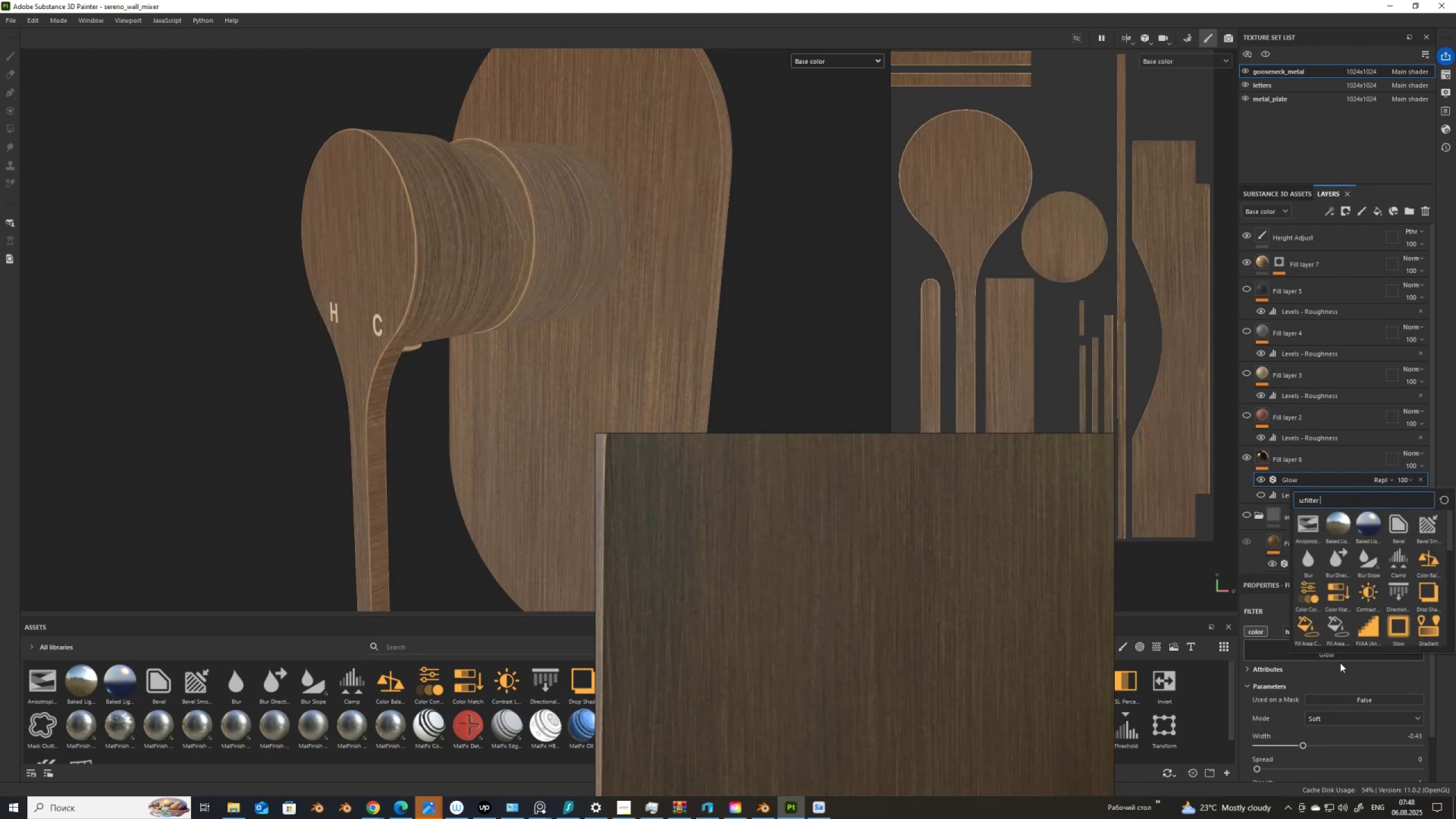 
mouse_move([1352, 593])
 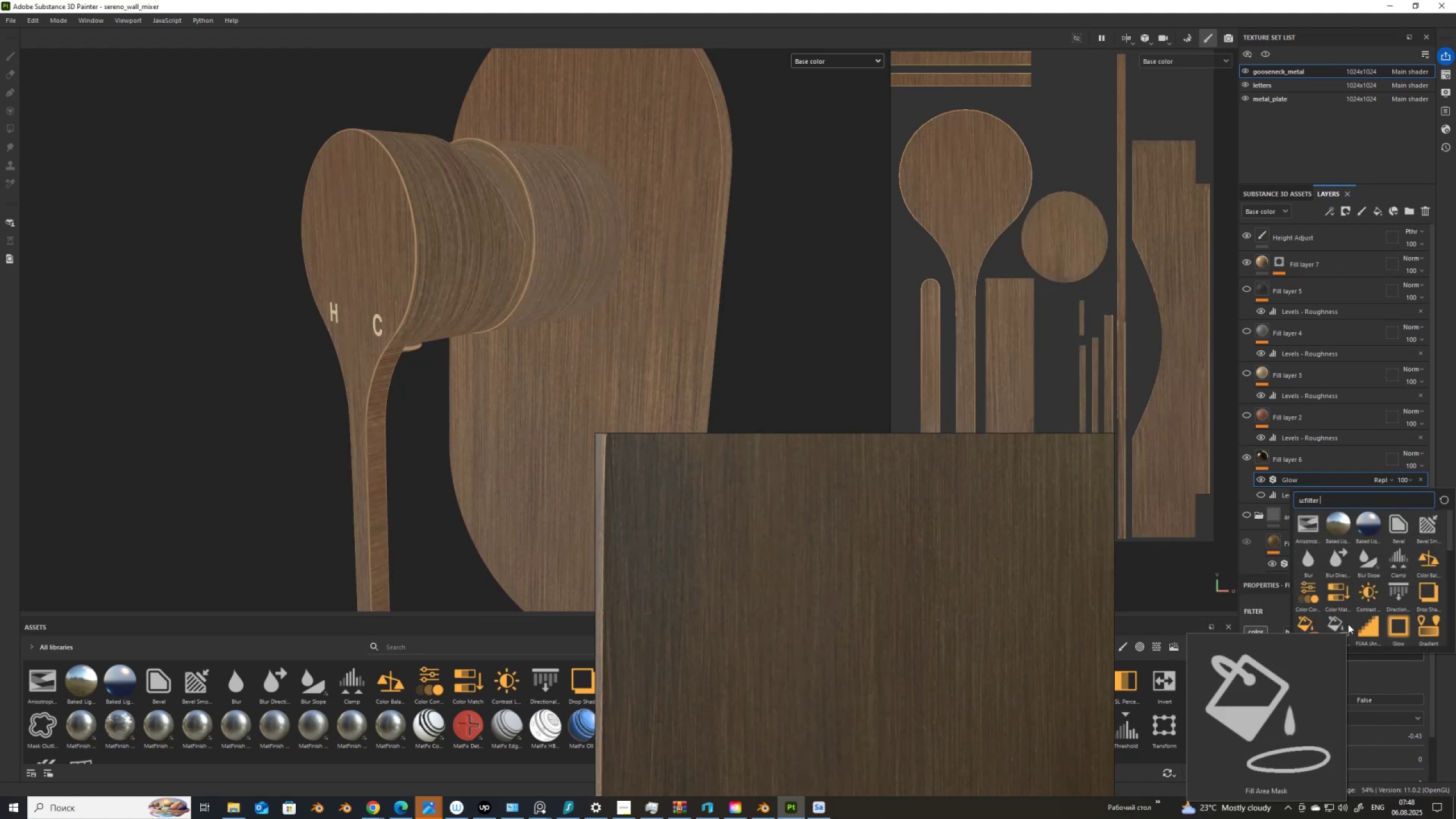 
scroll: coordinate [1348, 624], scroll_direction: down, amount: 1.0
 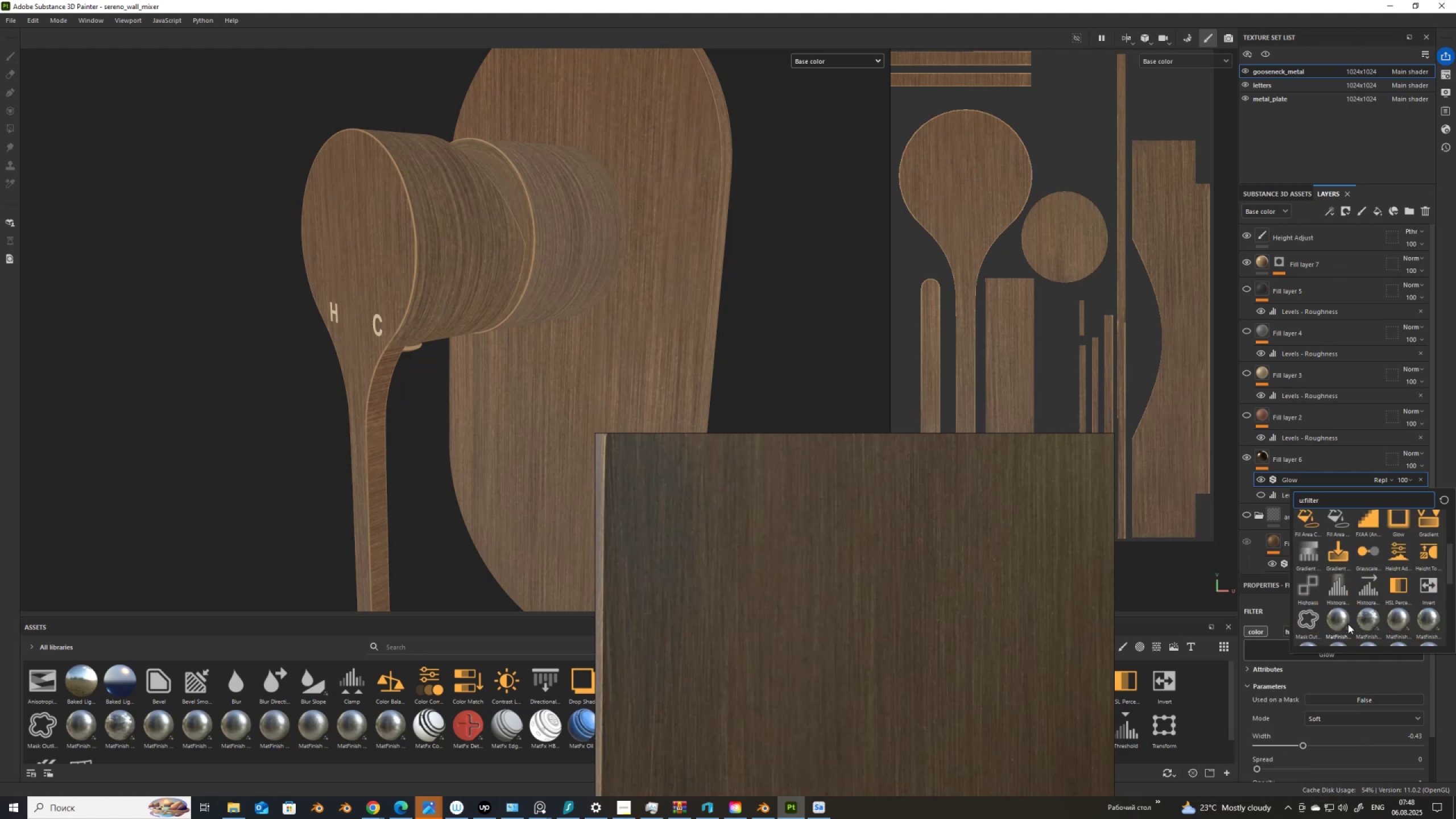 
left_click([1404, 586])
 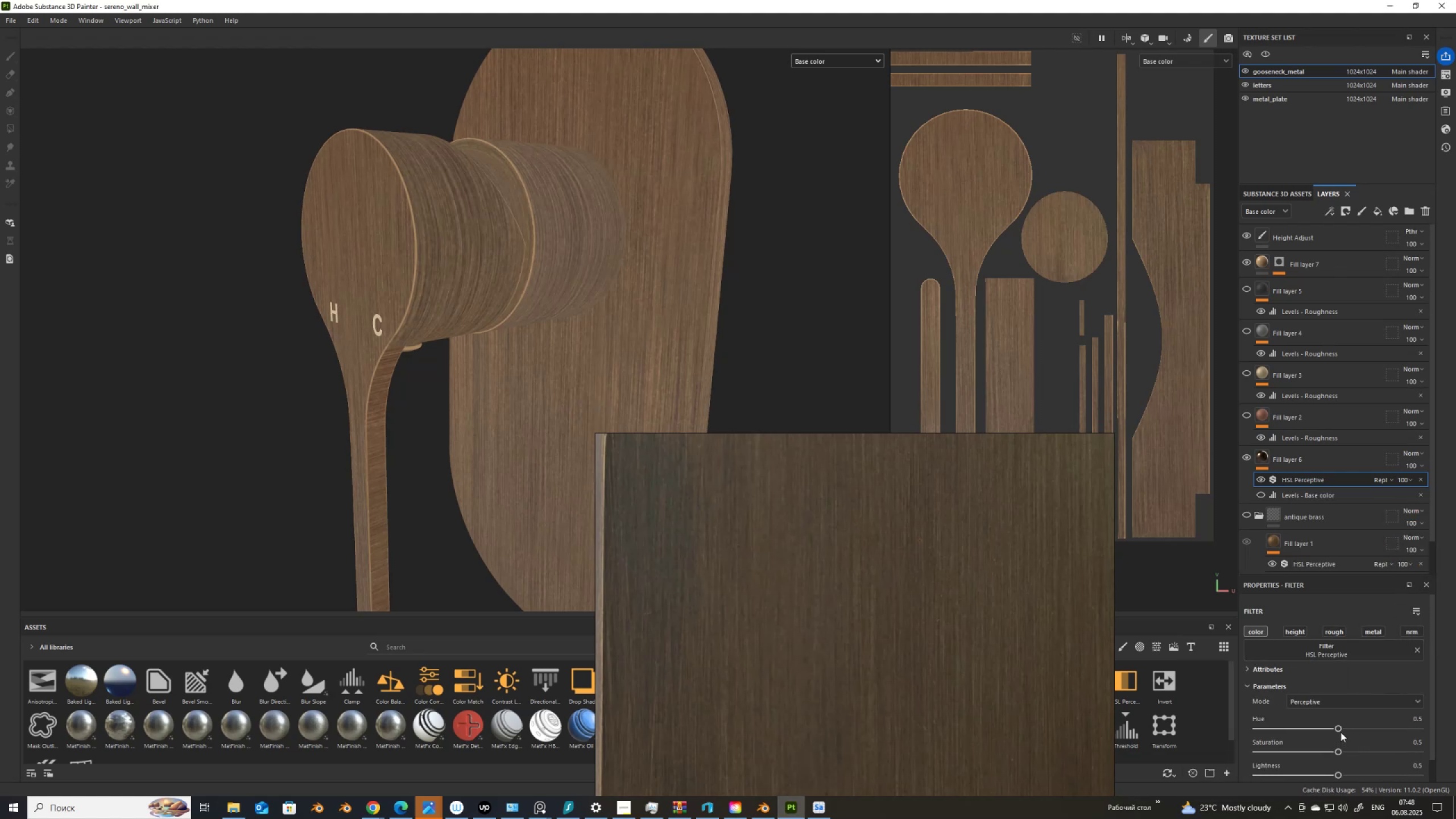 
left_click_drag(start_coordinate=[1339, 727], to_coordinate=[1329, 733])
 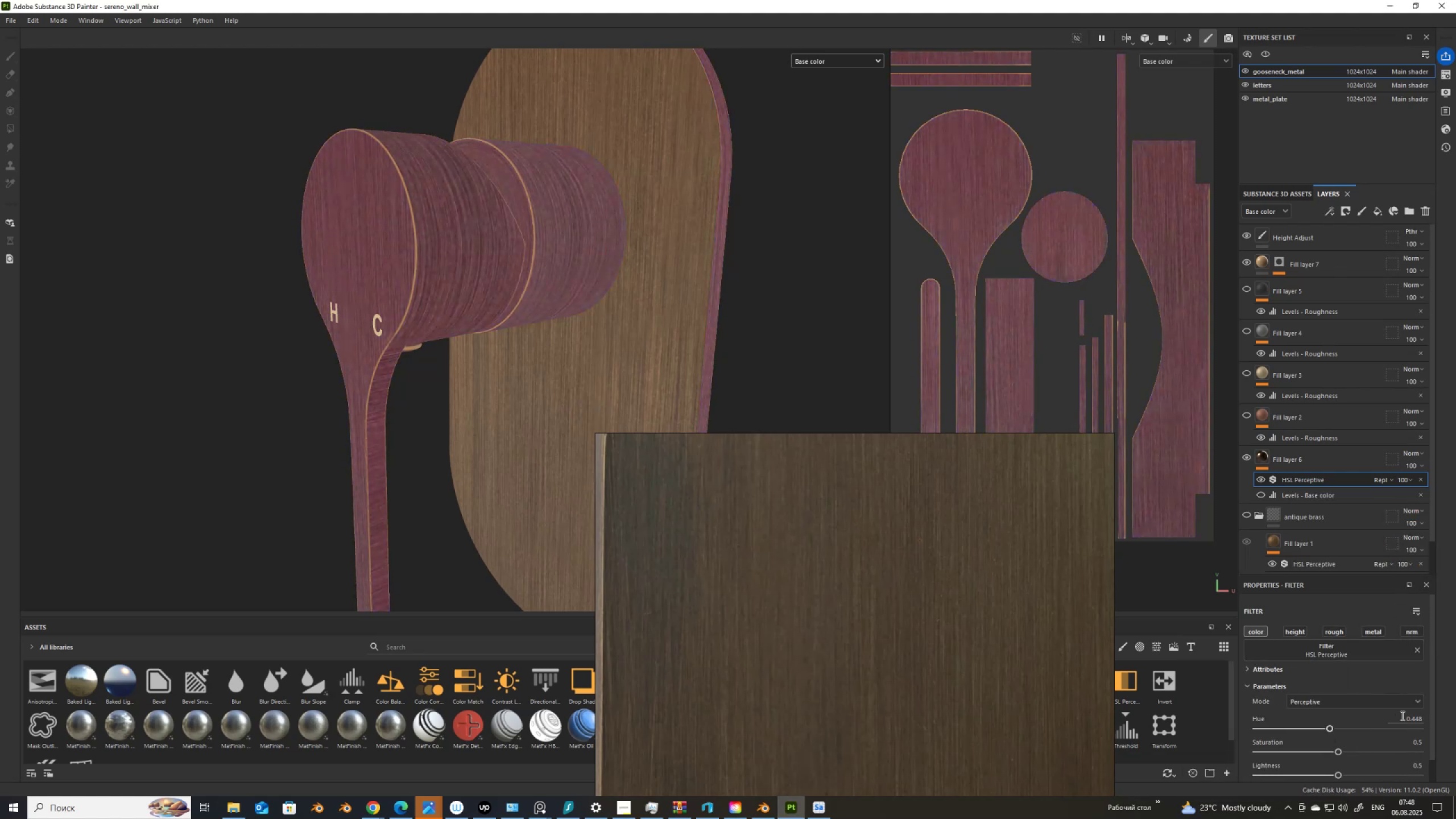 
left_click([1404, 718])
 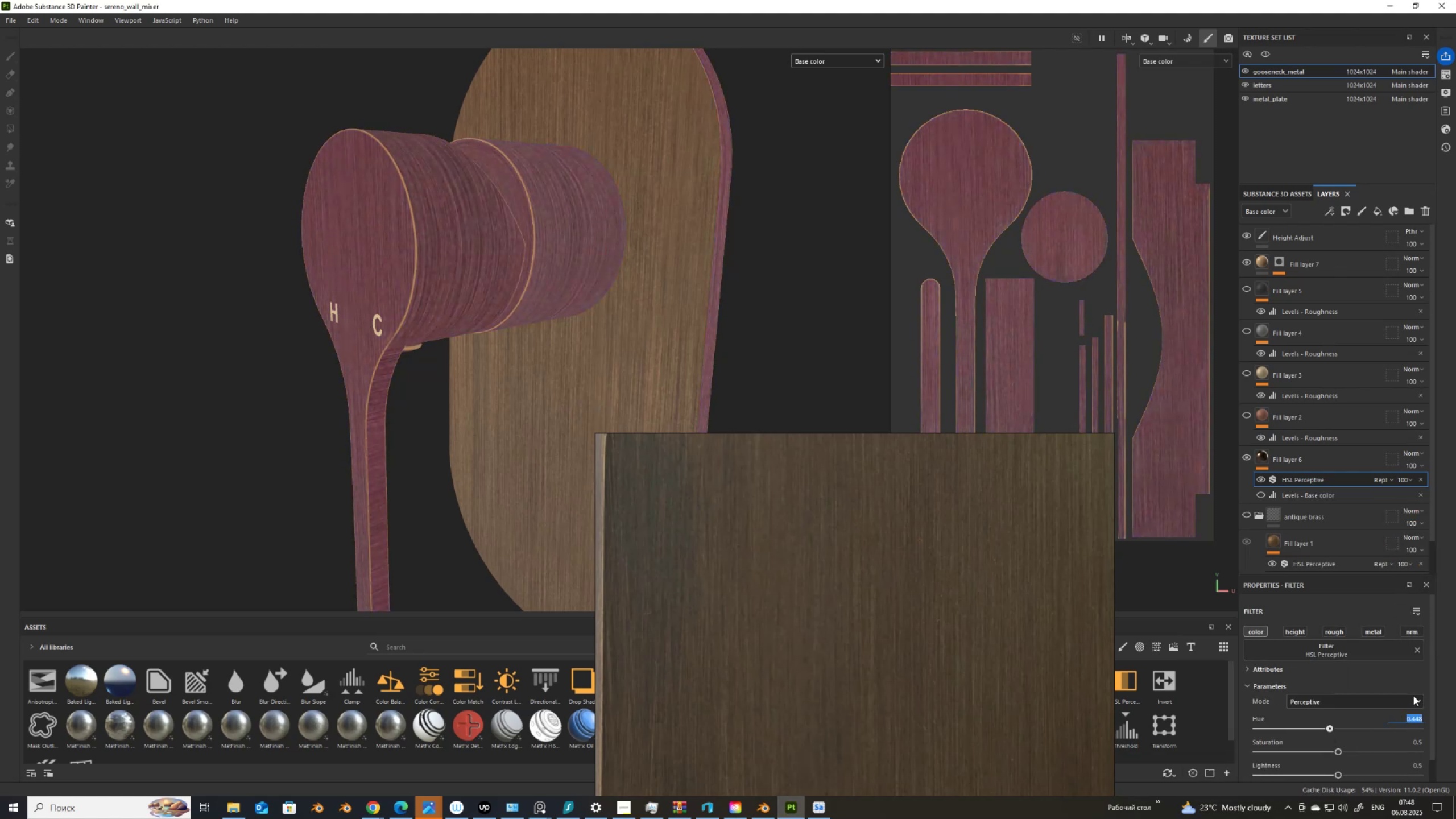 
key(Numpad0)
 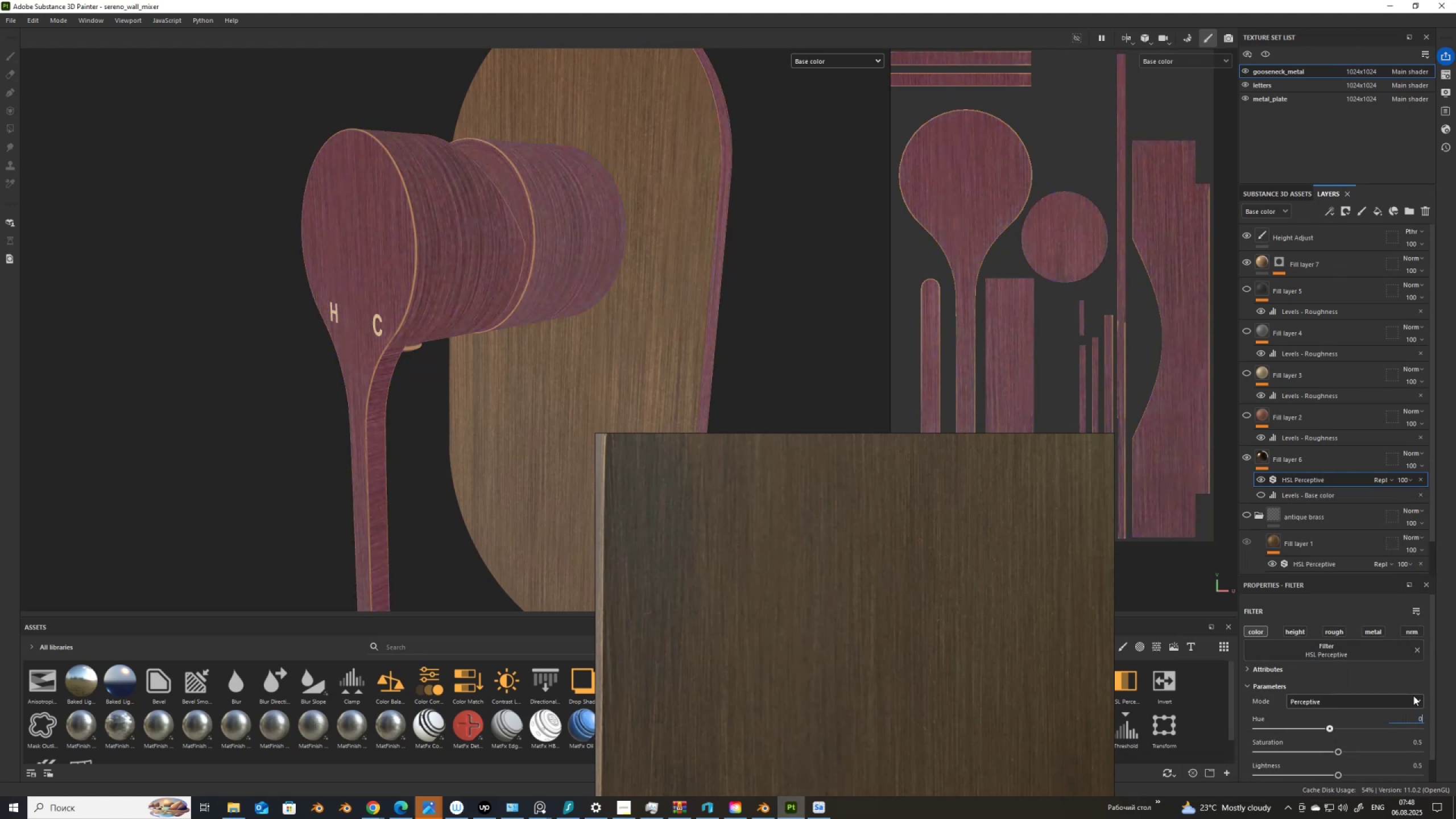 
key(NumpadDecimal)
 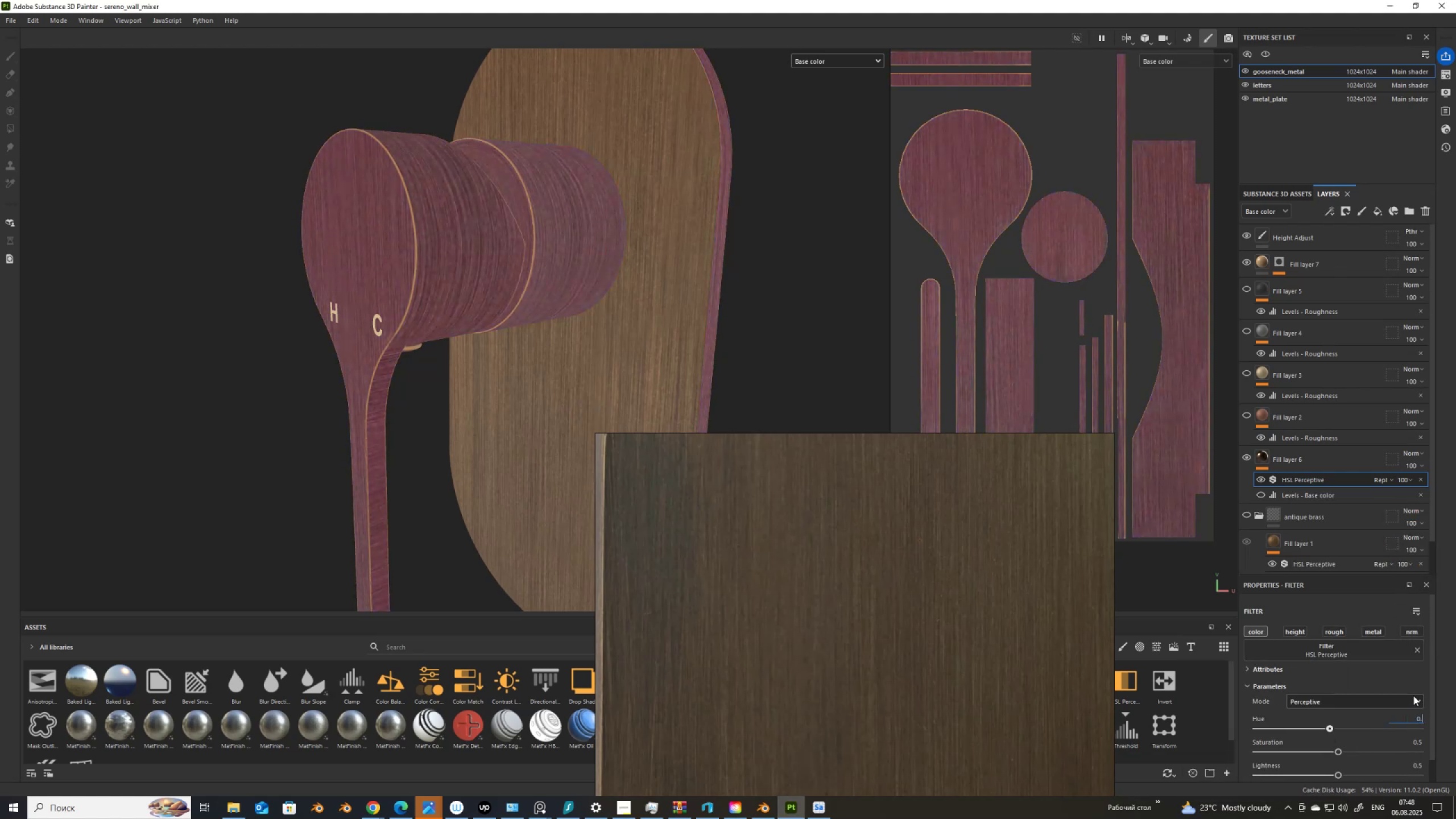 
key(Numpad5)
 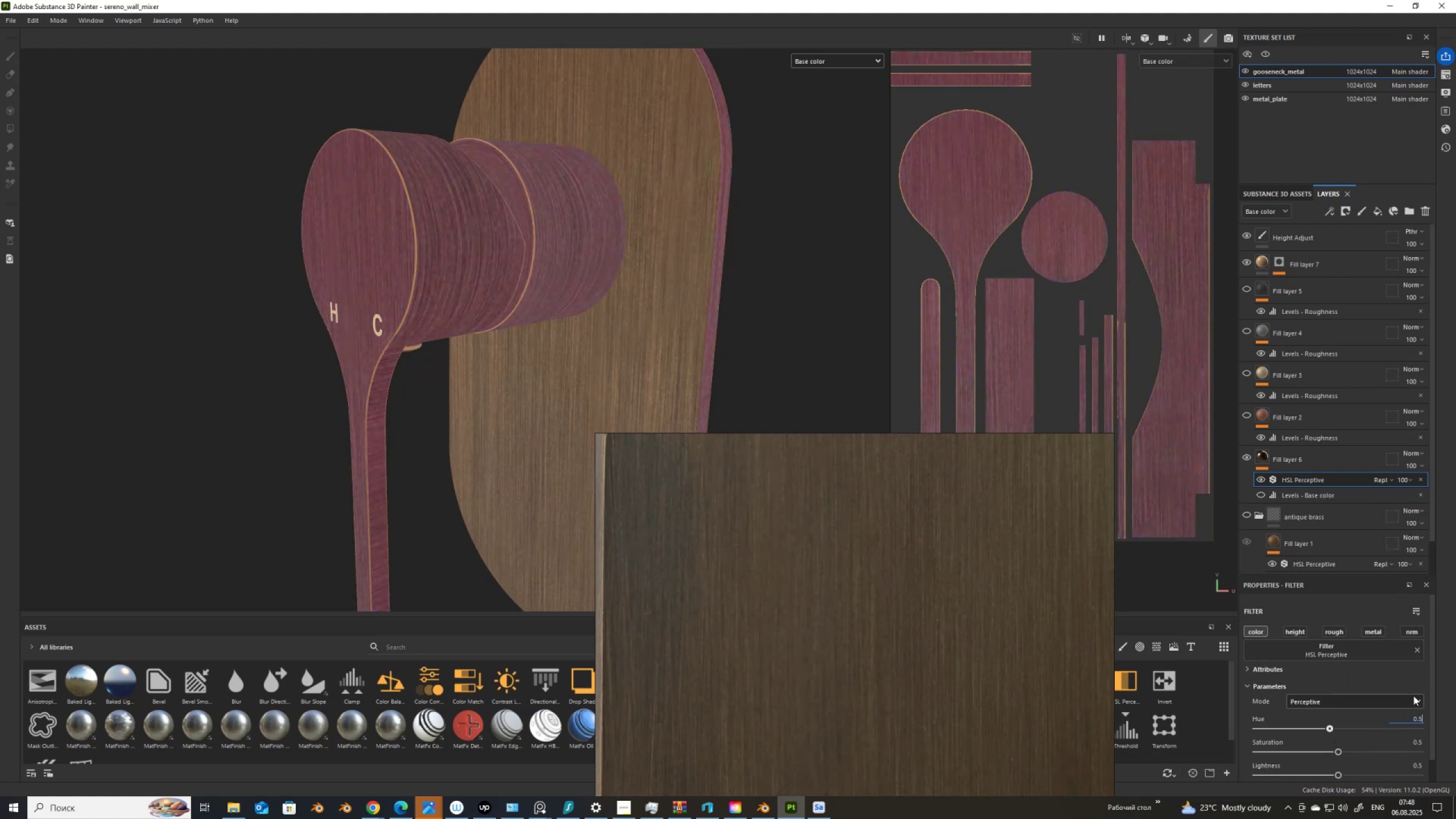 
key(NumpadEnter)
 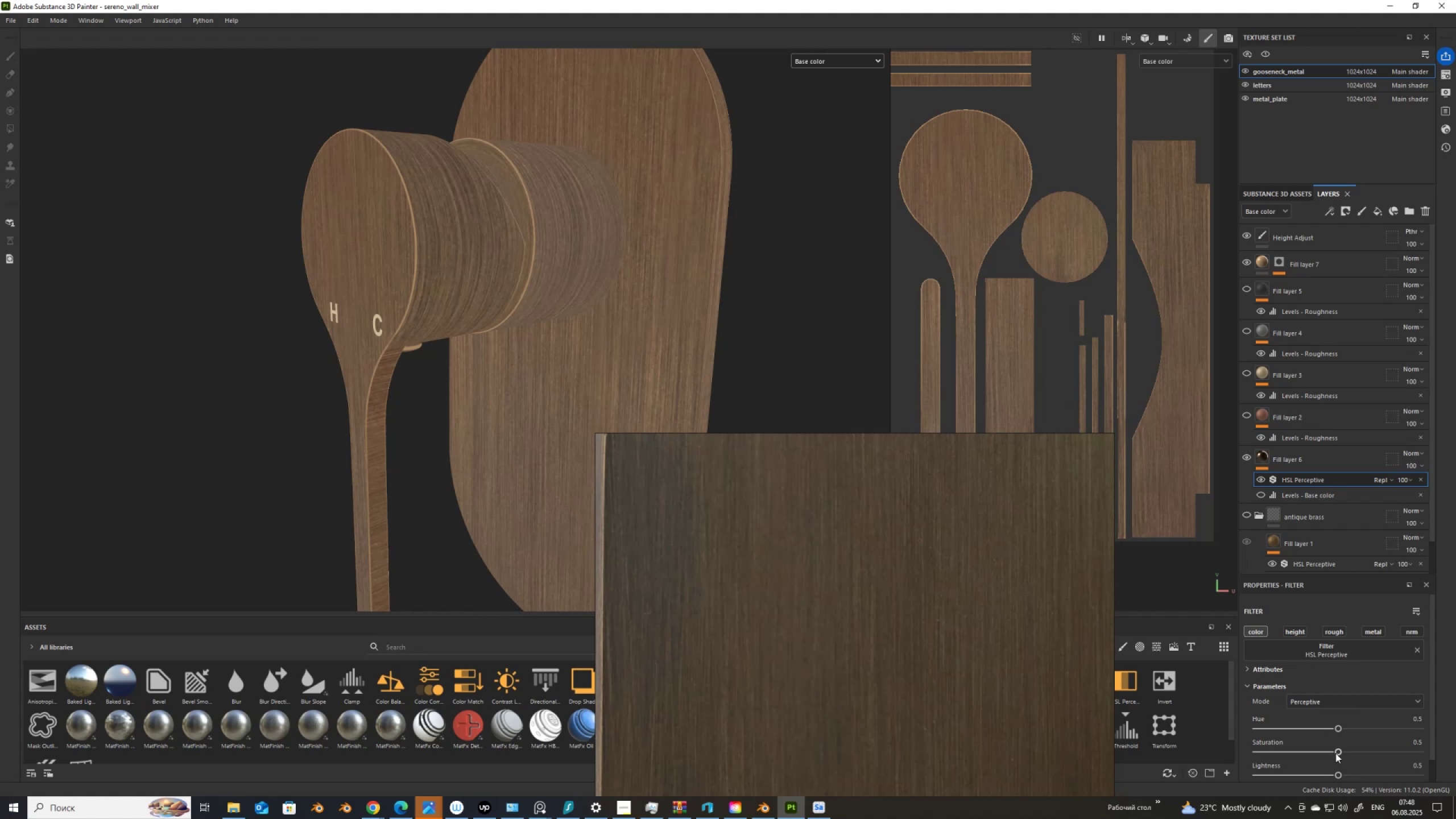 
left_click_drag(start_coordinate=[1338, 751], to_coordinate=[1254, 751])
 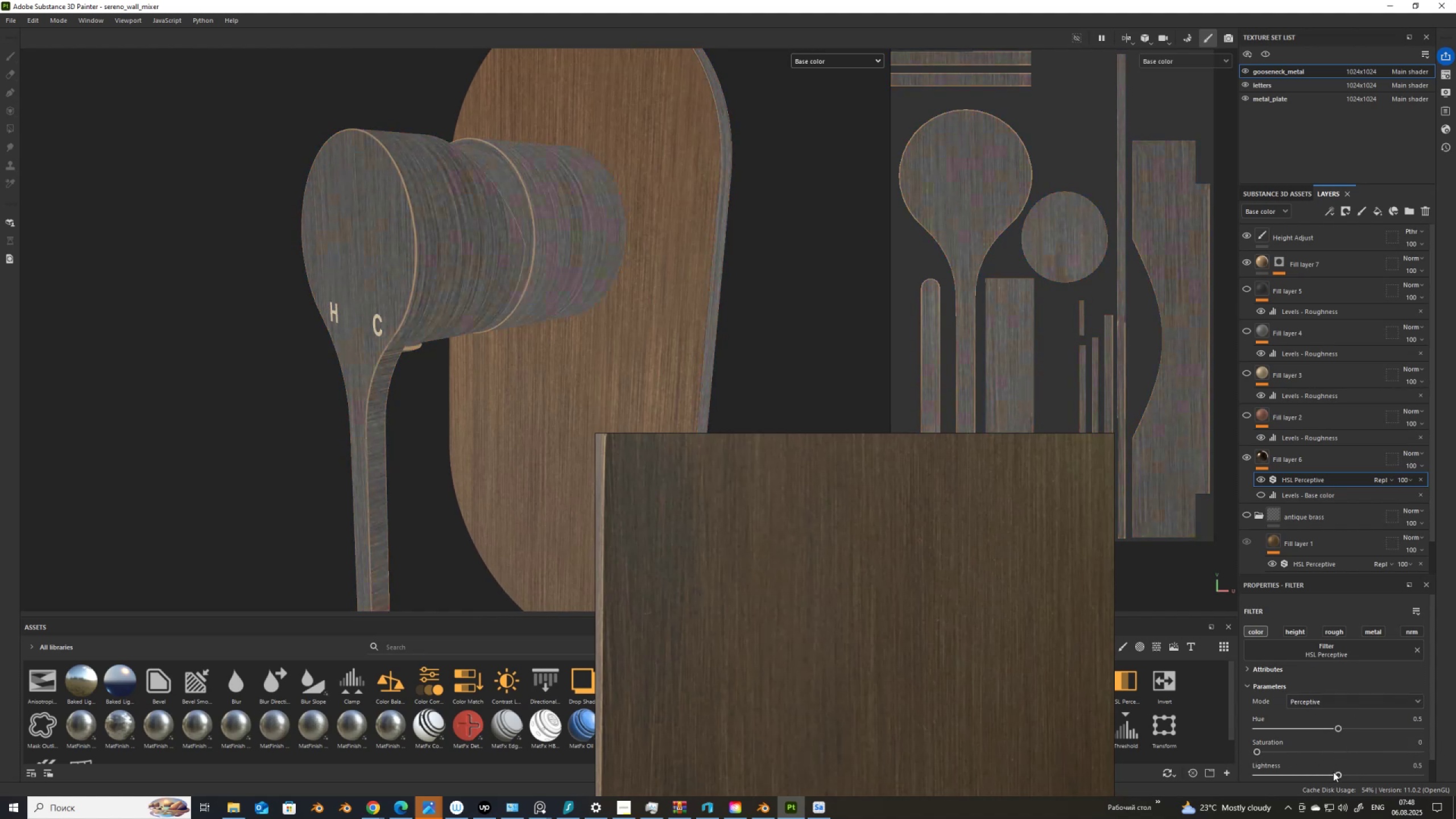 
left_click_drag(start_coordinate=[1408, 742], to_coordinate=[1452, 742])
 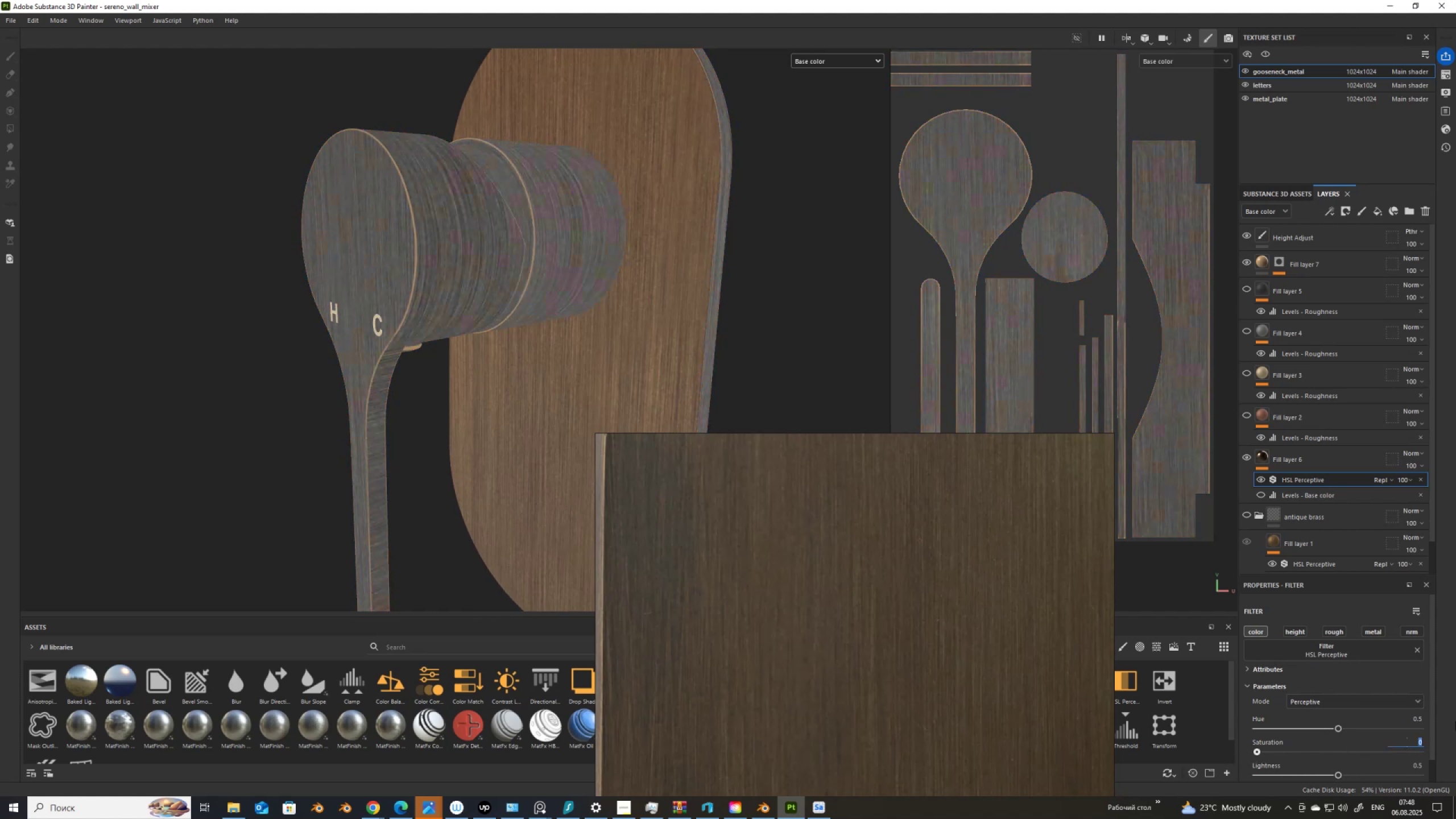 
key(Numpad0)
 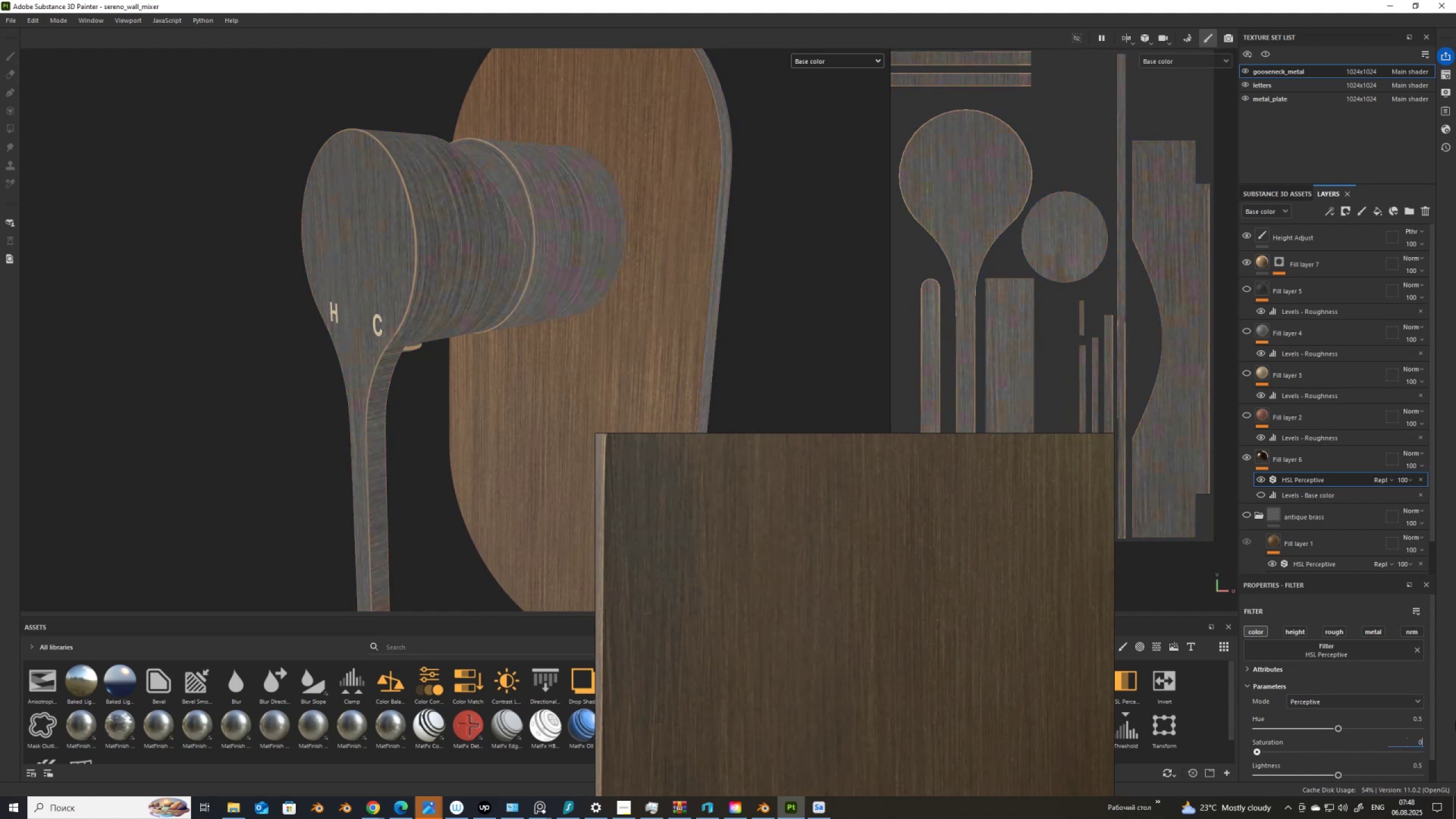 
key(NumpadDecimal)
 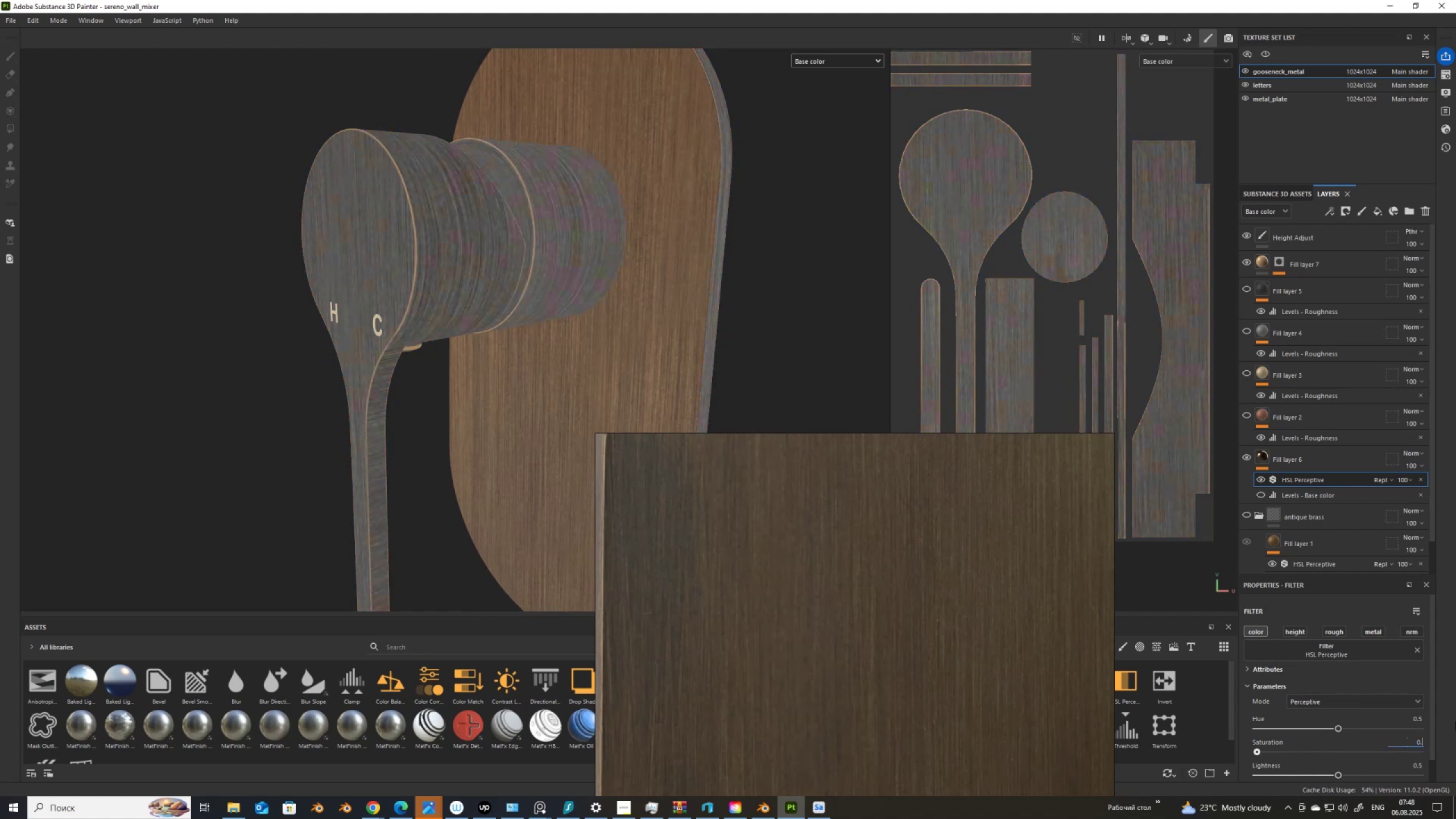 
key(Numpad5)
 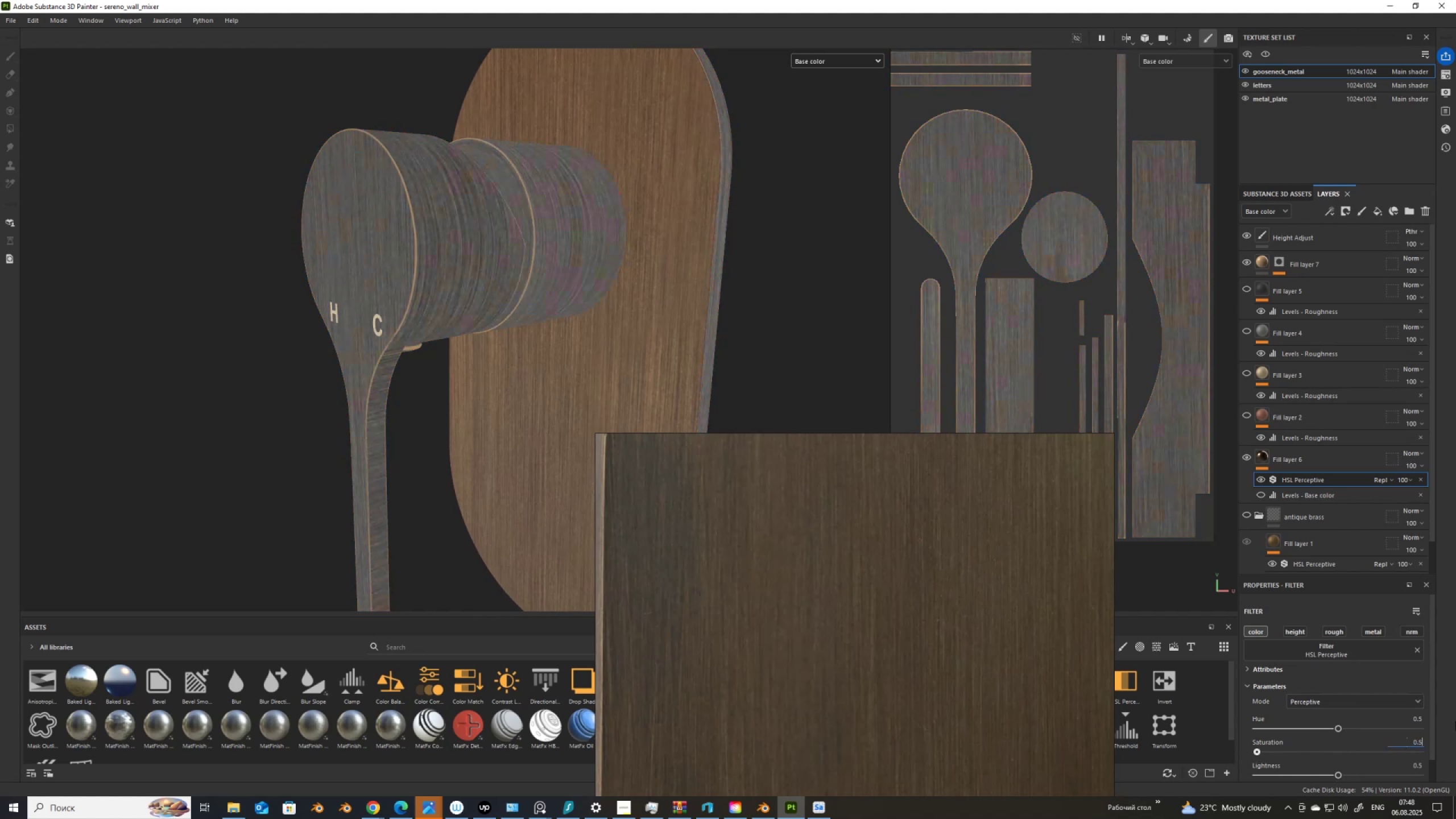 
key(NumpadEnter)
 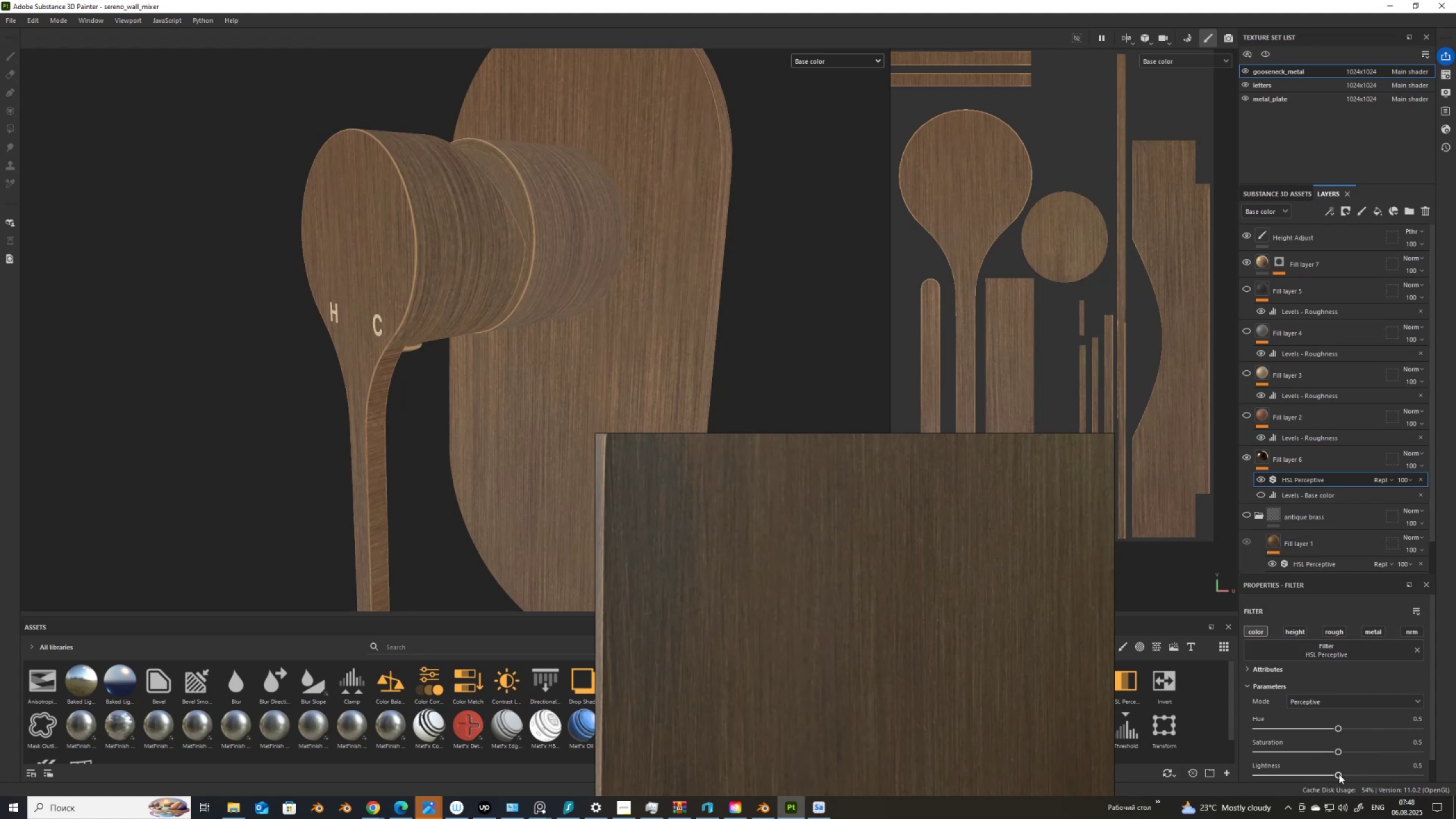 
wait(11.11)
 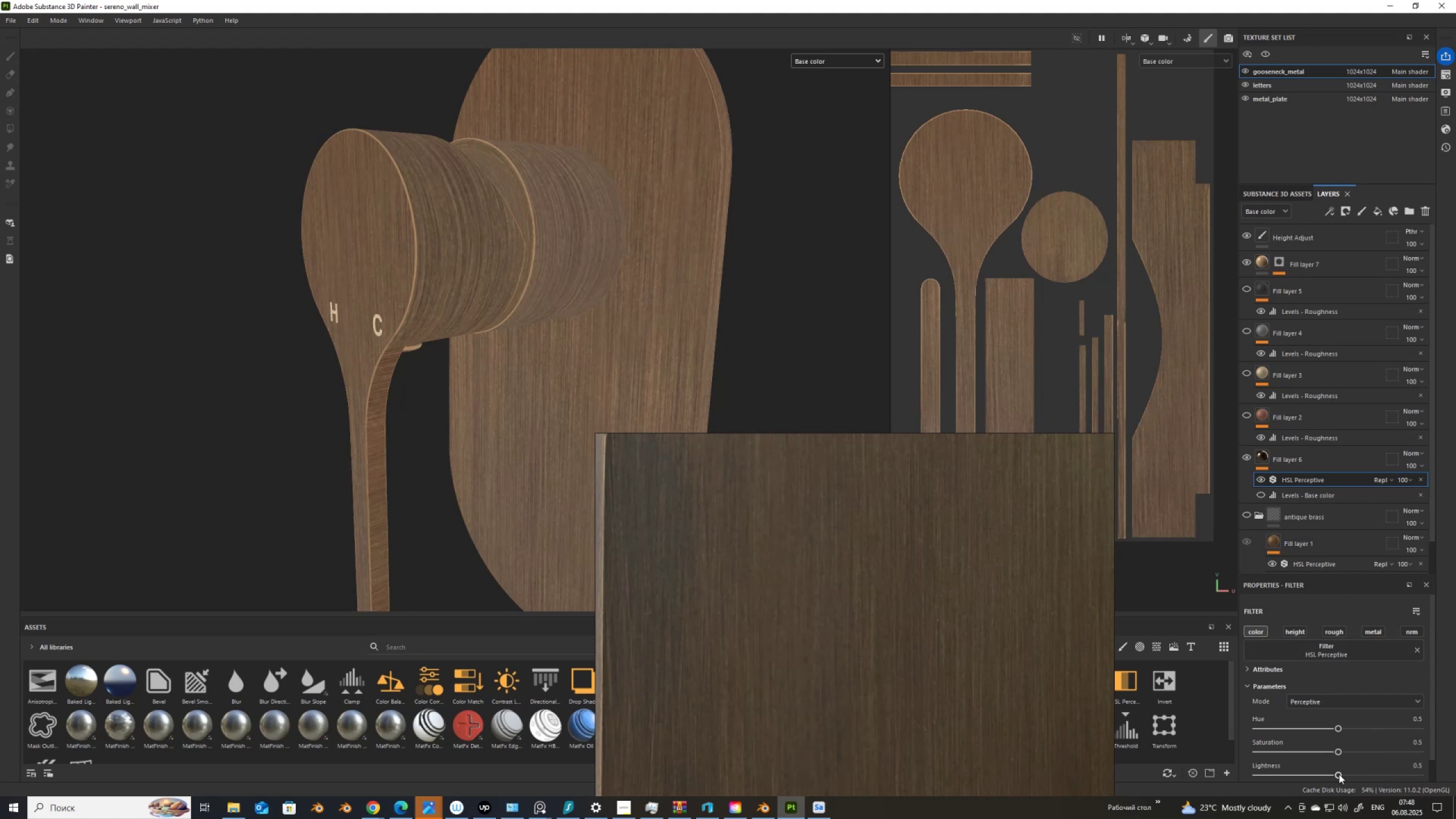 
left_click([1342, 651])
 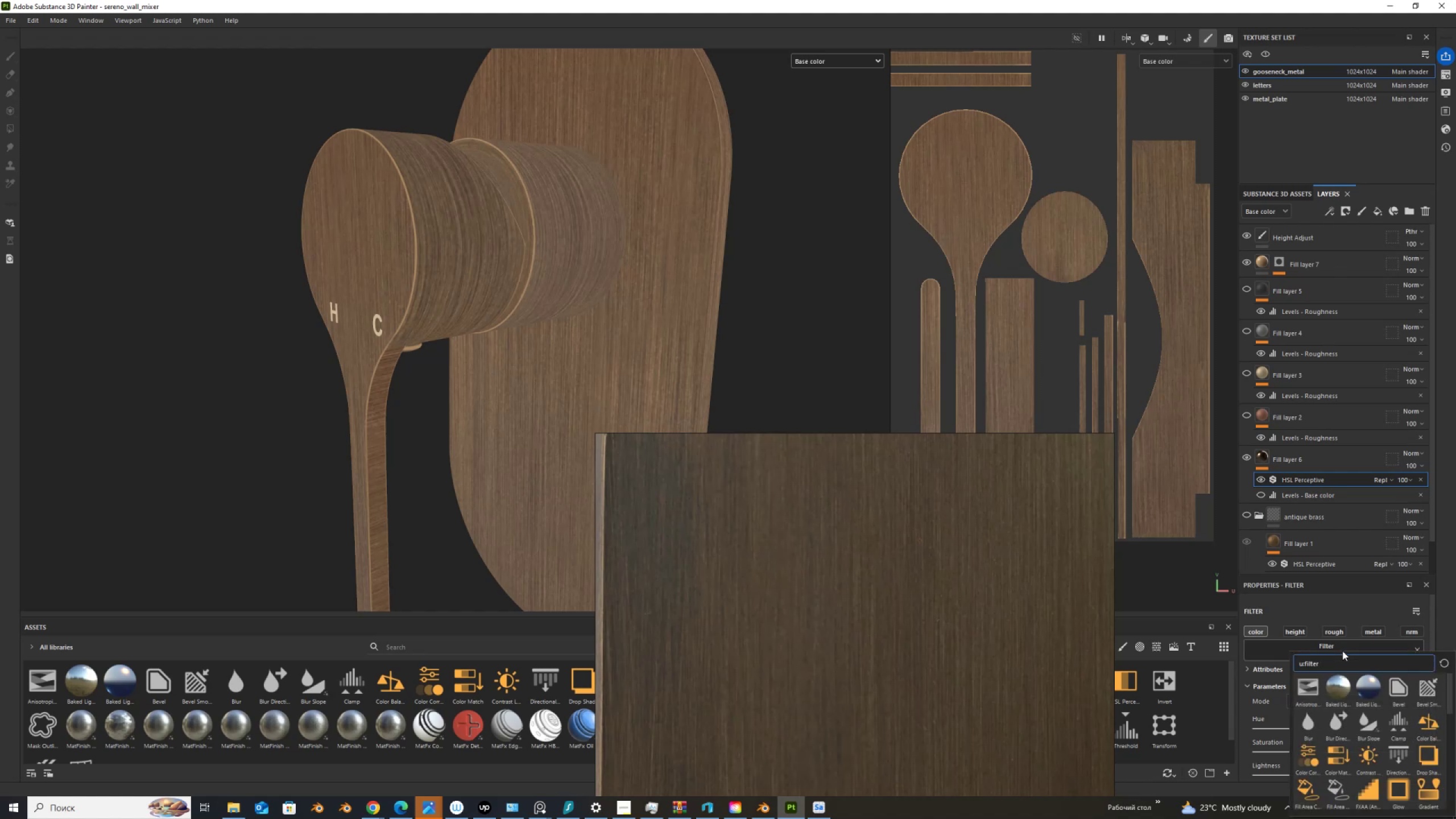 
left_click_drag(start_coordinate=[1336, 657], to_coordinate=[1255, 660])
 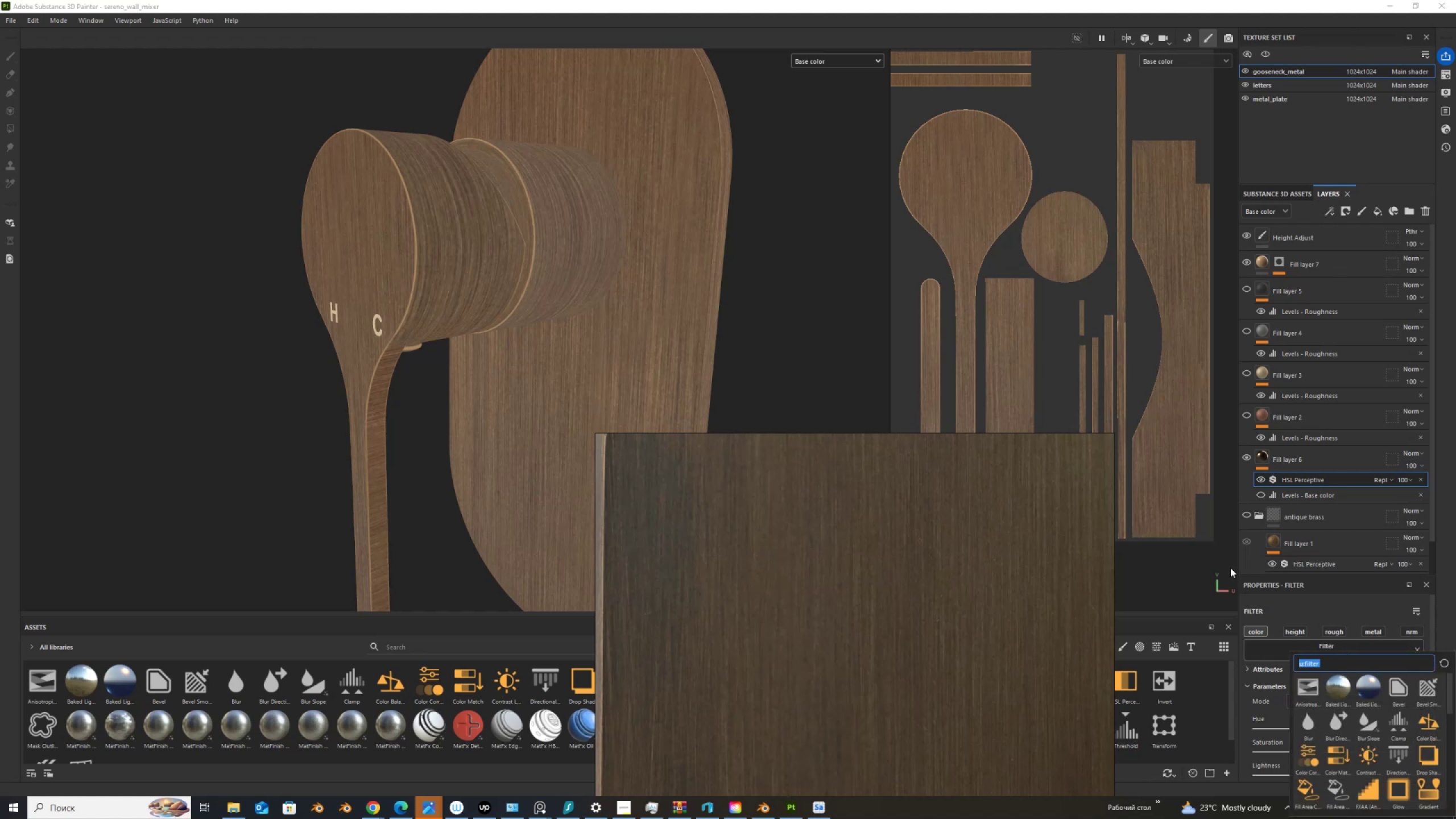 
type(curv)
 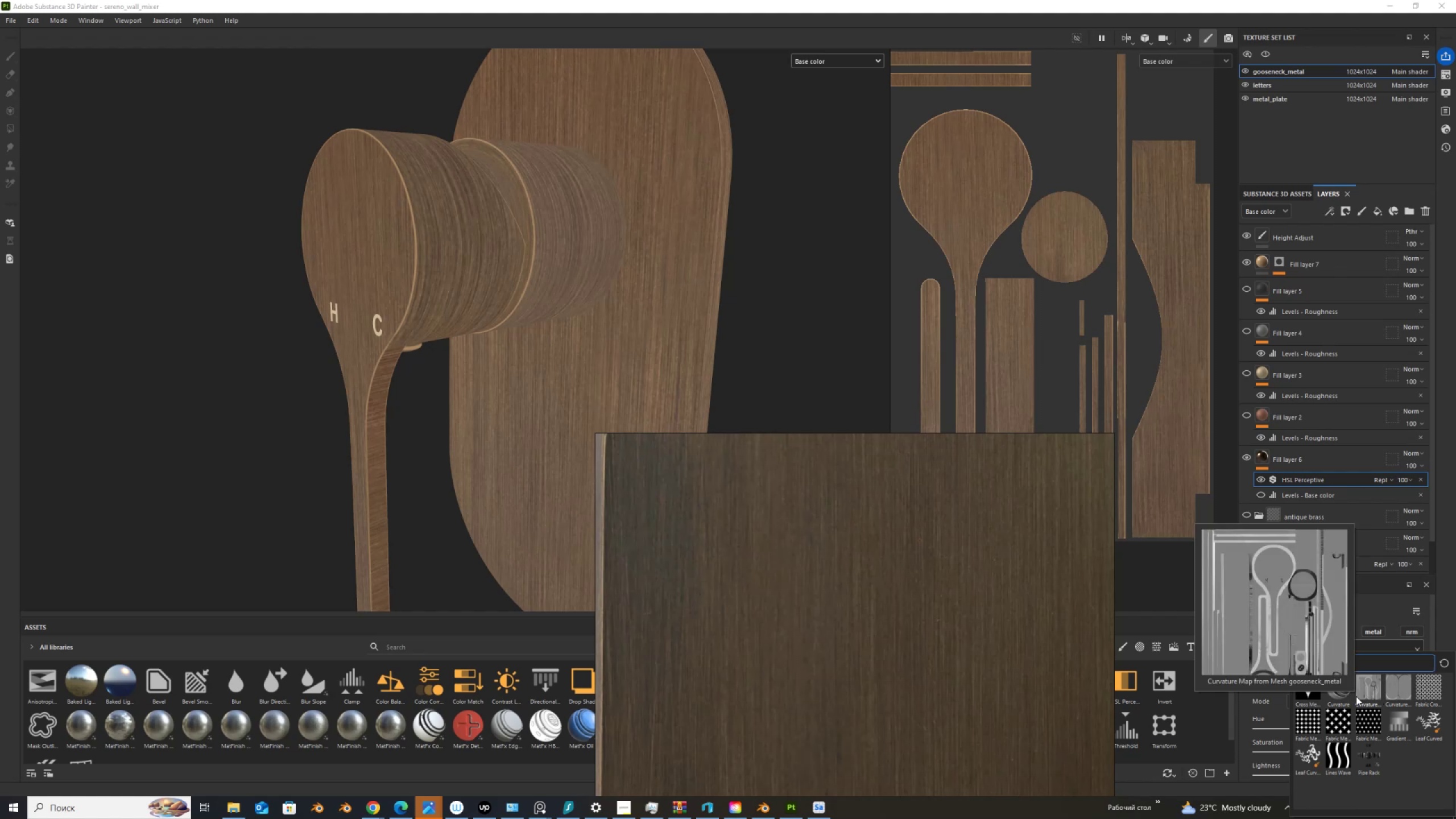 
wait(6.58)
 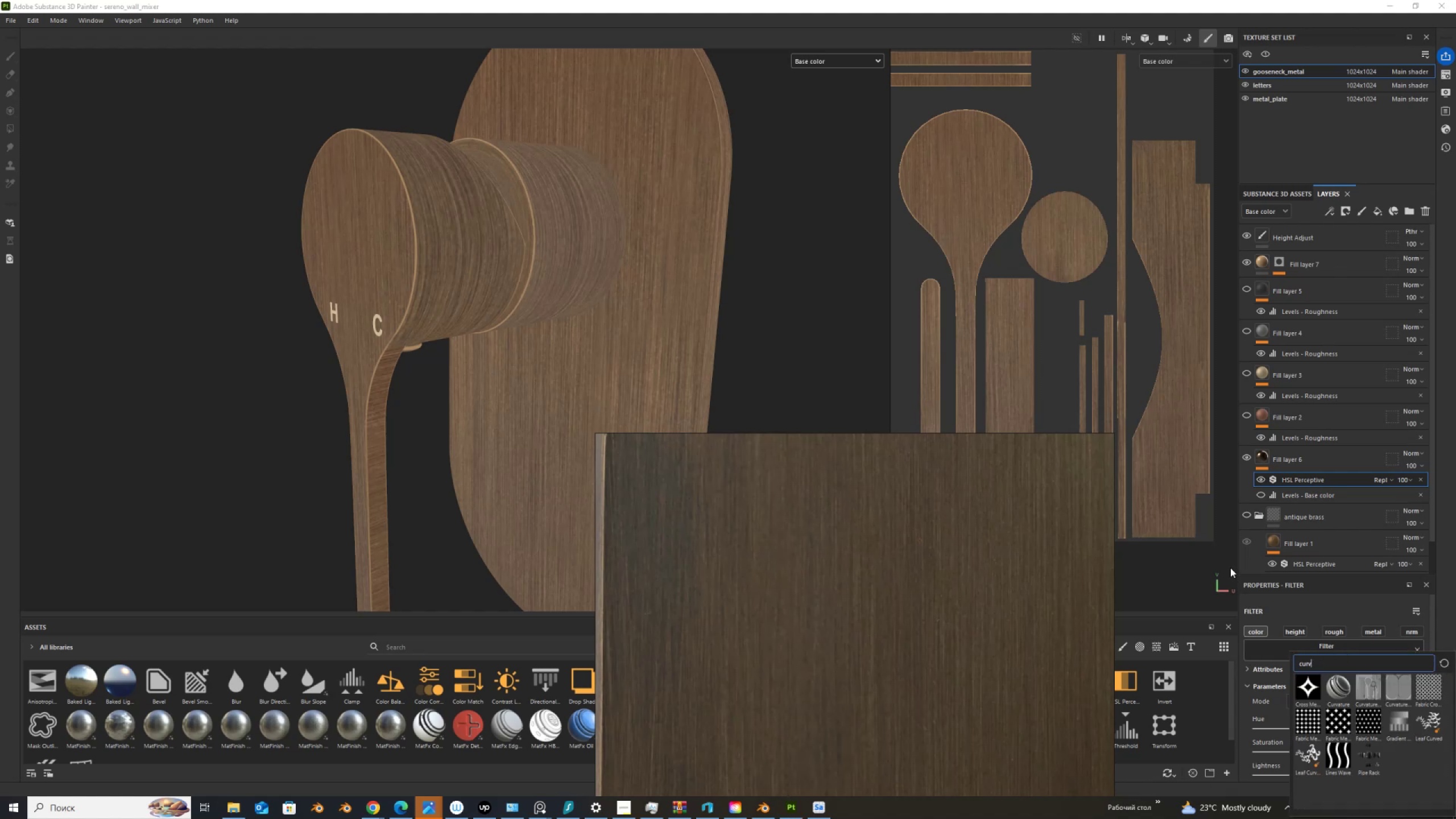 
left_click([1453, 631])
 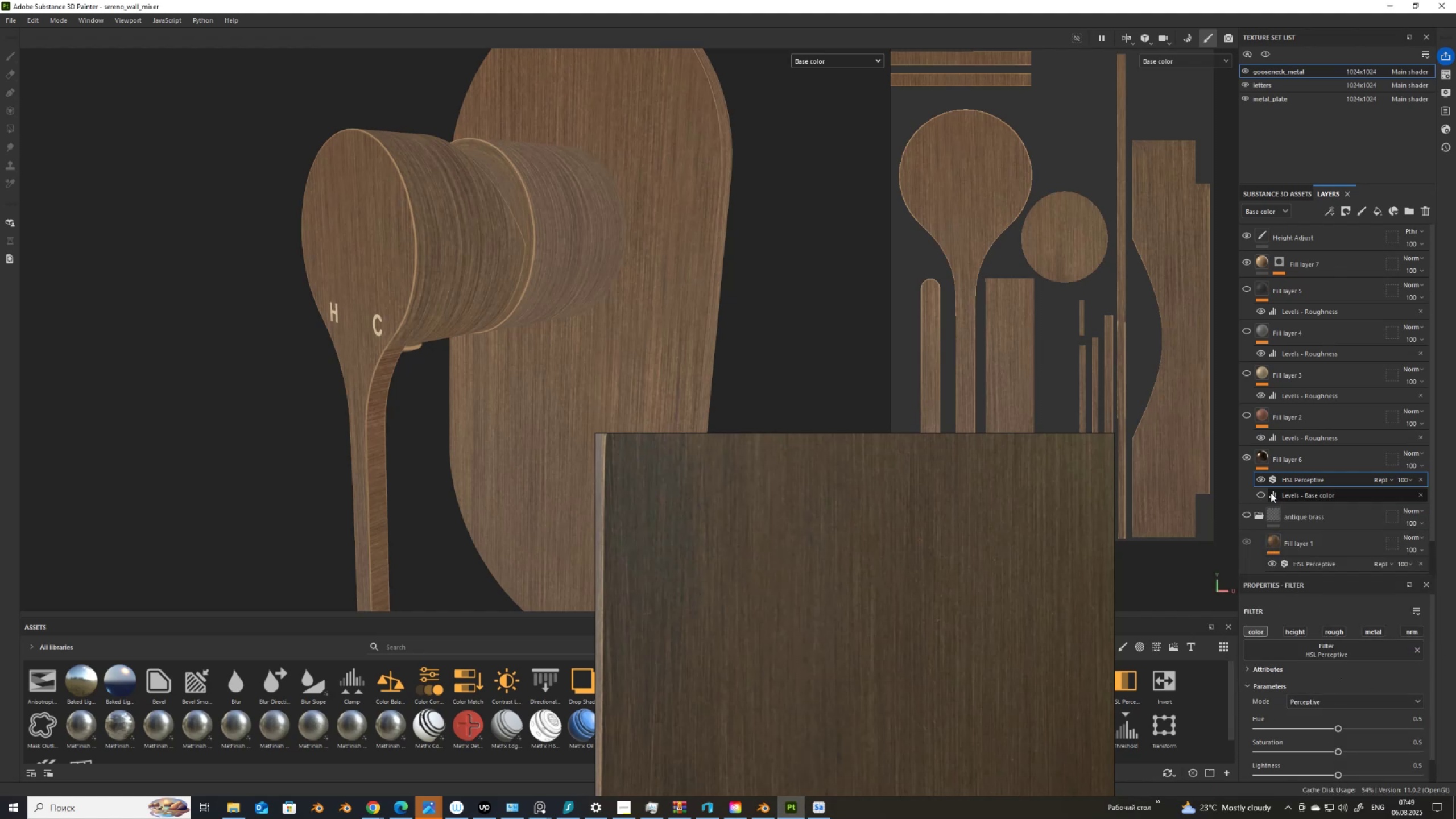 
left_click([1263, 481])
 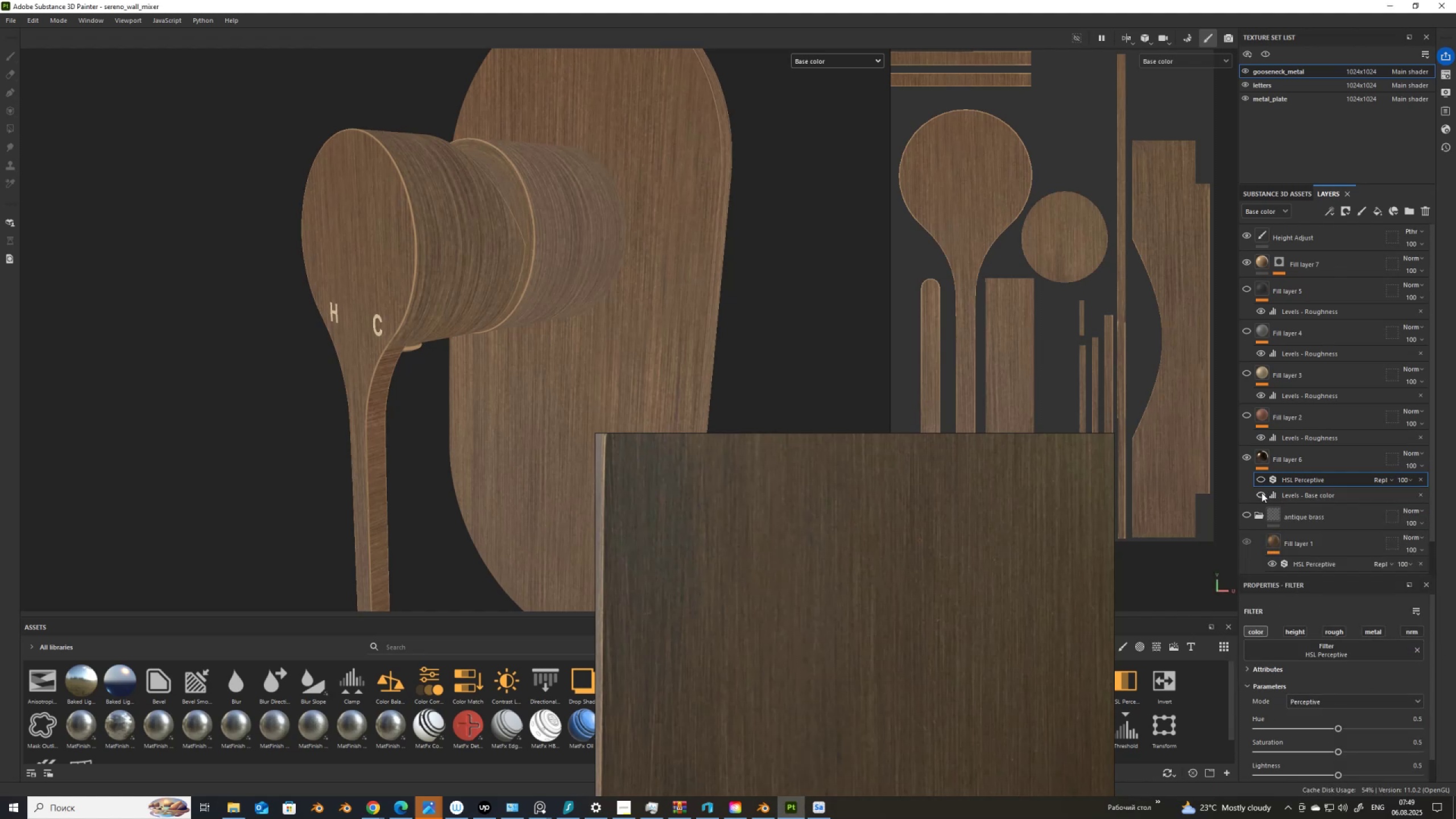 
left_click([1261, 493])
 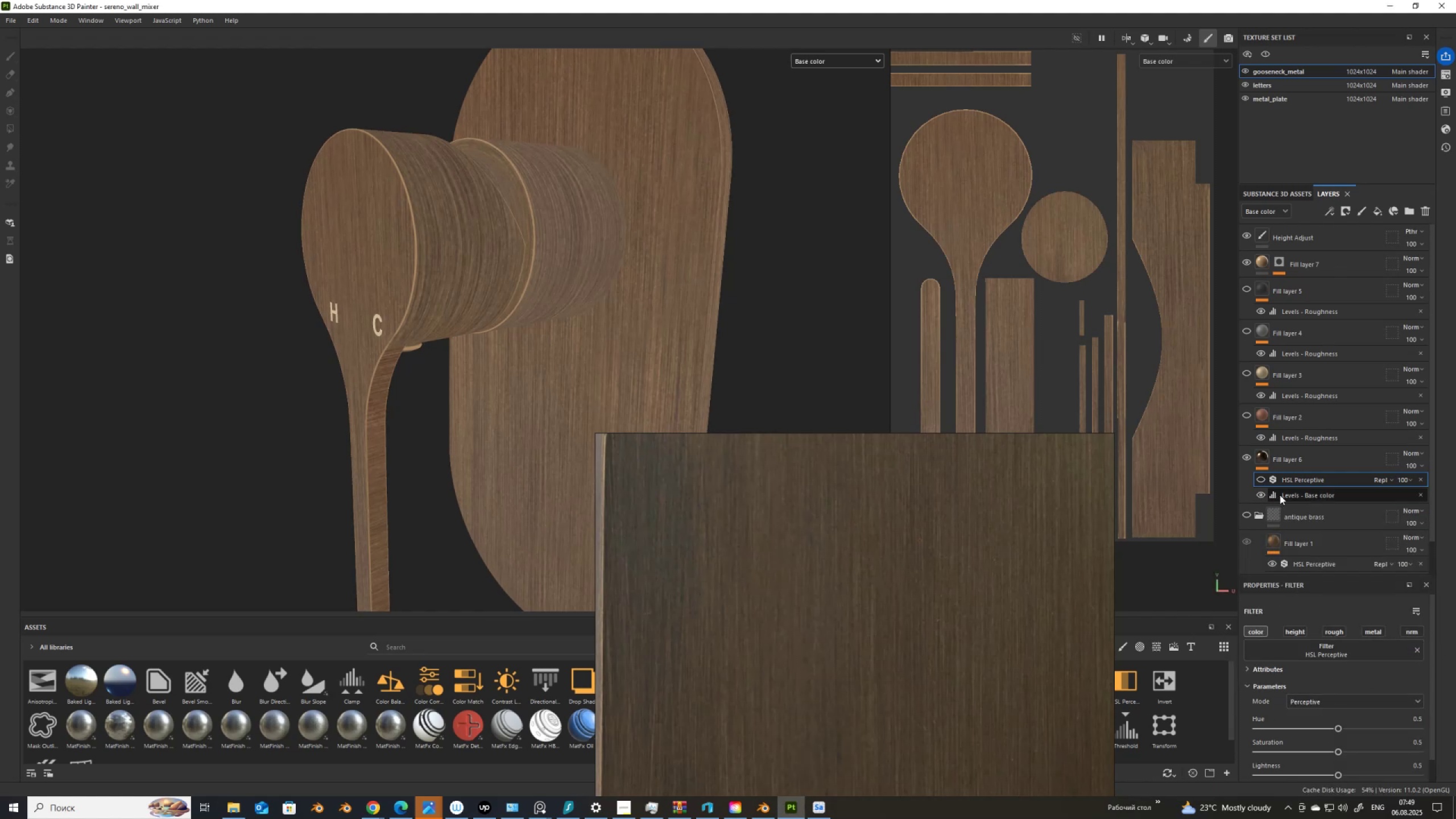 
left_click([1285, 495])
 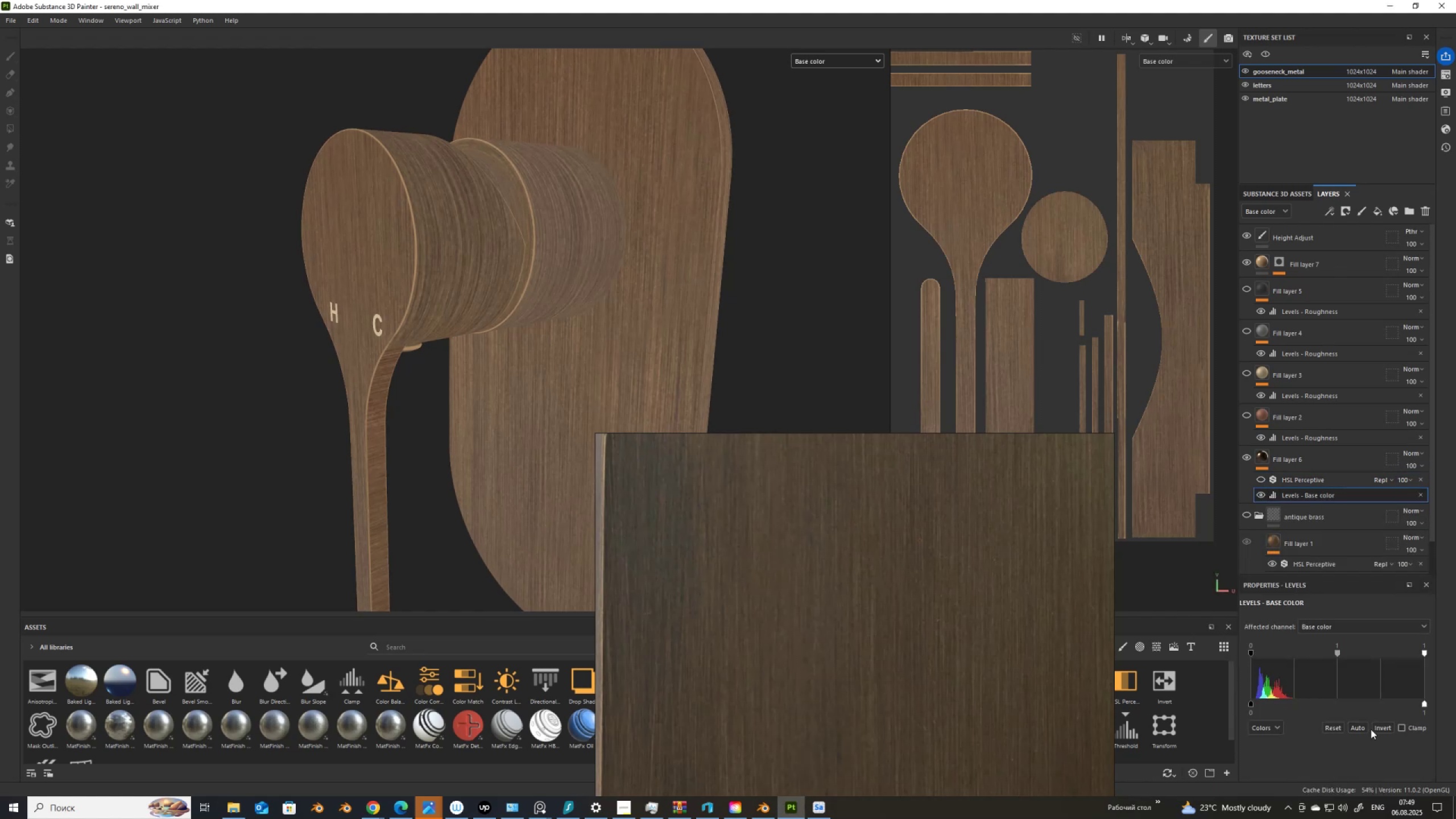 
left_click([1366, 729])
 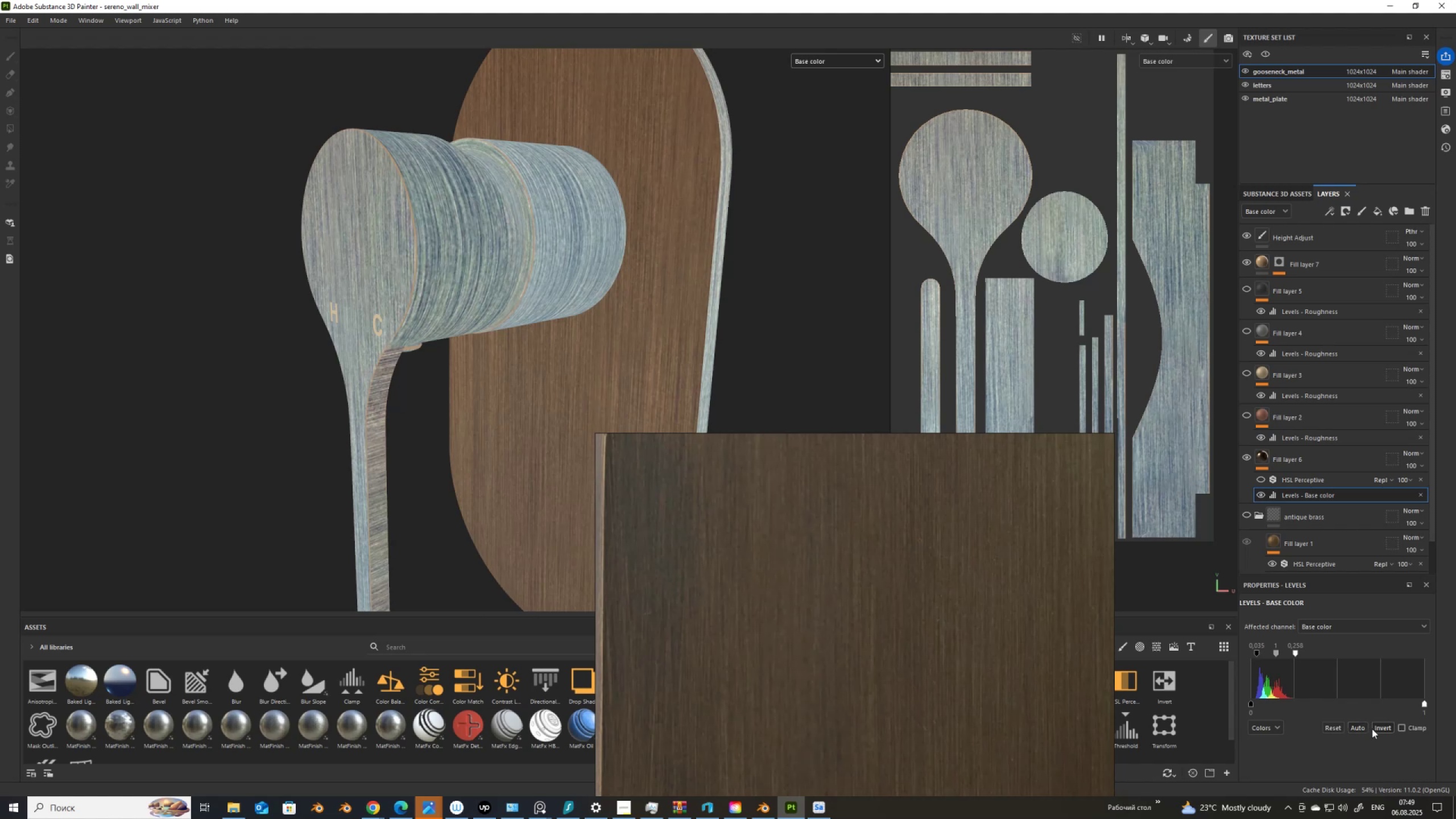 
left_click([1338, 729])
 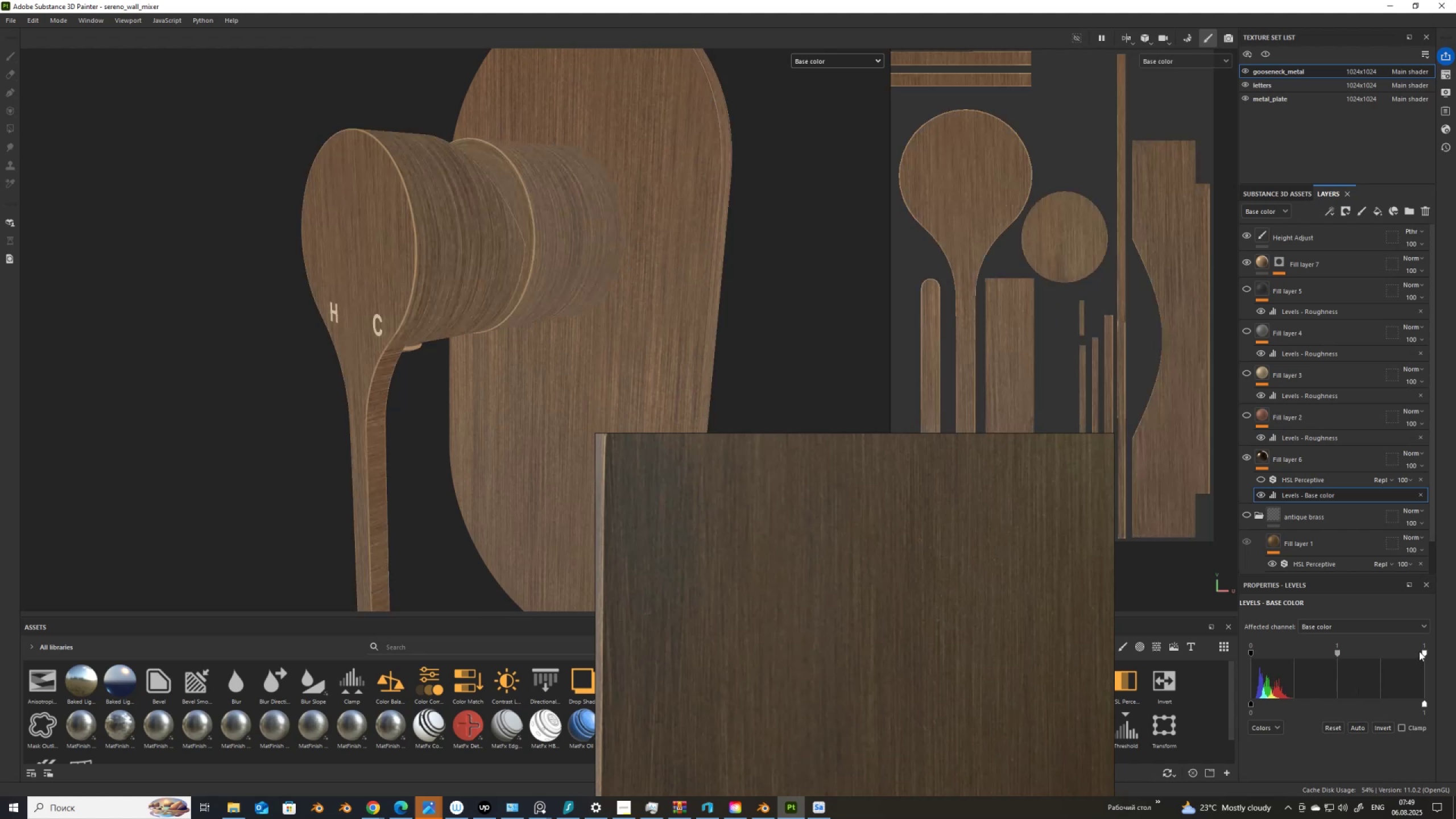 
left_click_drag(start_coordinate=[1425, 652], to_coordinate=[1448, 667])
 